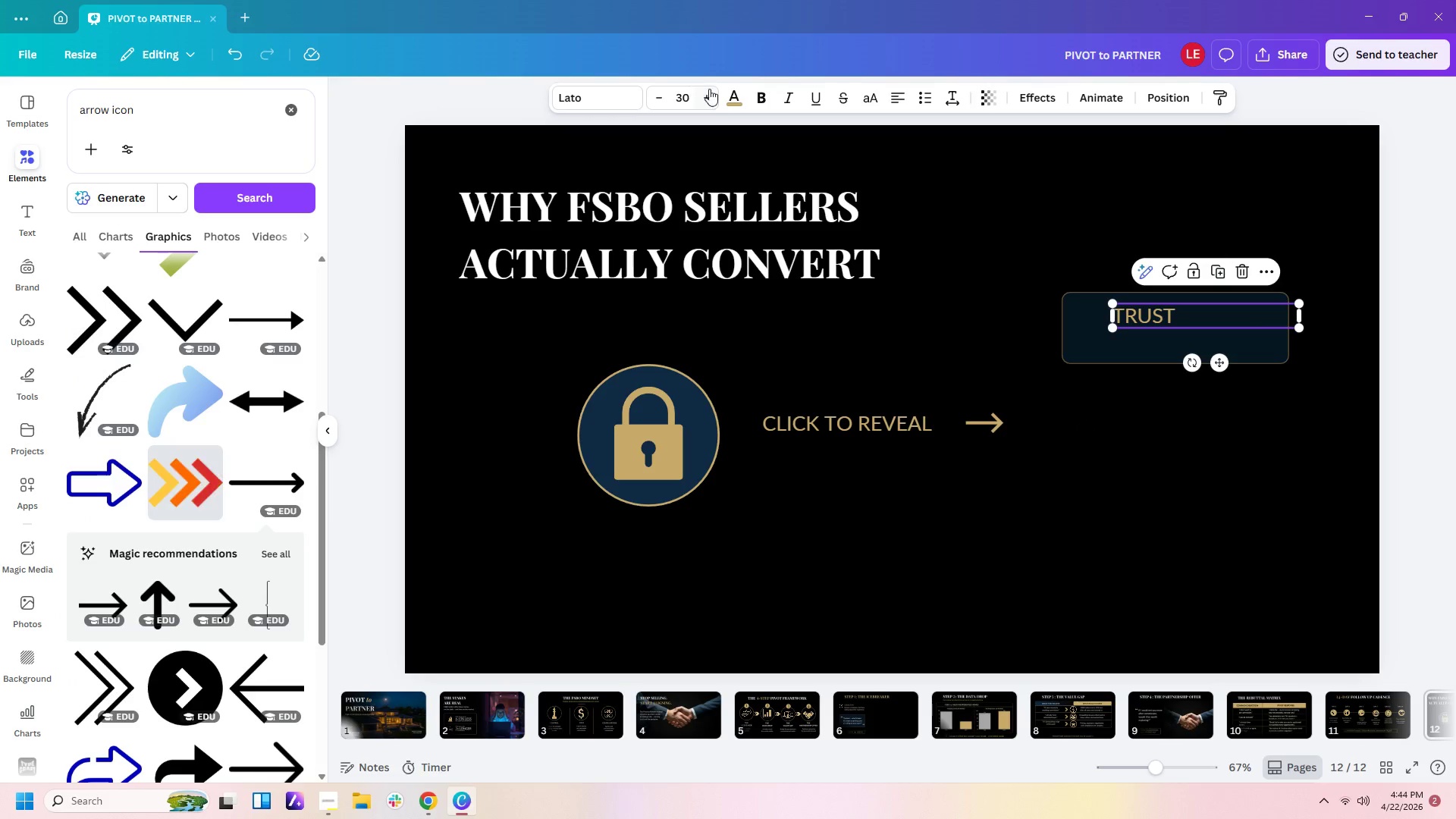 
left_click([729, 97])
 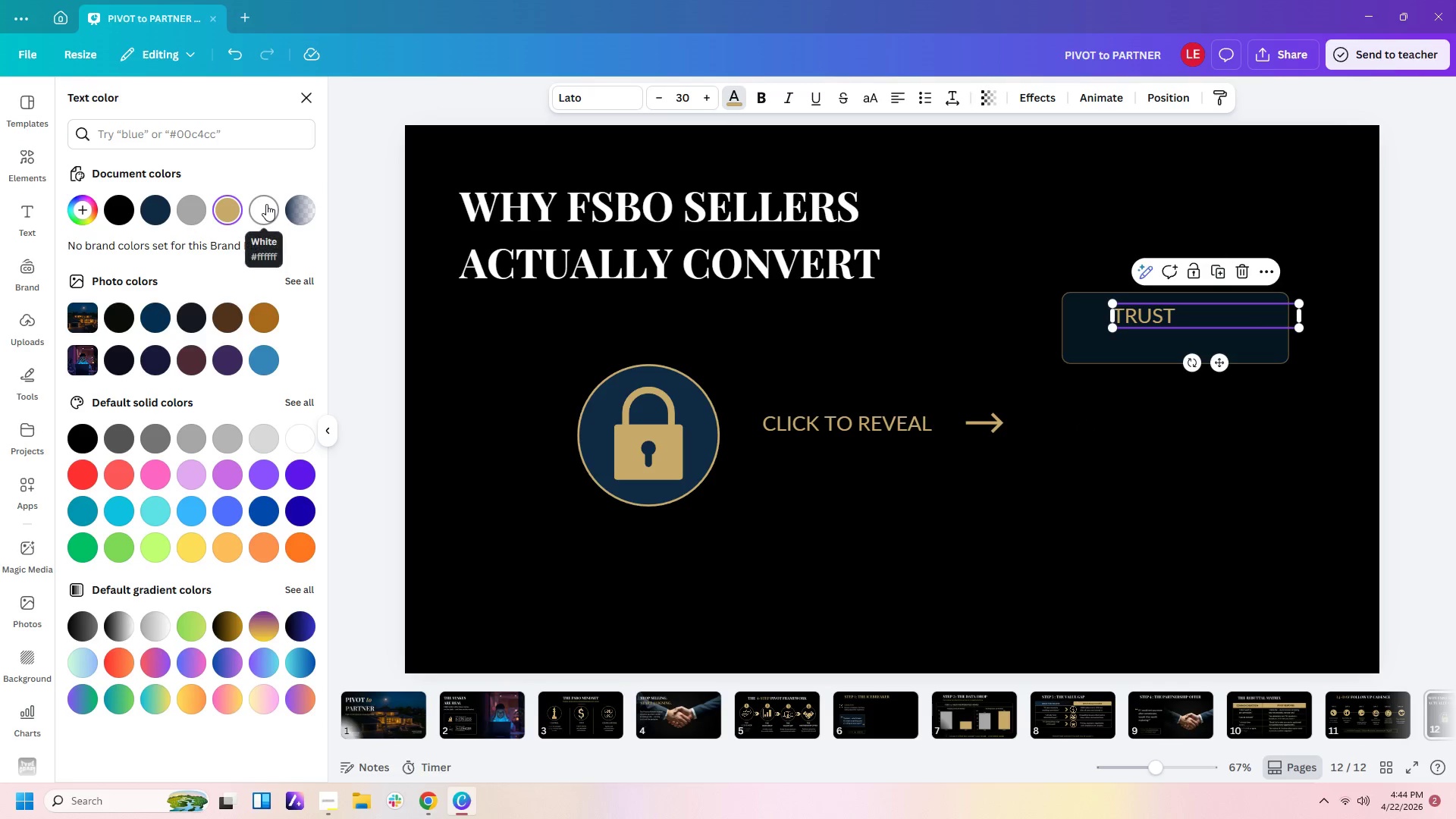 
double_click([1160, 432])
 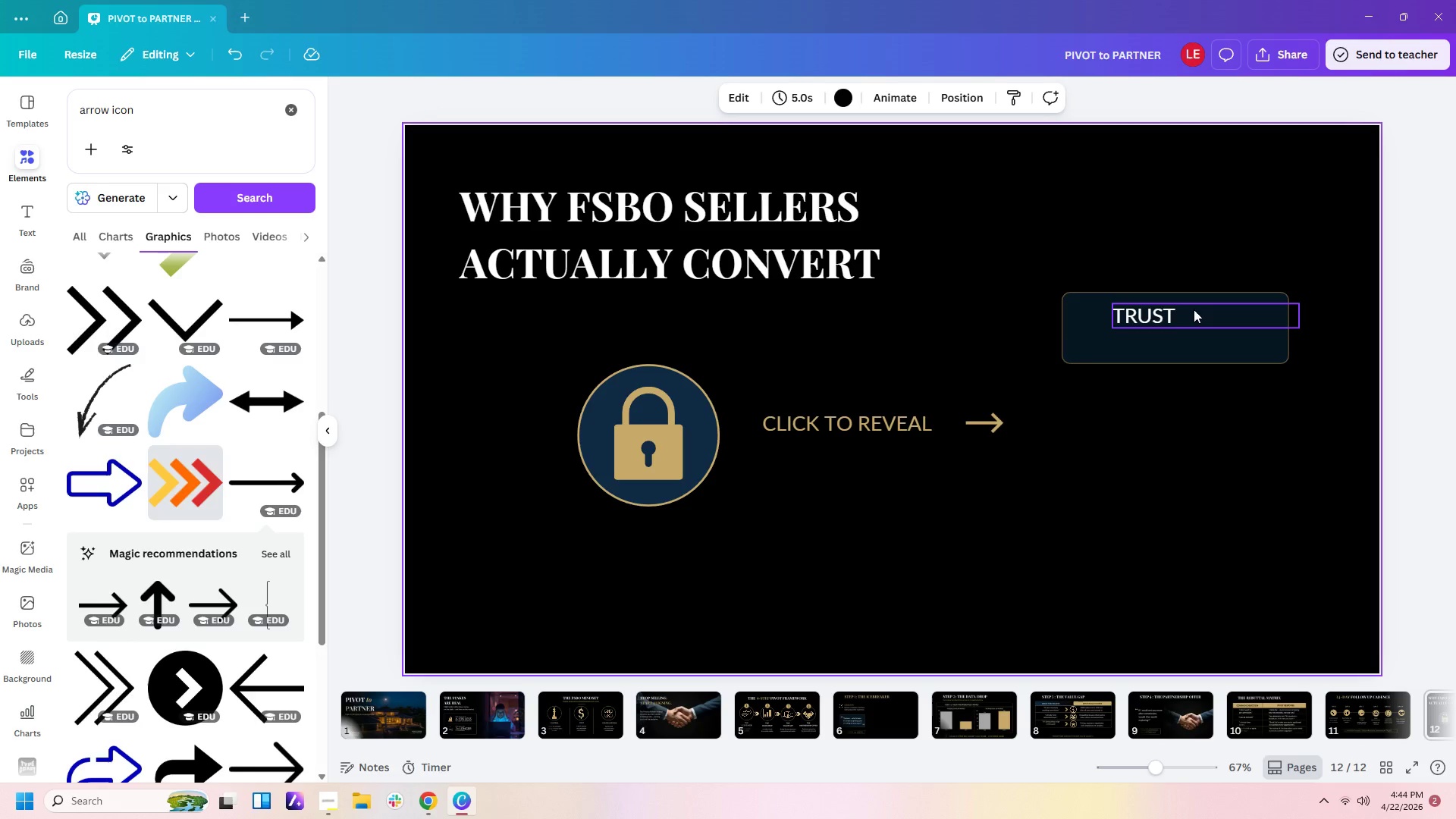 
left_click([1172, 318])
 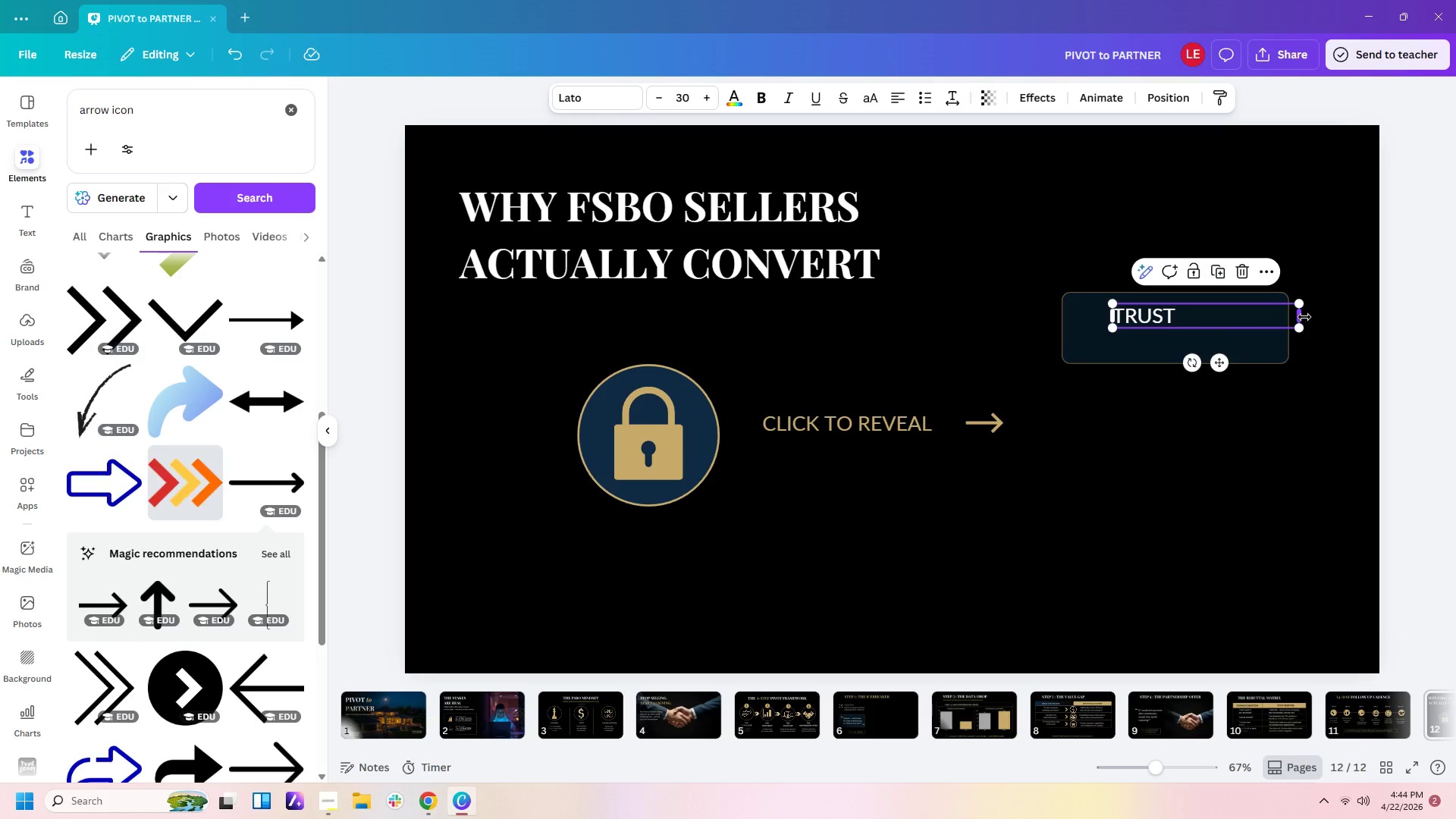 
left_click_drag(start_coordinate=[1303, 317], to_coordinate=[1215, 318])
 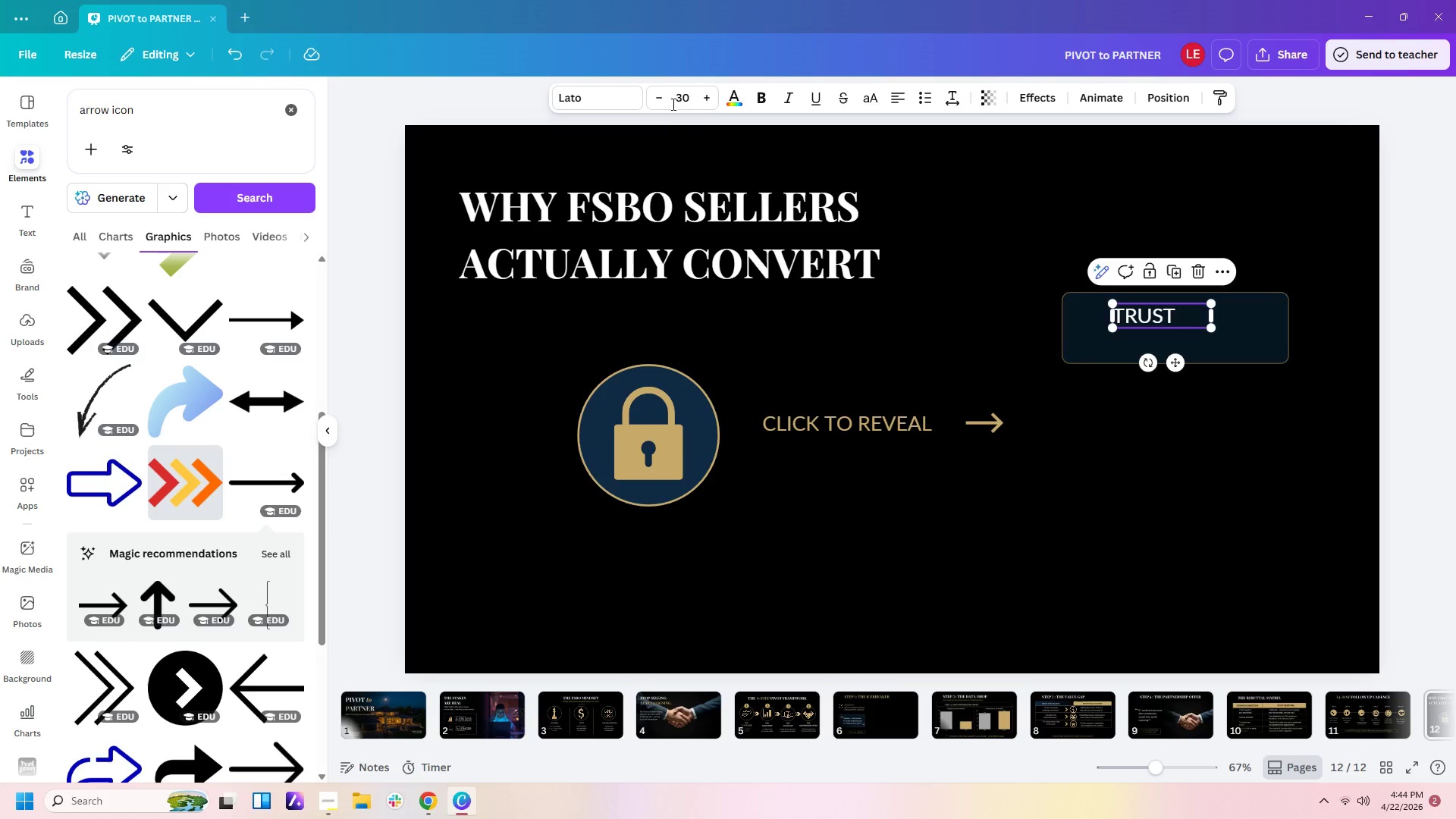 
left_click([687, 102])
 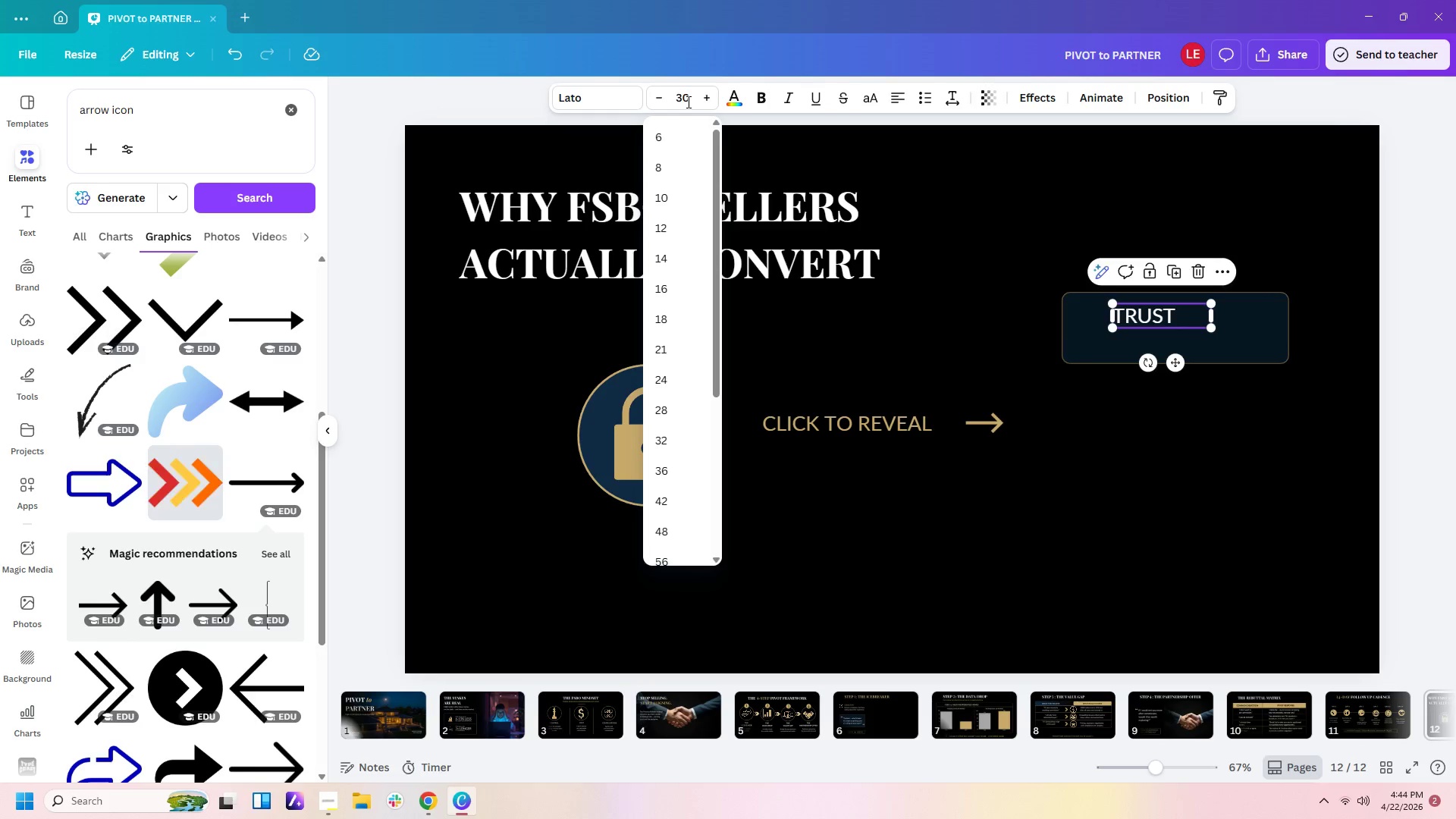 
key(Numpad2)
 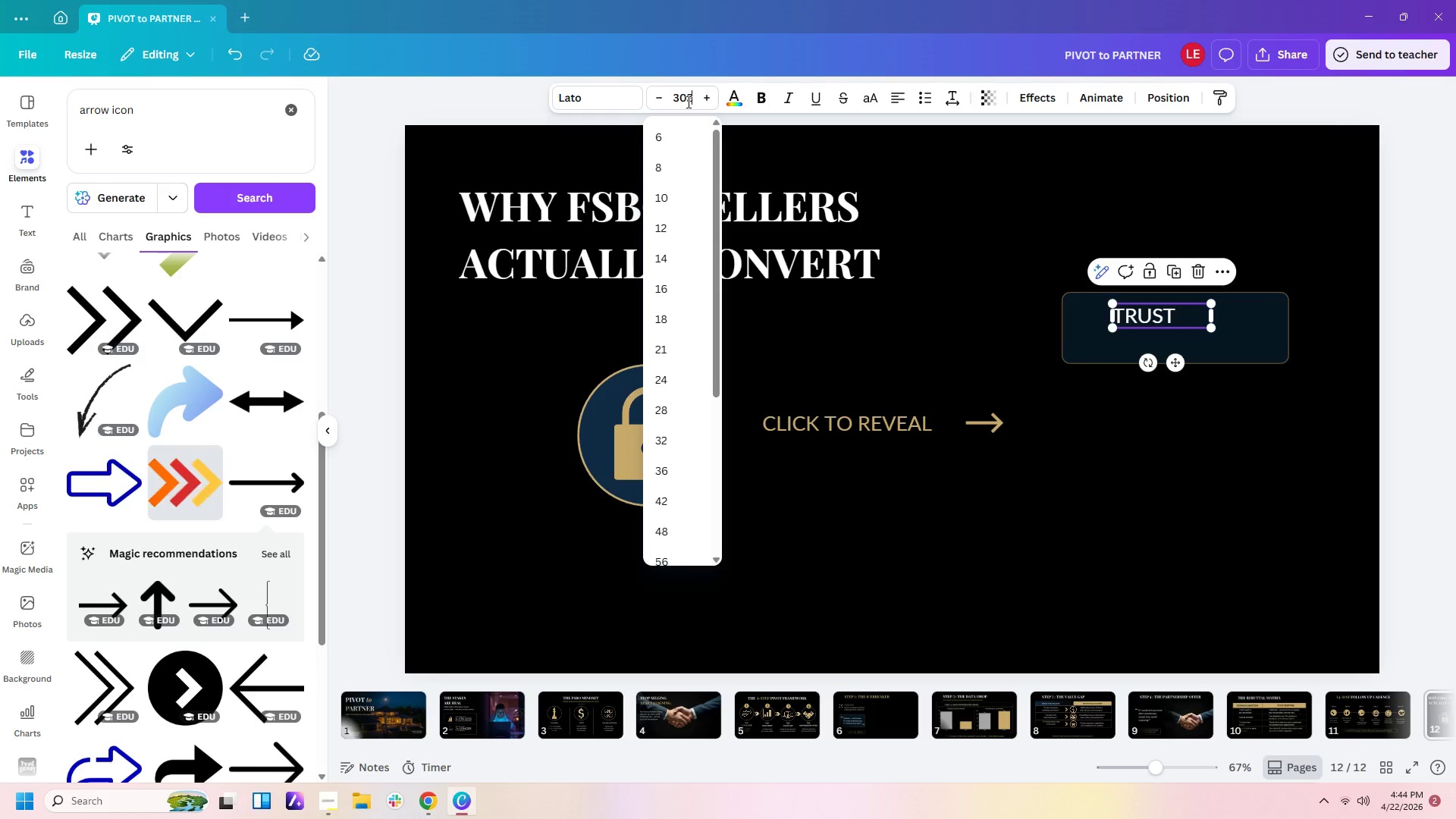 
key(Numpad5)
 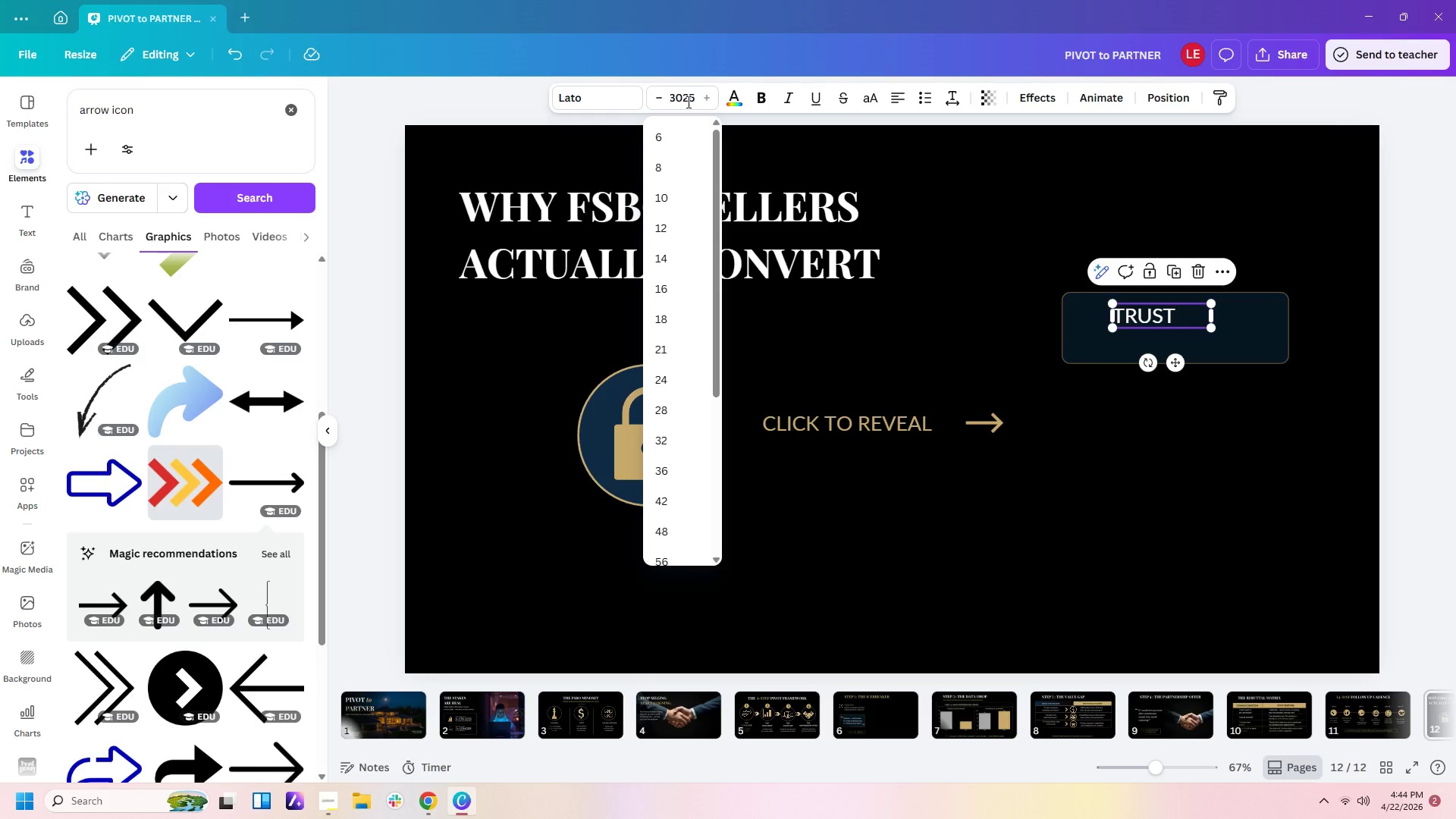 
key(Backspace)
 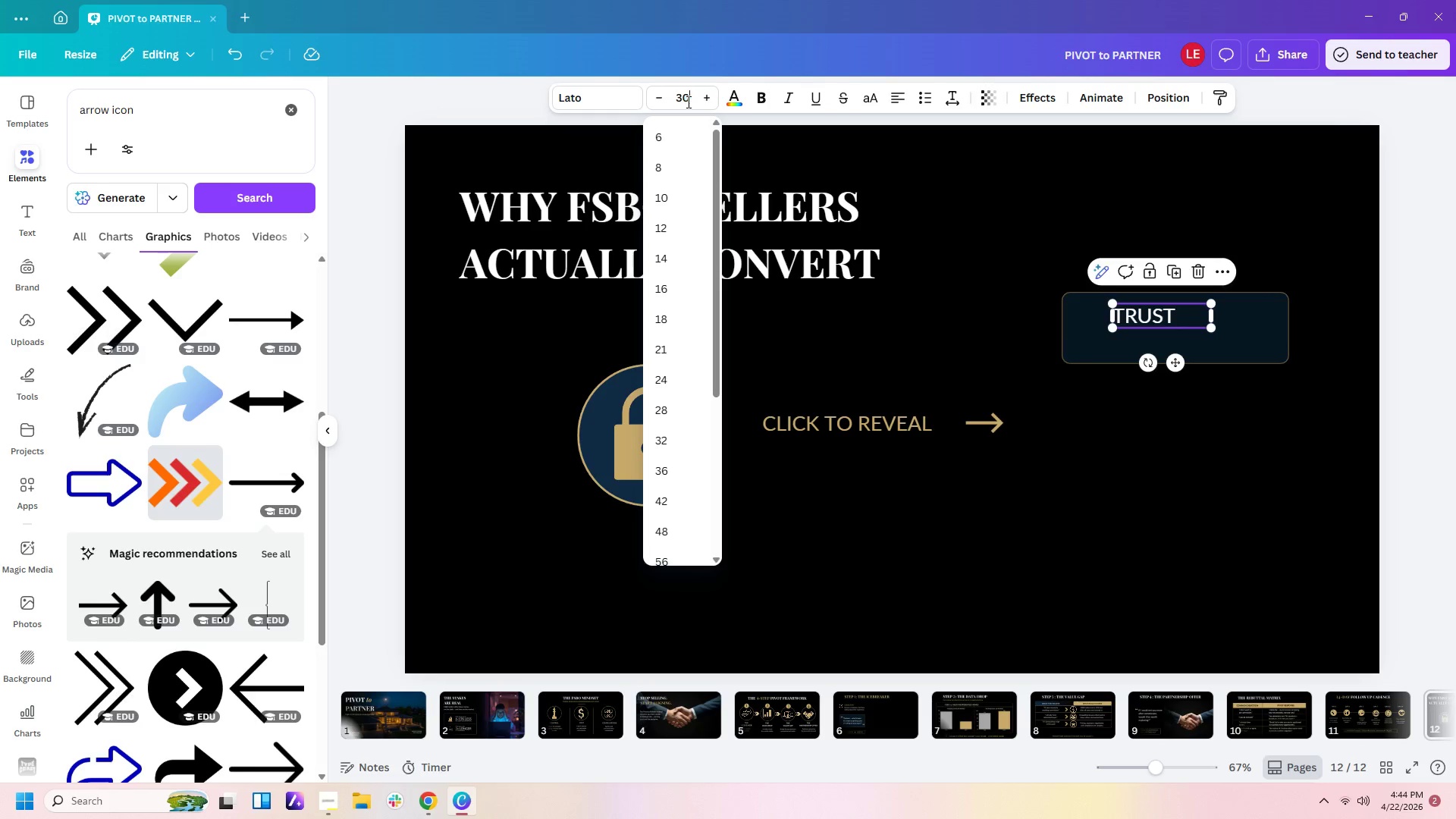 
key(Backspace)
 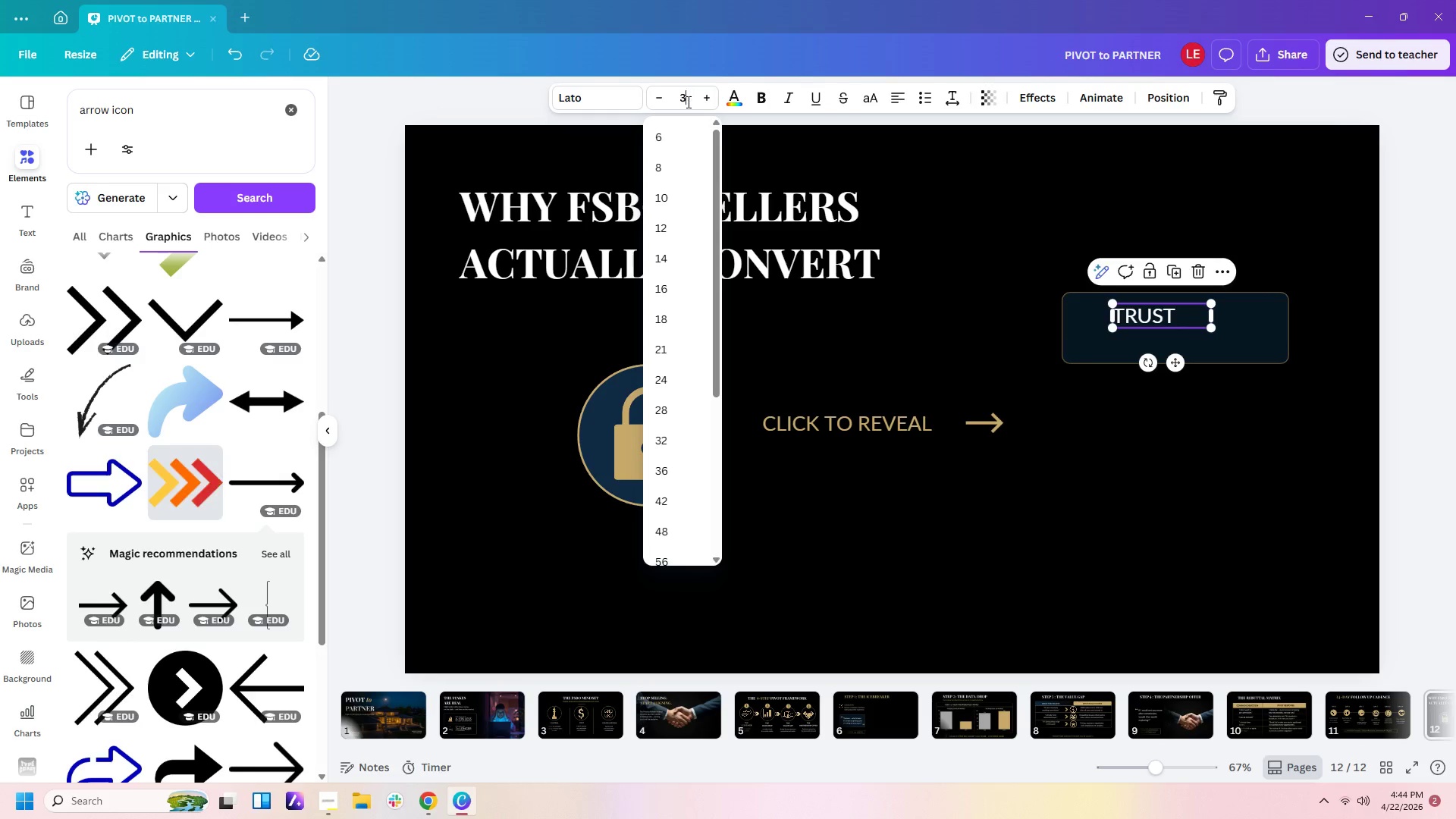 
key(Backspace)
 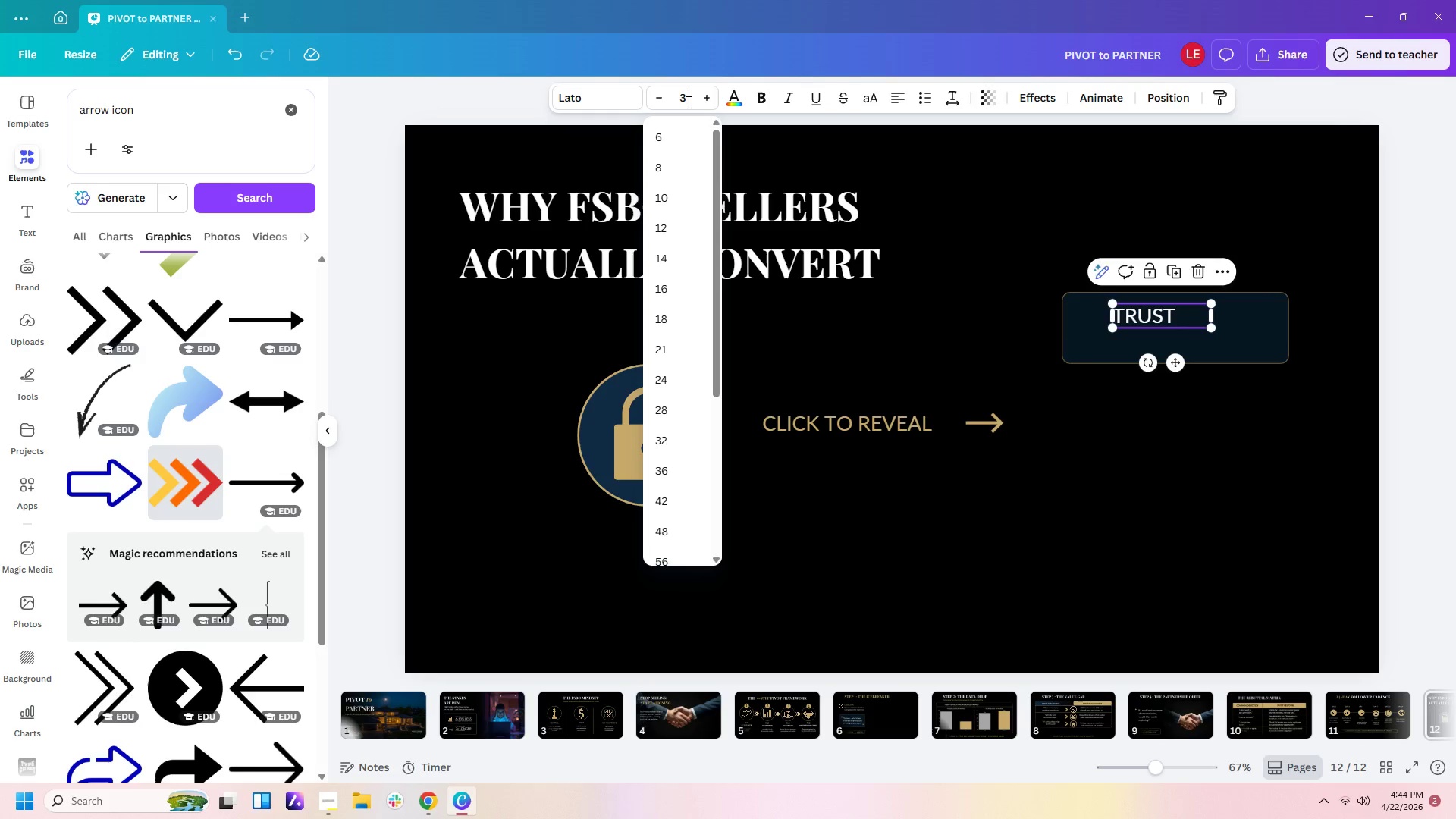 
key(Backspace)
 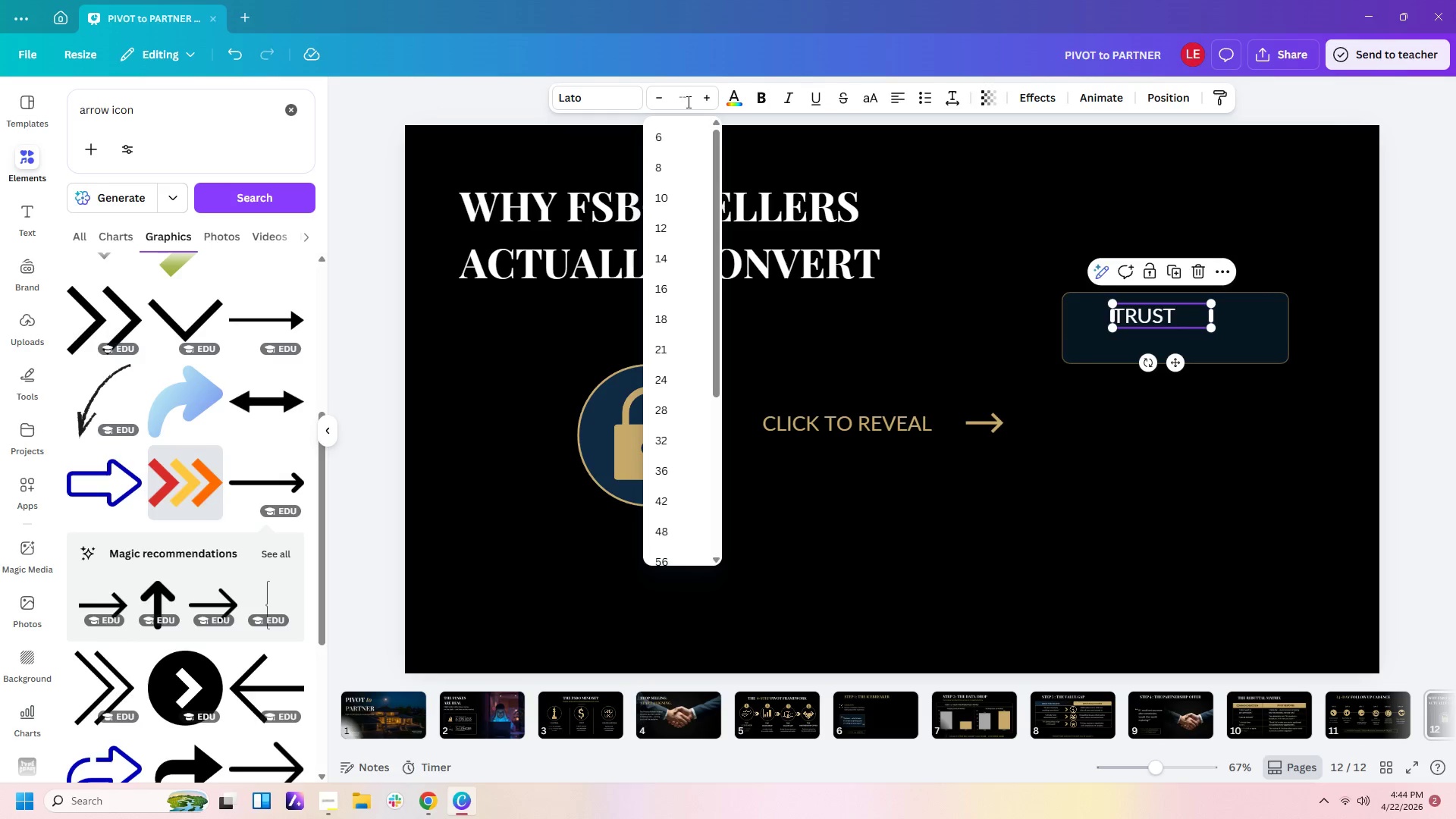 
key(Numpad2)
 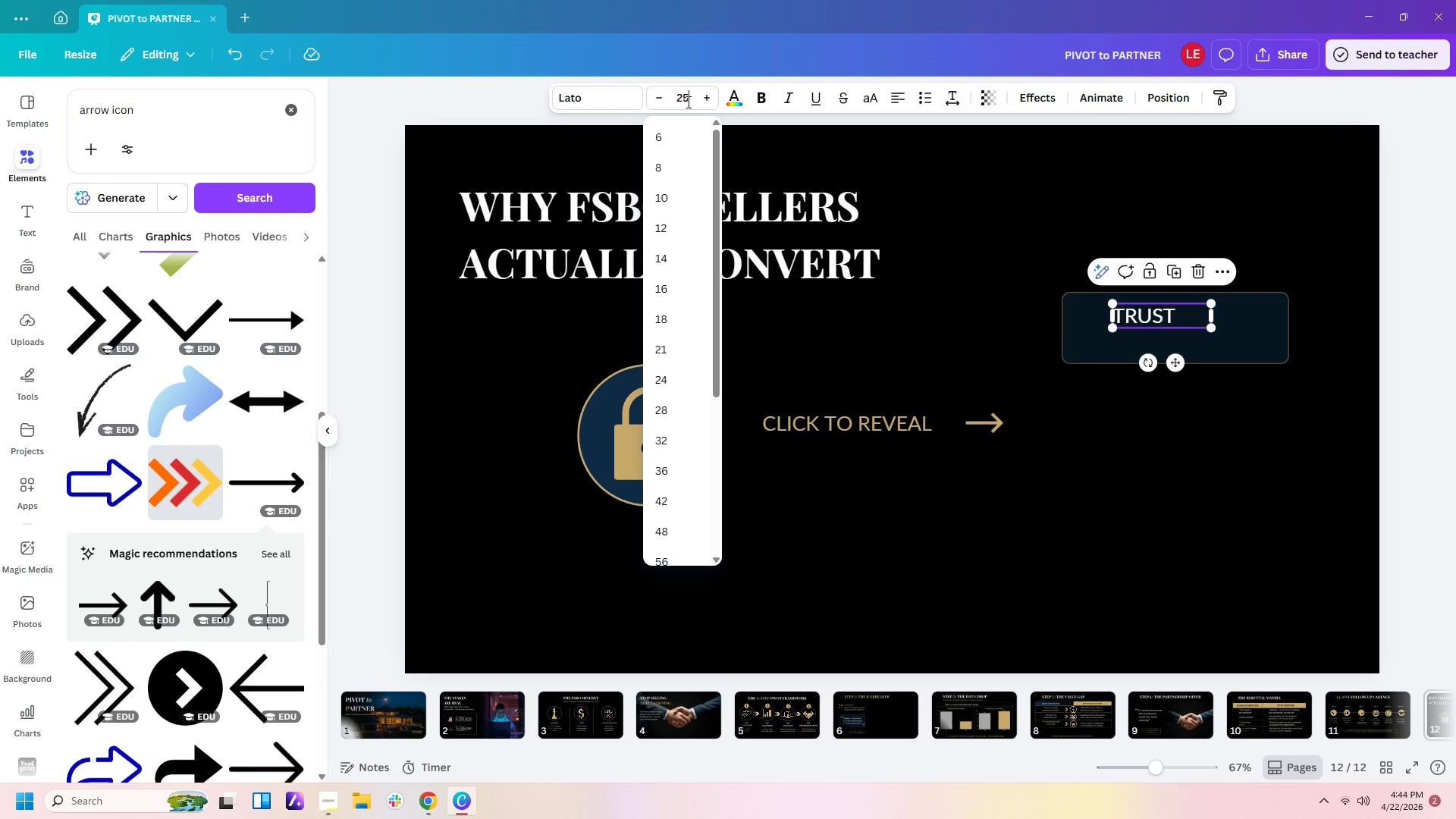 
key(Numpad5)
 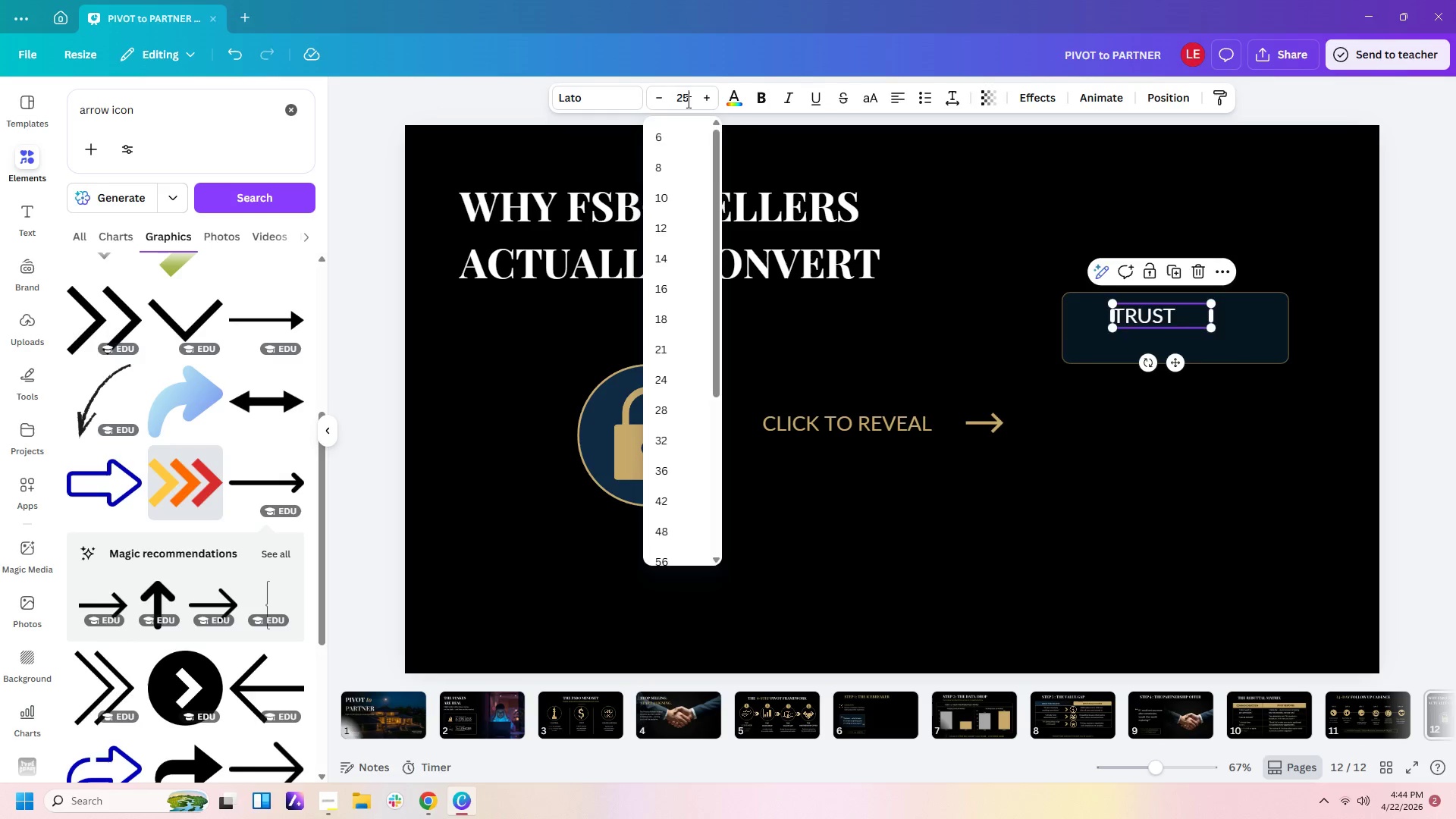 
key(Enter)
 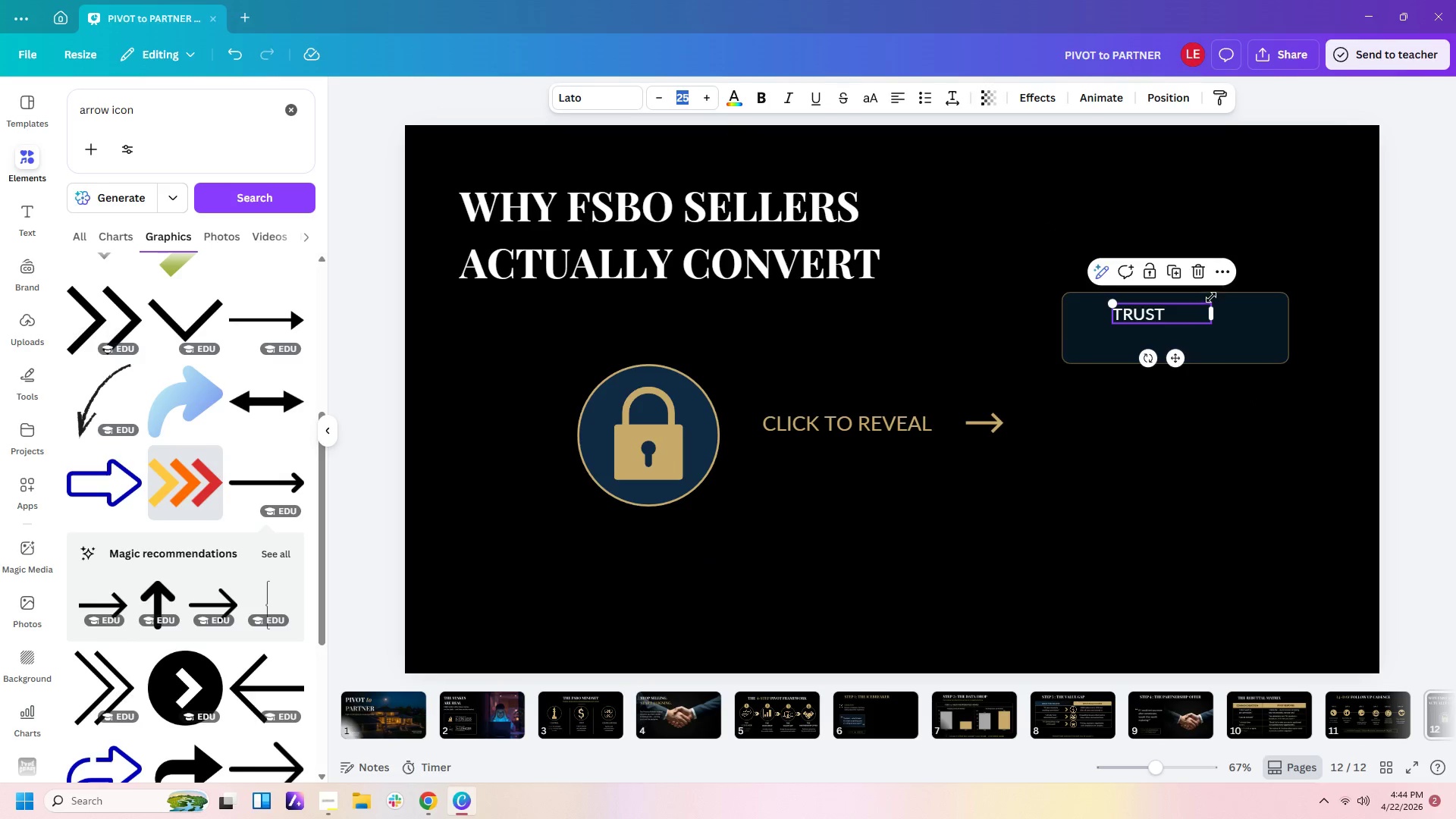 
left_click_drag(start_coordinate=[1211, 312], to_coordinate=[1194, 312])
 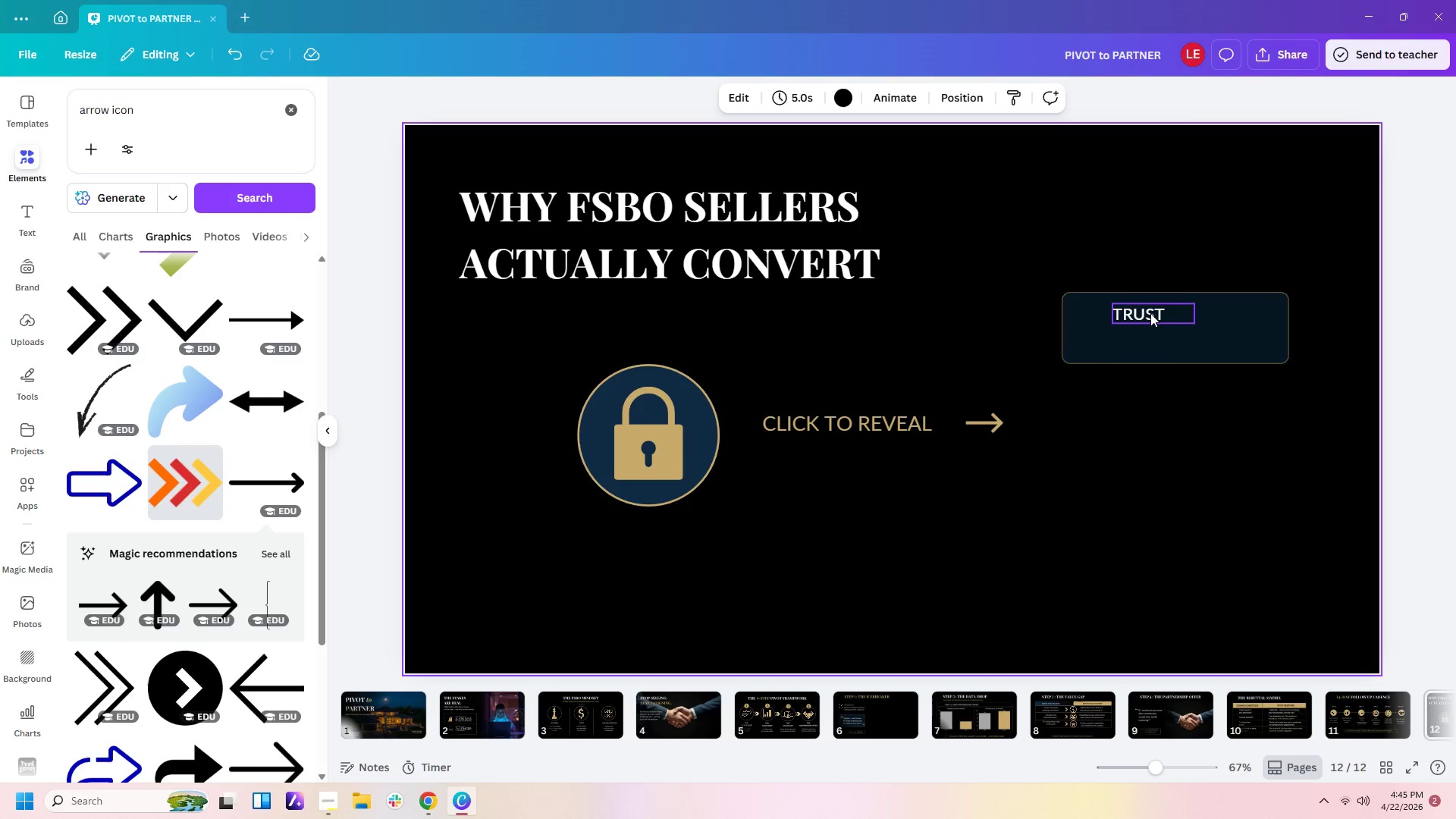 
double_click([1150, 313])
 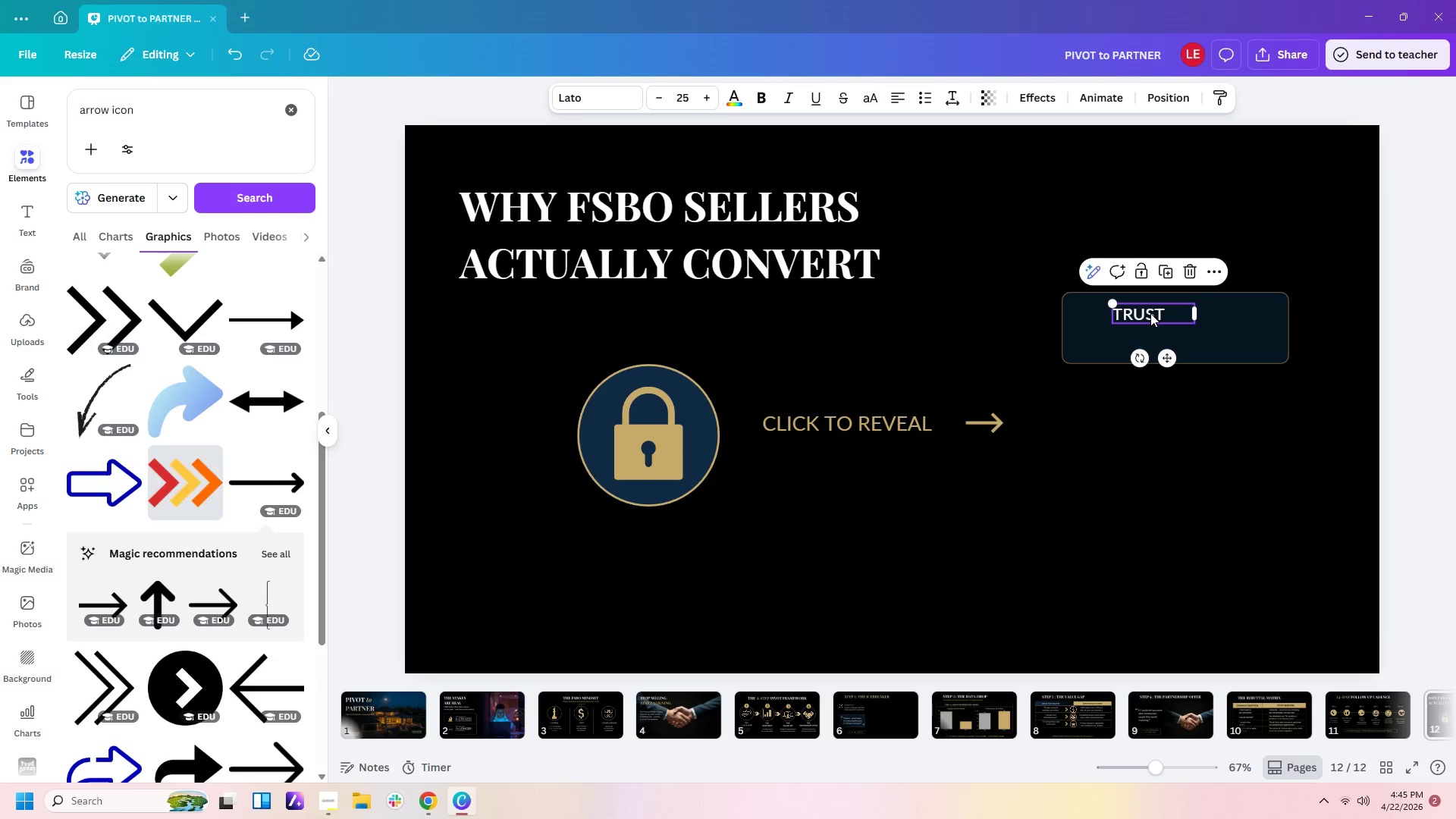 
key(Control+C)
 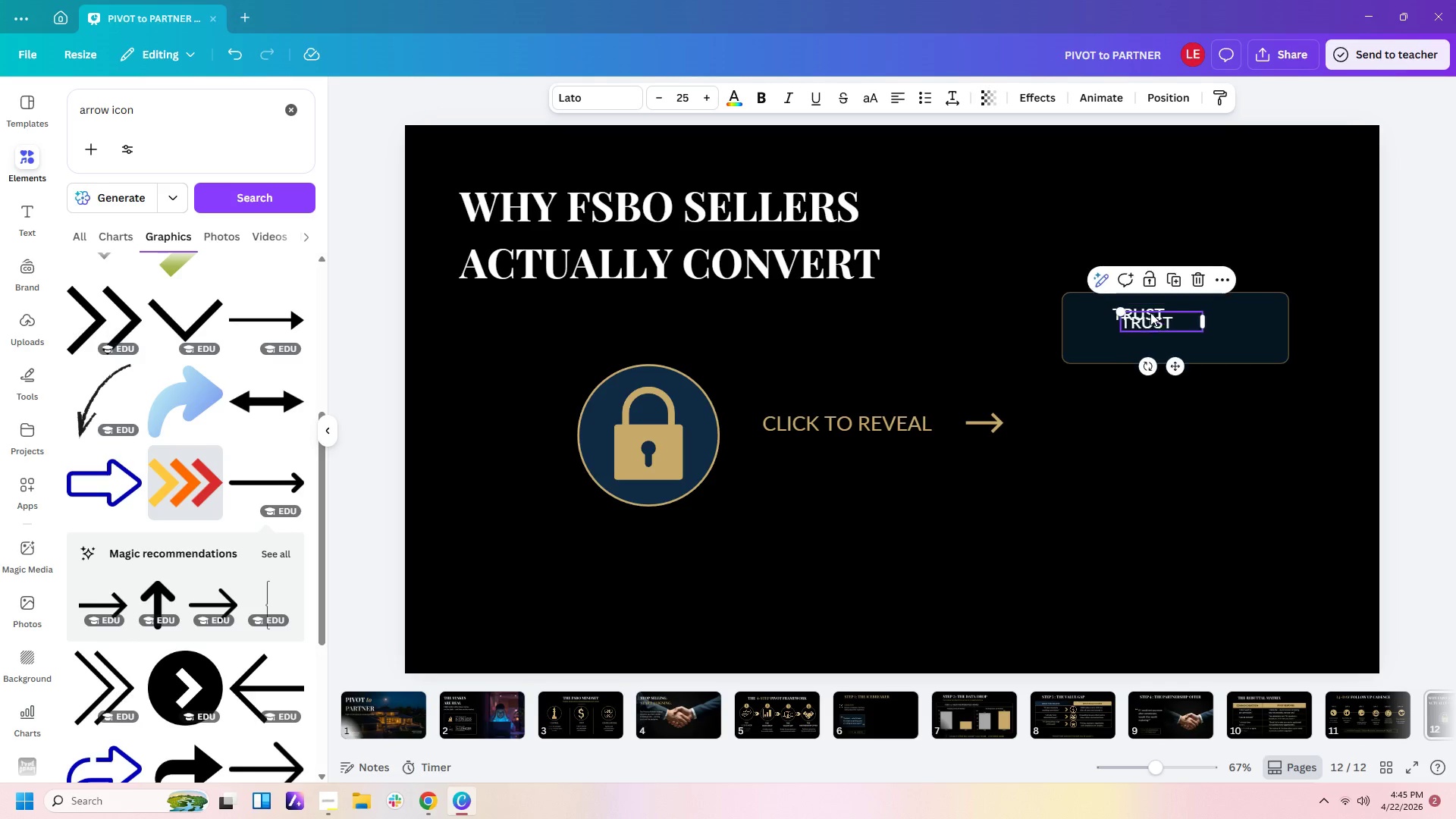 
key(Control+V)
 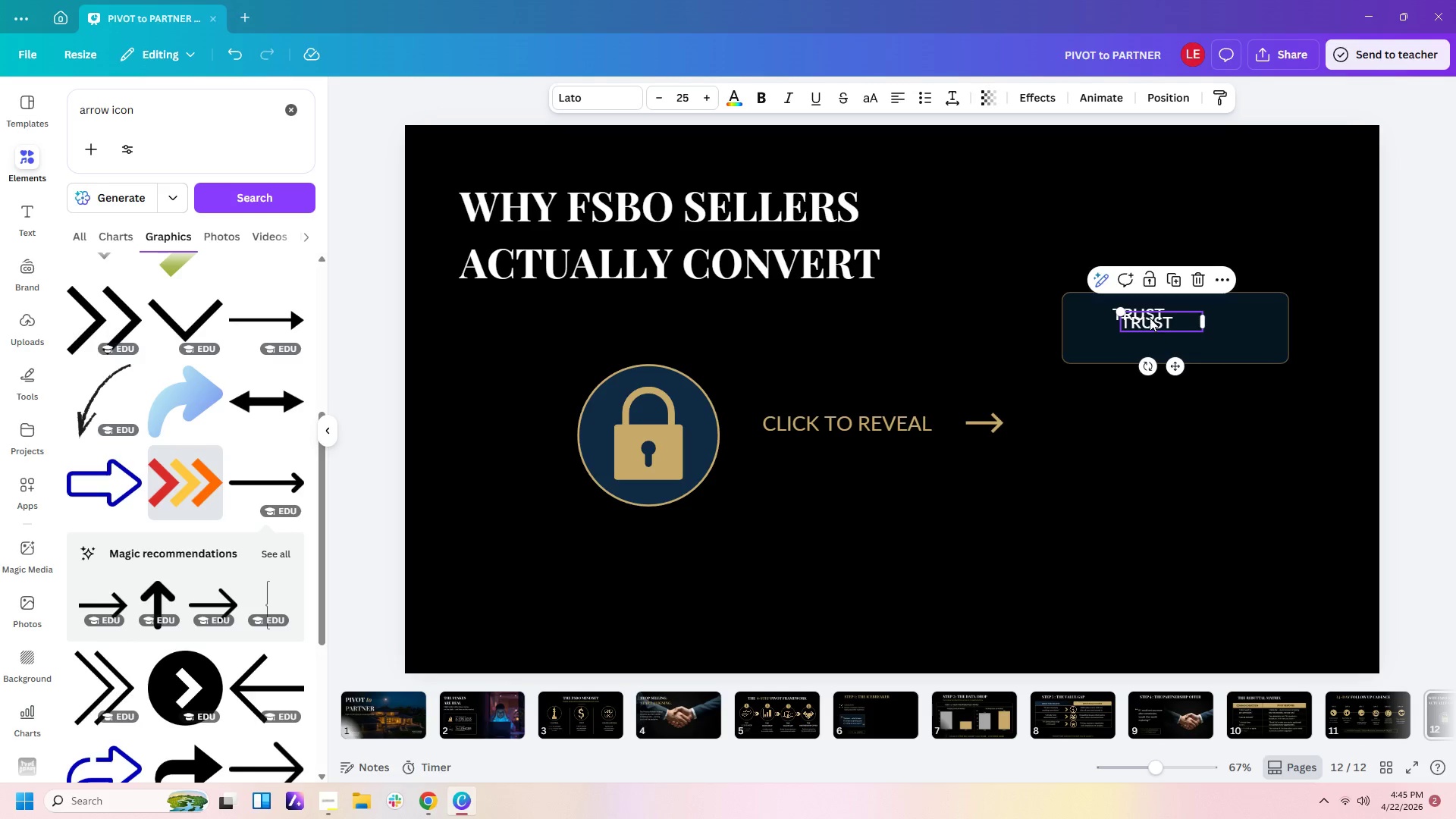 
left_click_drag(start_coordinate=[1150, 318], to_coordinate=[1144, 334])
 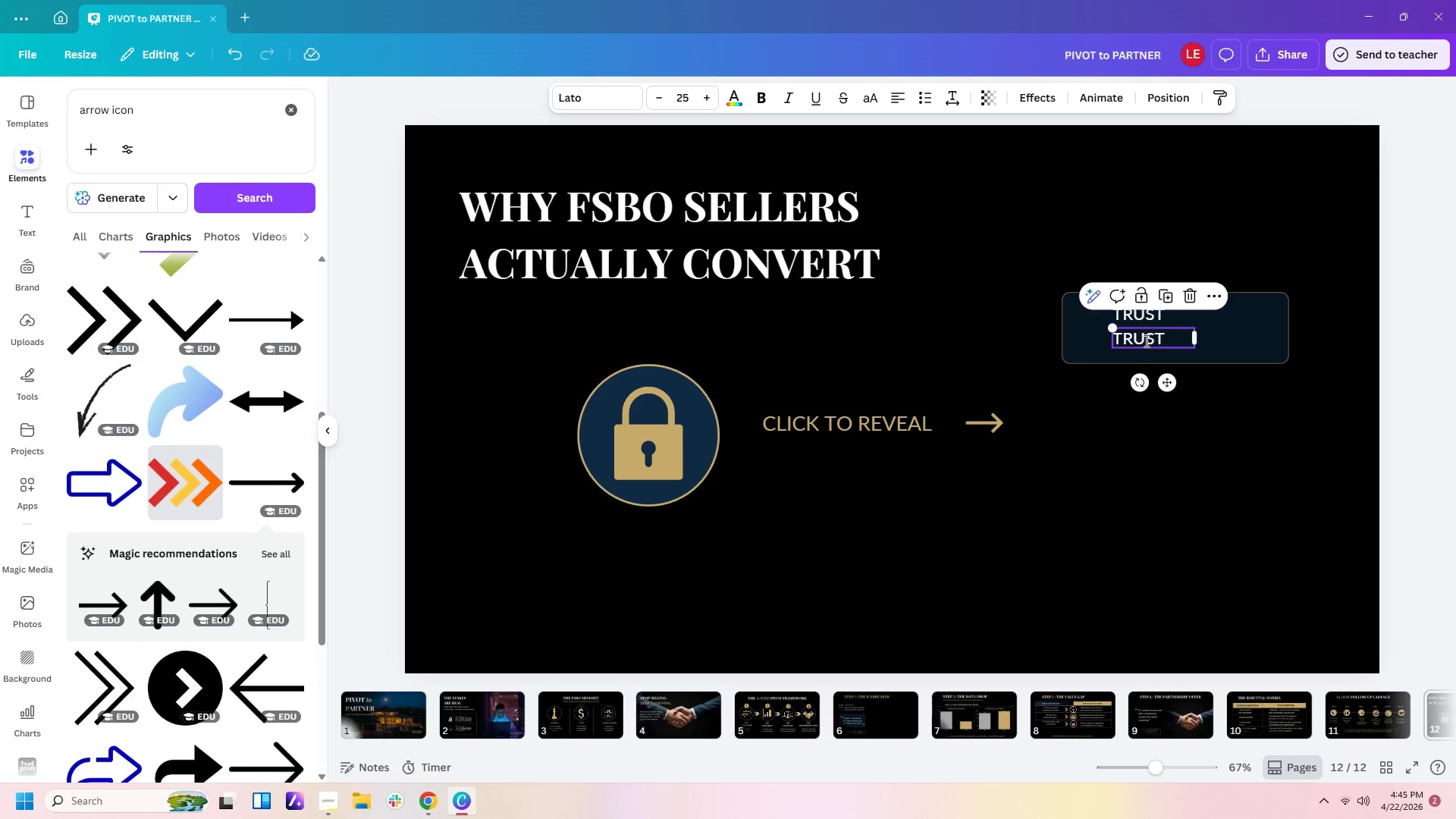 
double_click([1145, 340])
 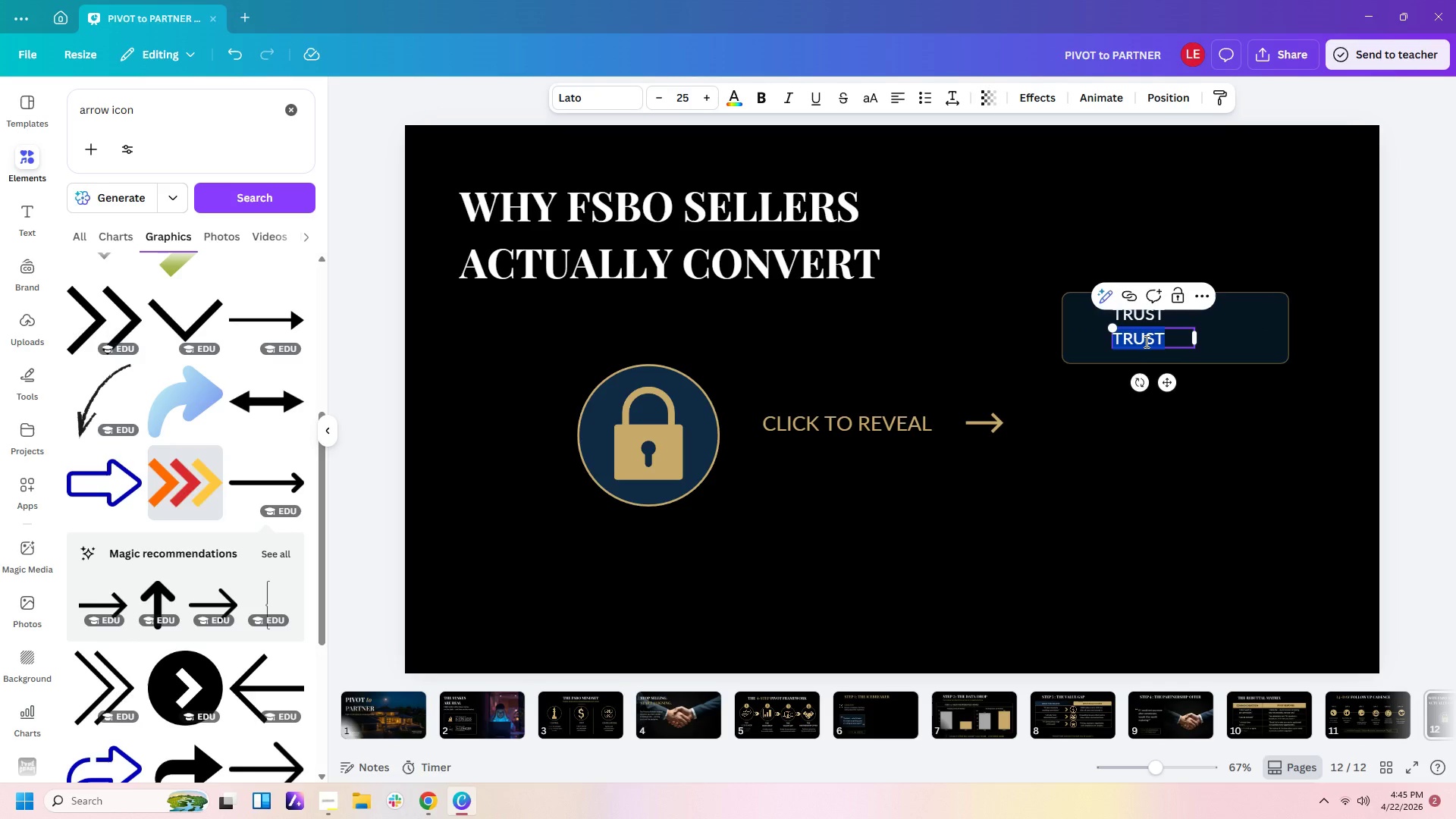 
type(They trust you understand their goals)
 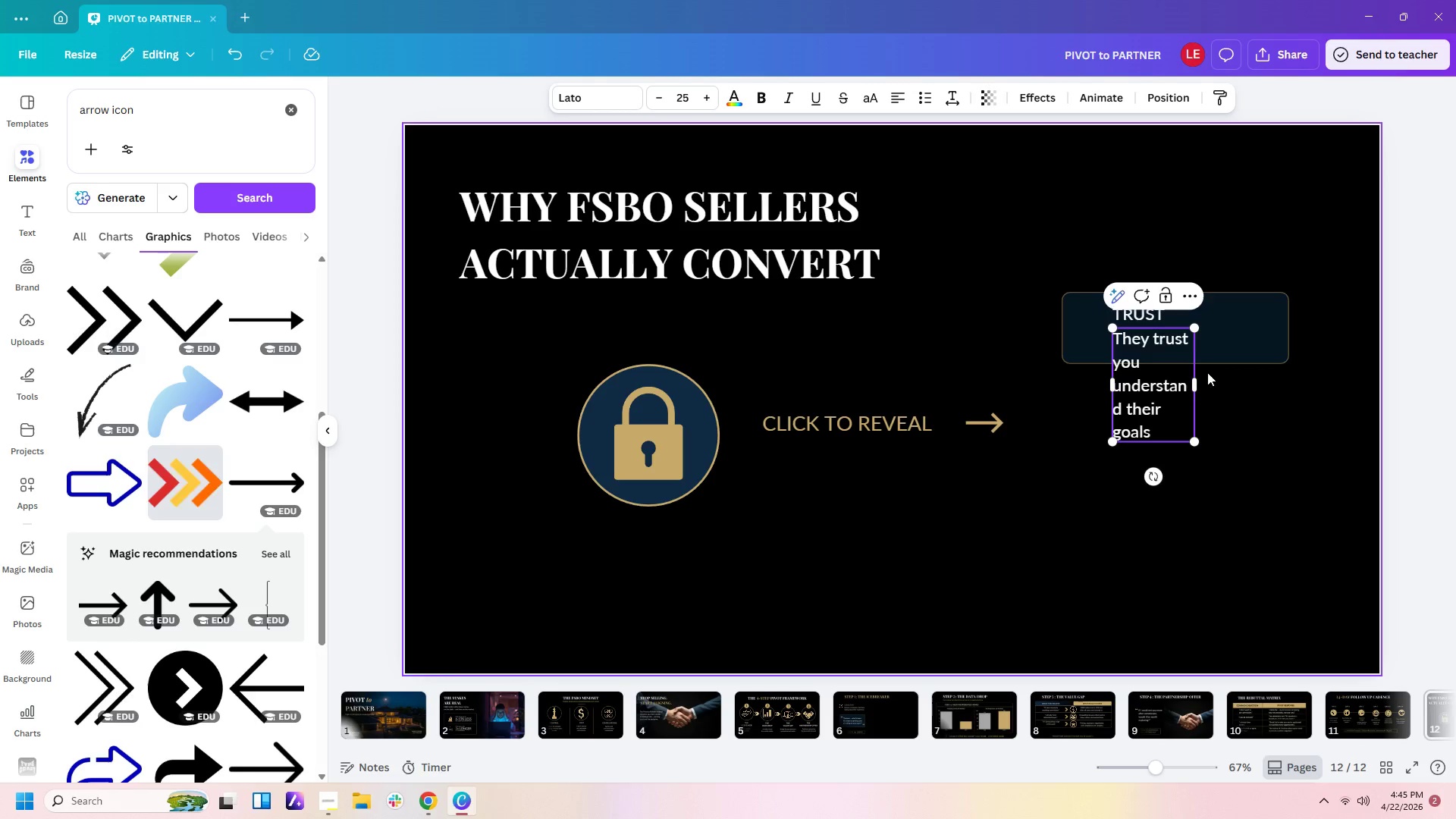 
left_click_drag(start_coordinate=[1199, 378], to_coordinate=[1291, 366])
 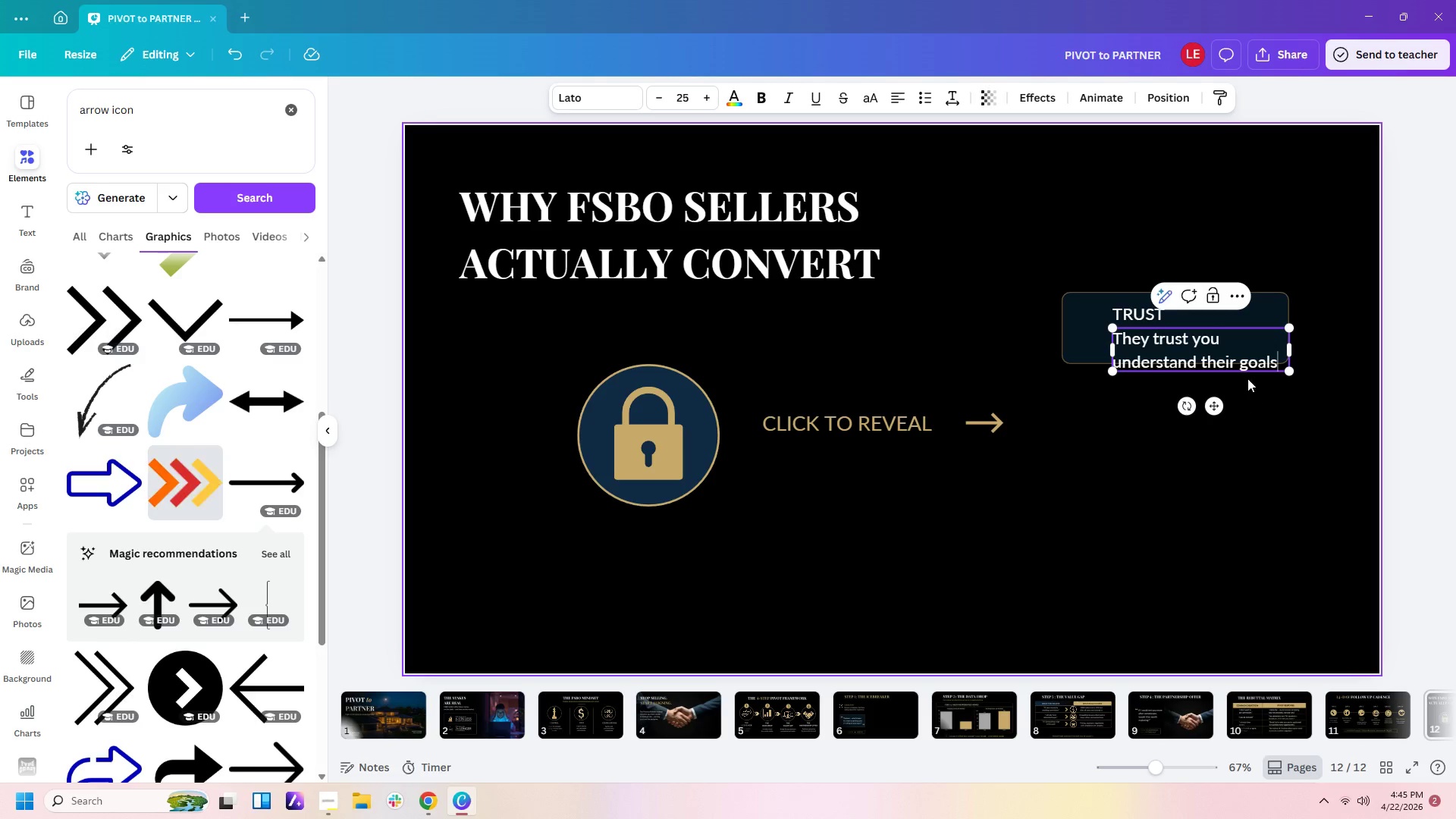 
left_click([1267, 305])
 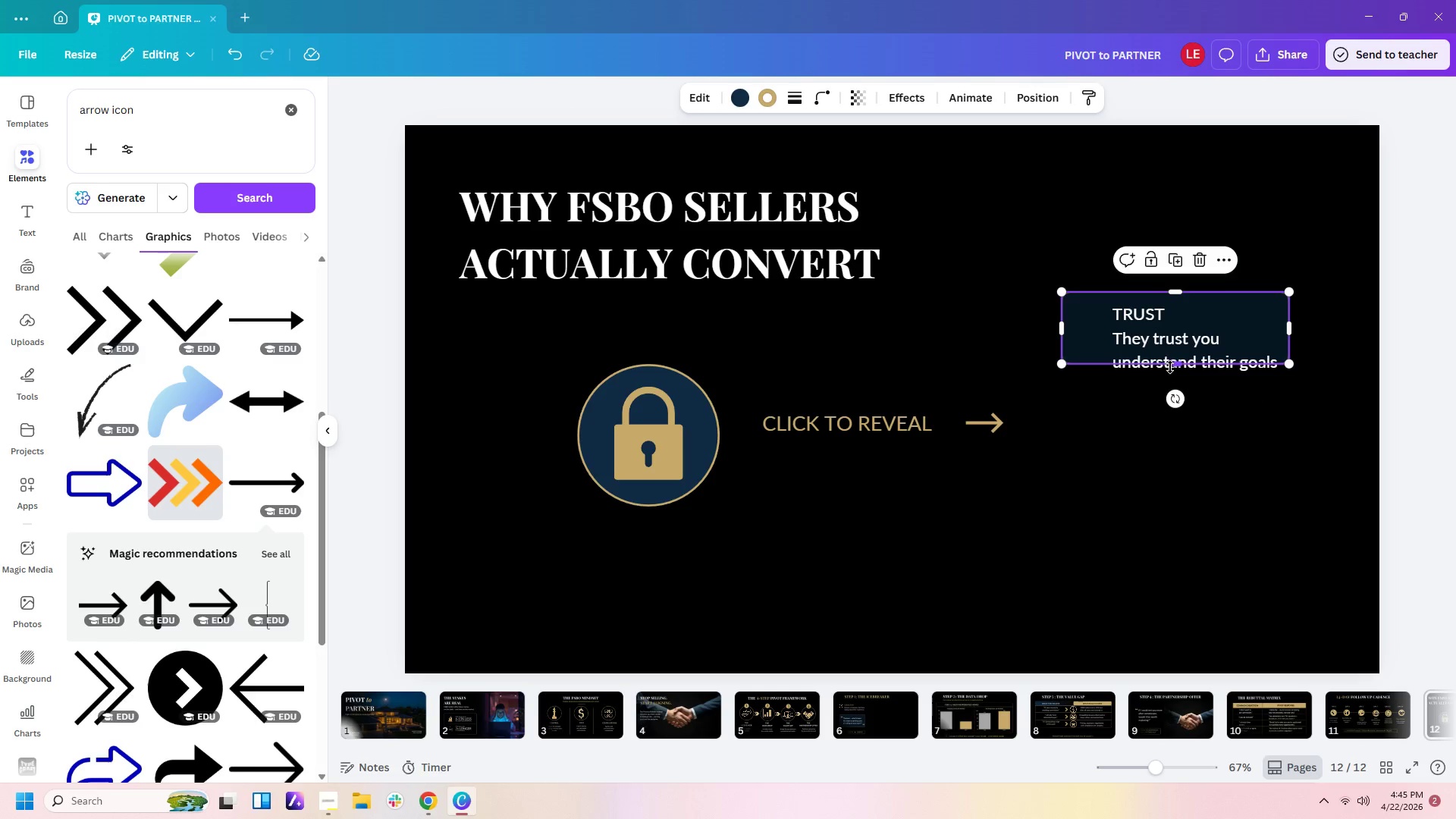 
left_click_drag(start_coordinate=[1174, 364], to_coordinate=[1175, 384])
 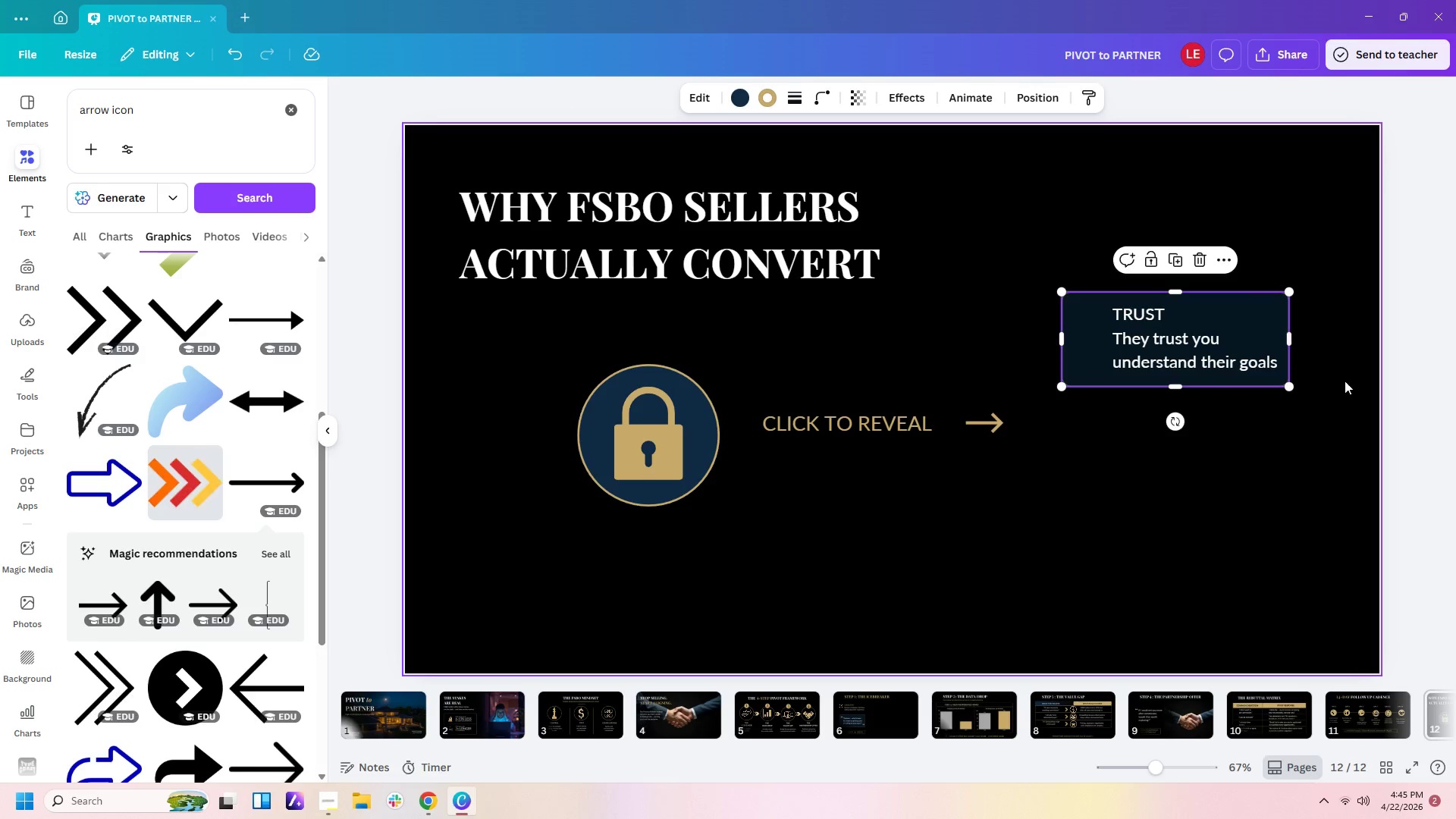 
left_click([1345, 381])
 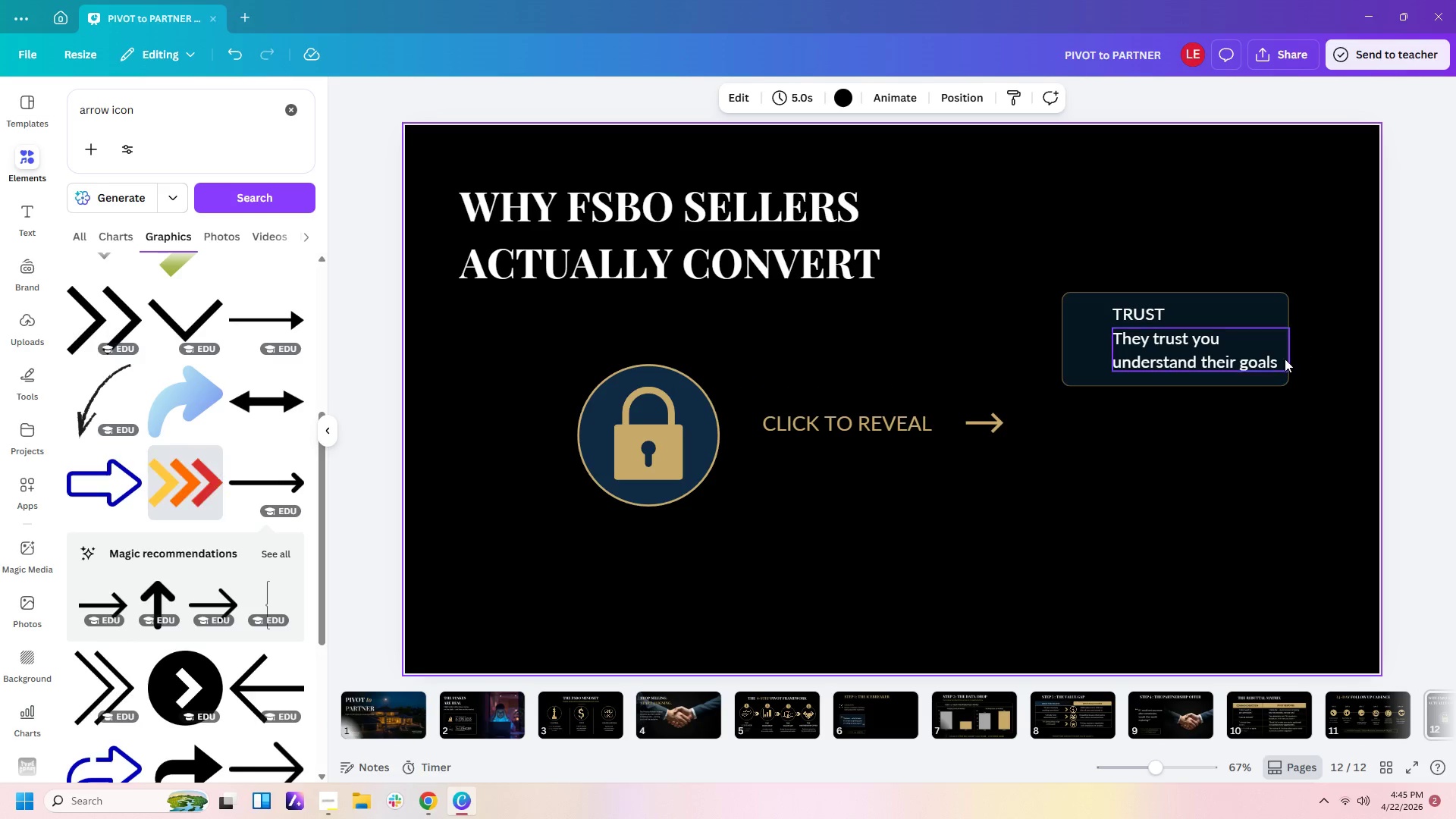 
left_click([1276, 361])
 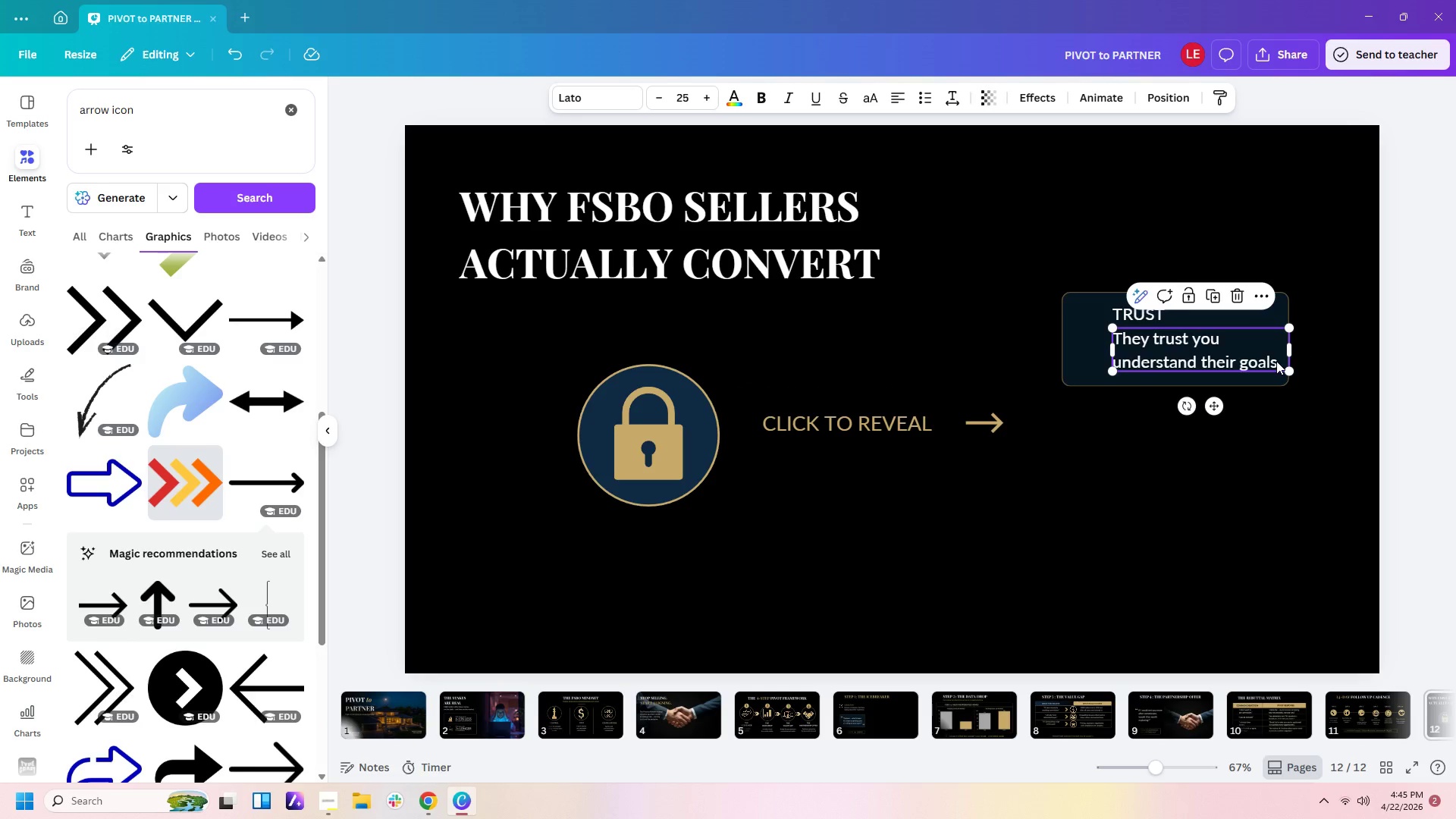 
double_click([1276, 361])
 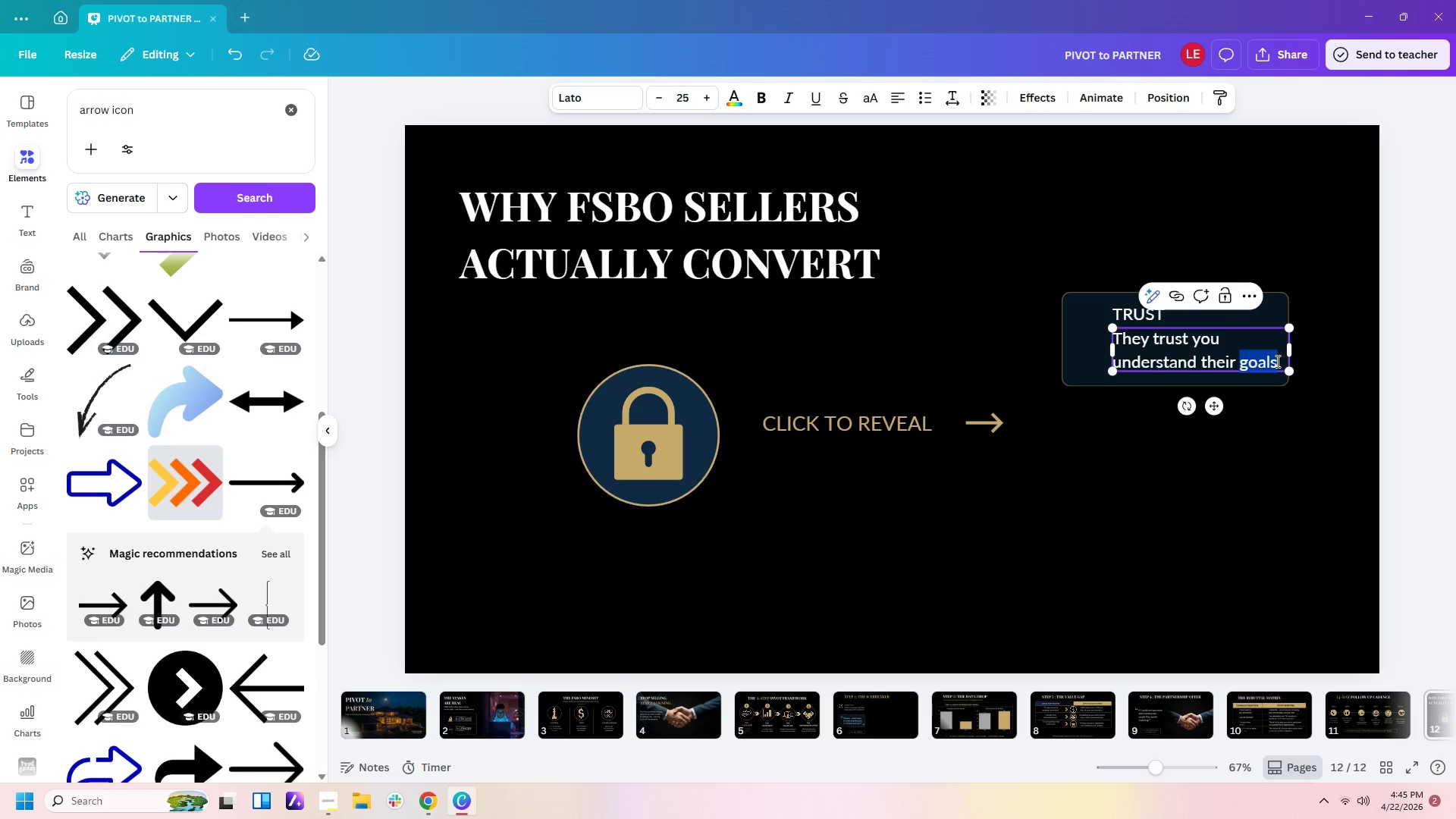 
triple_click([1276, 361])
 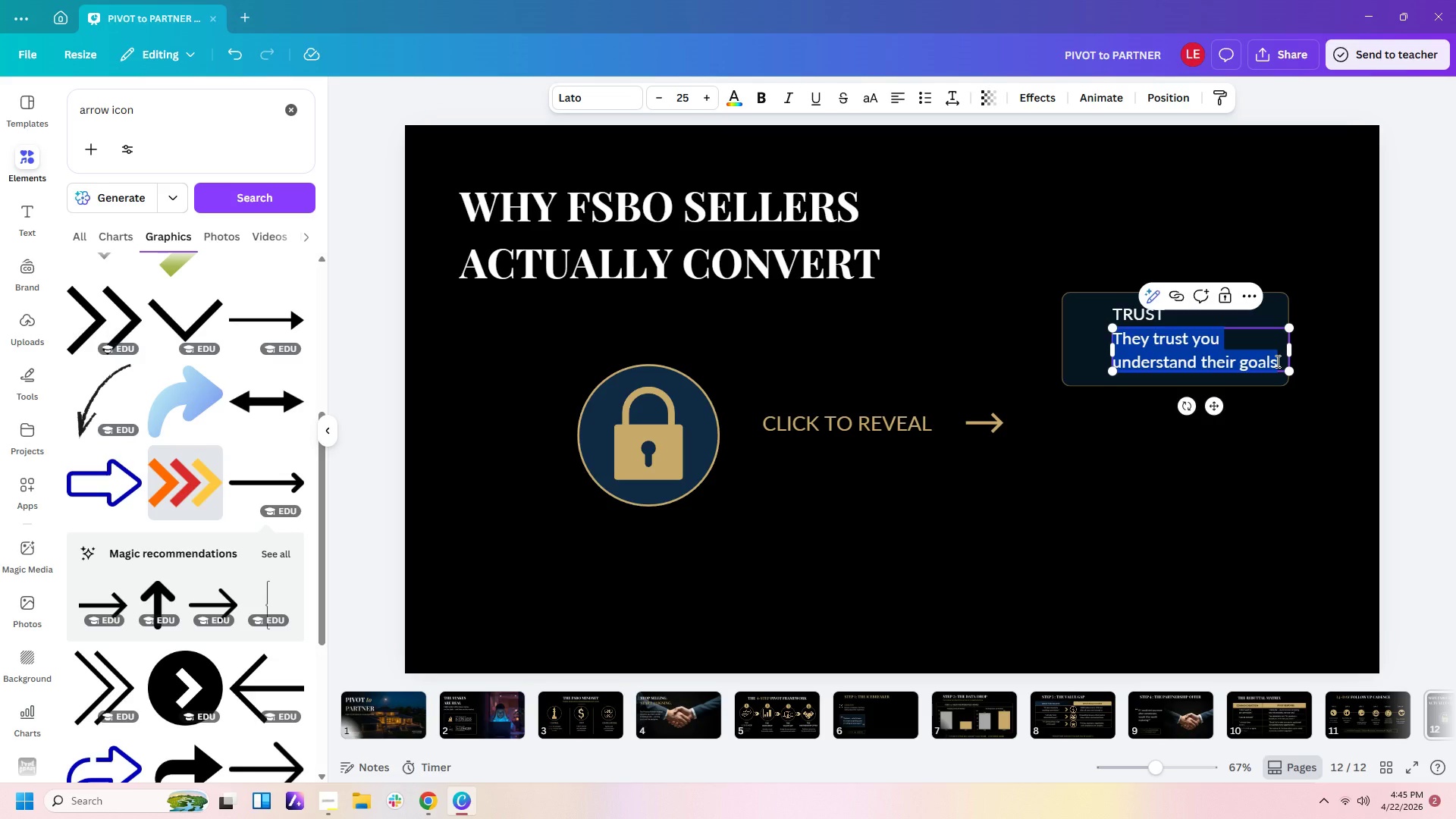 
triple_click([1276, 361])
 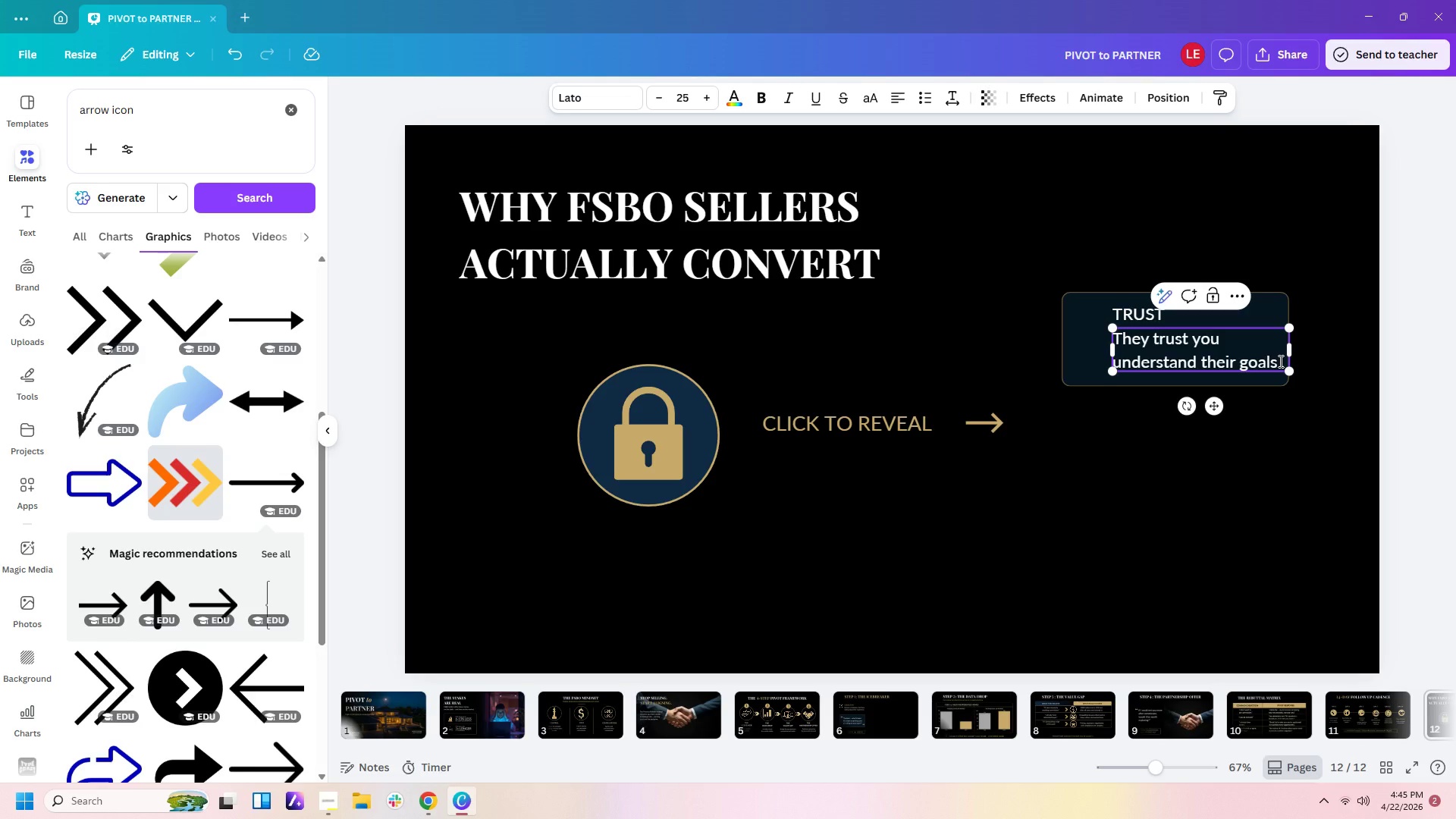 
key(Period)
 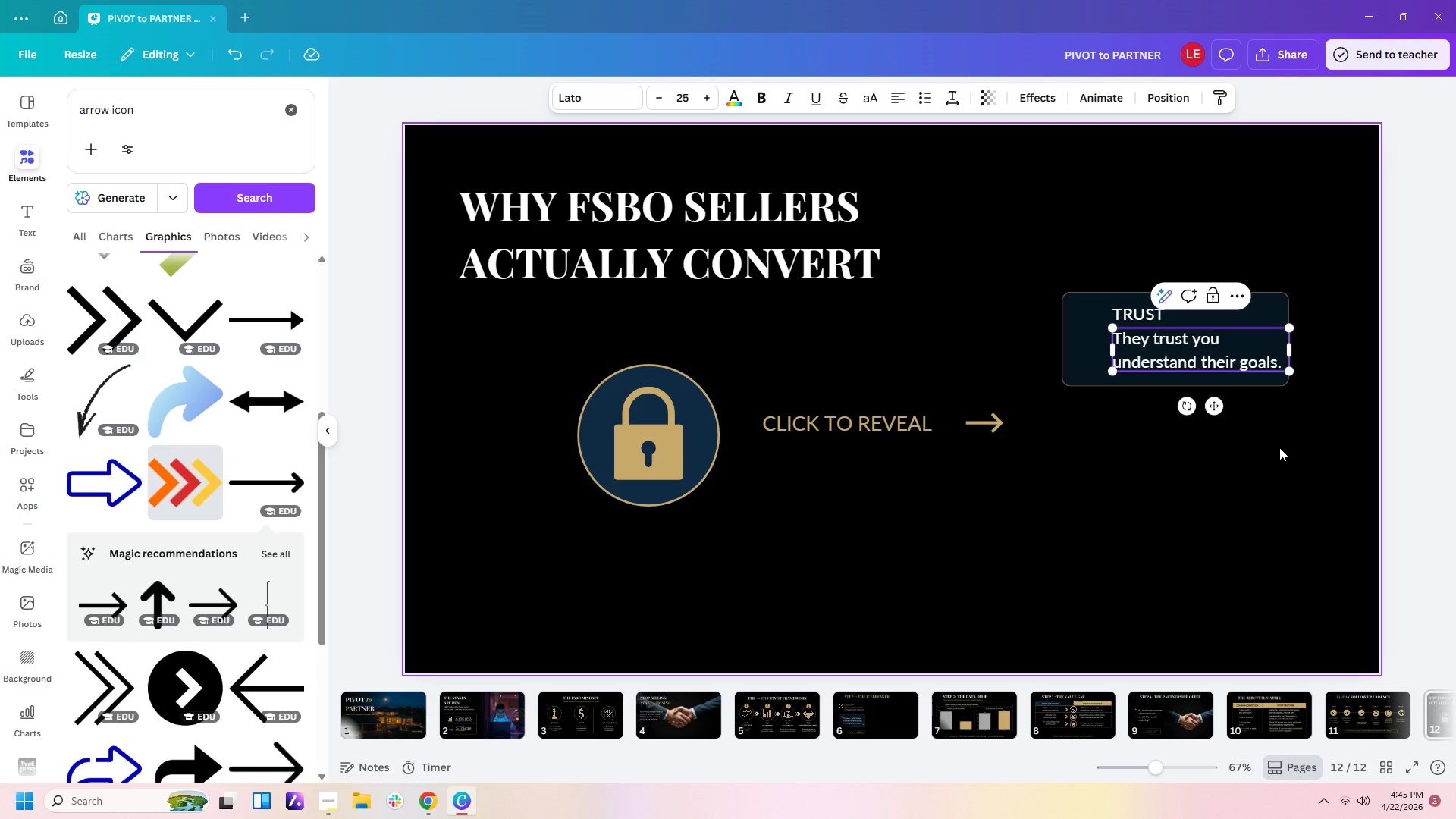 
left_click([1279, 454])
 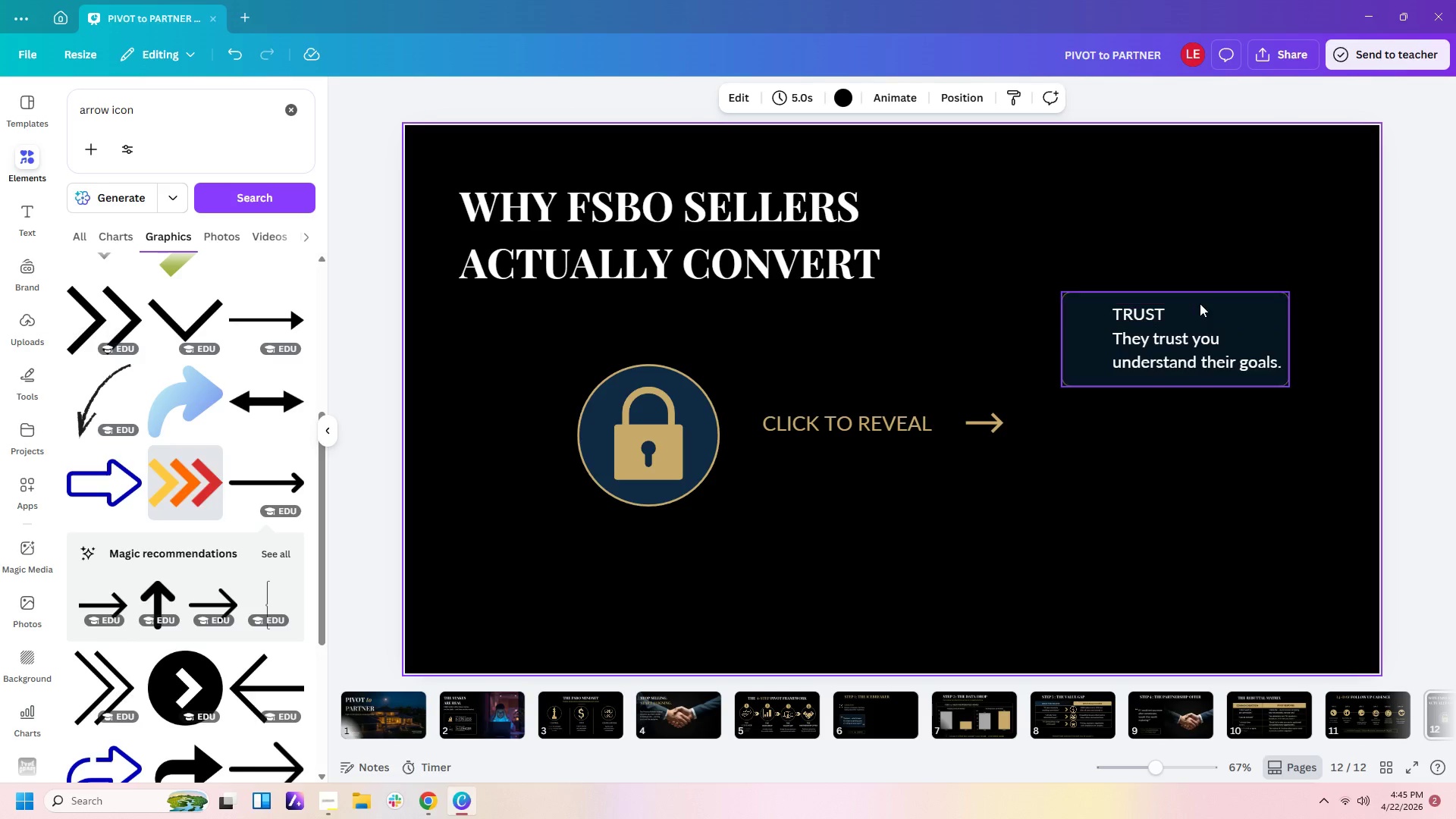 
left_click([1276, 300])
 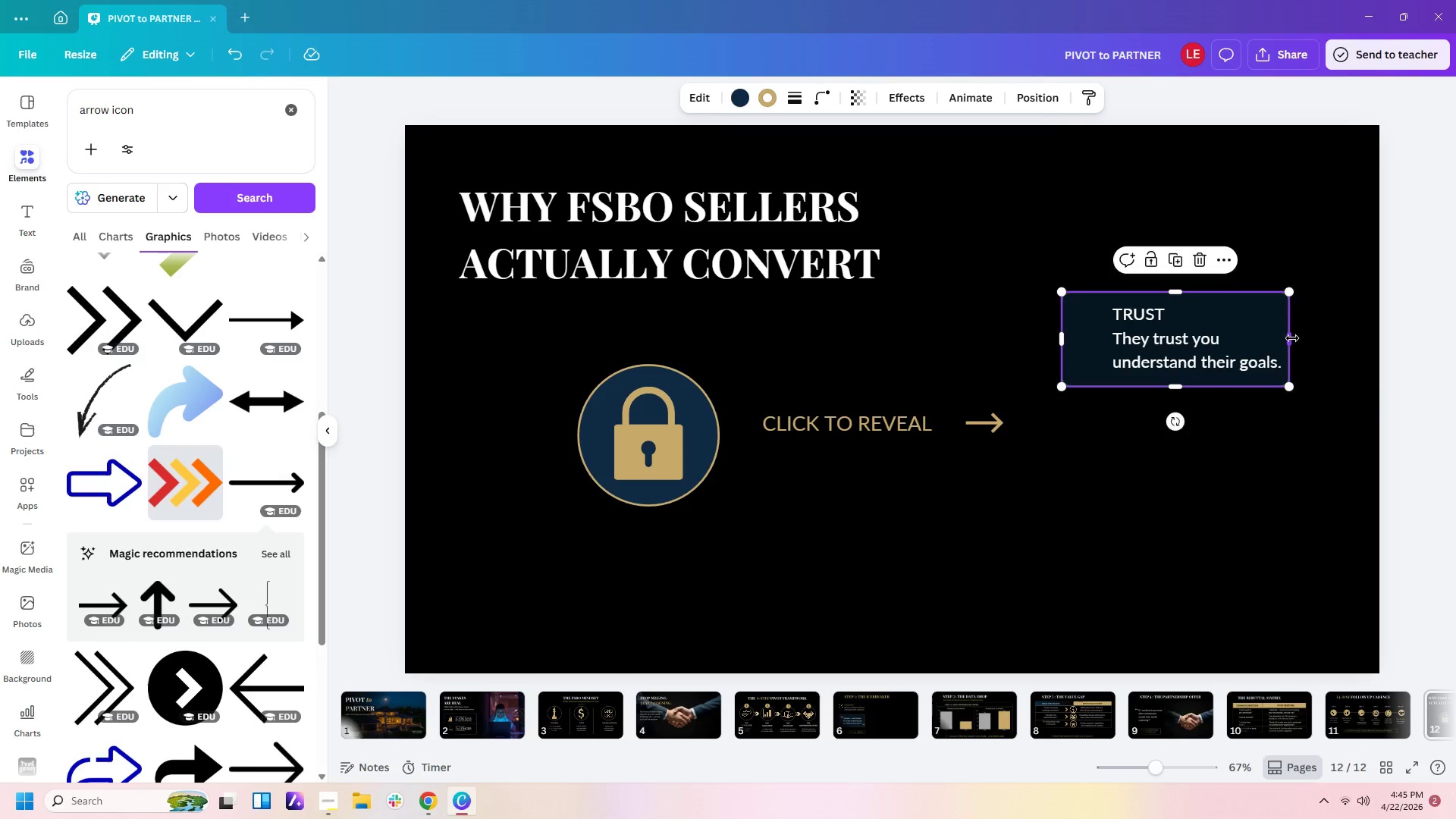 
left_click_drag(start_coordinate=[1292, 338], to_coordinate=[1305, 340])
 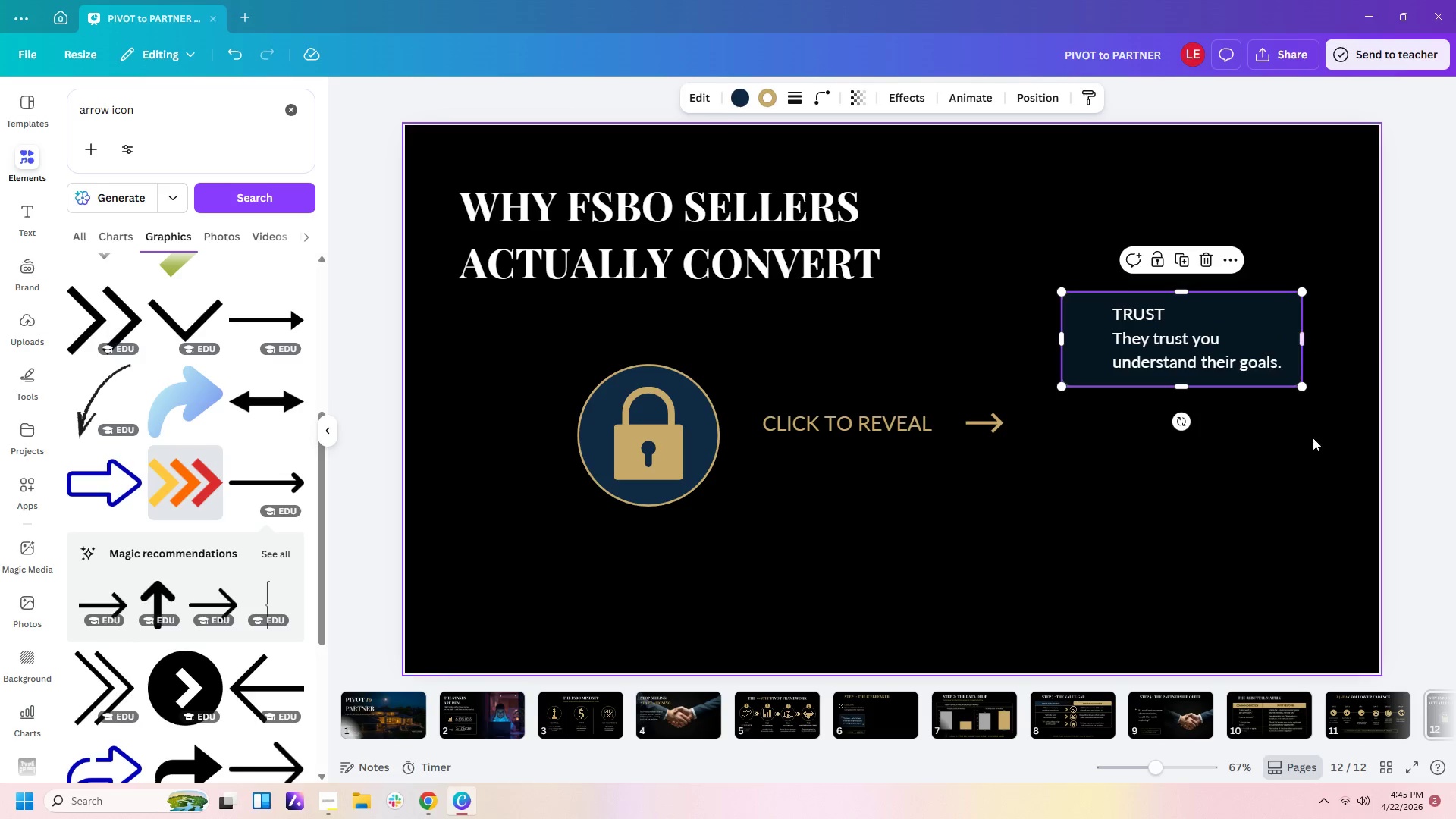 
left_click([1313, 438])
 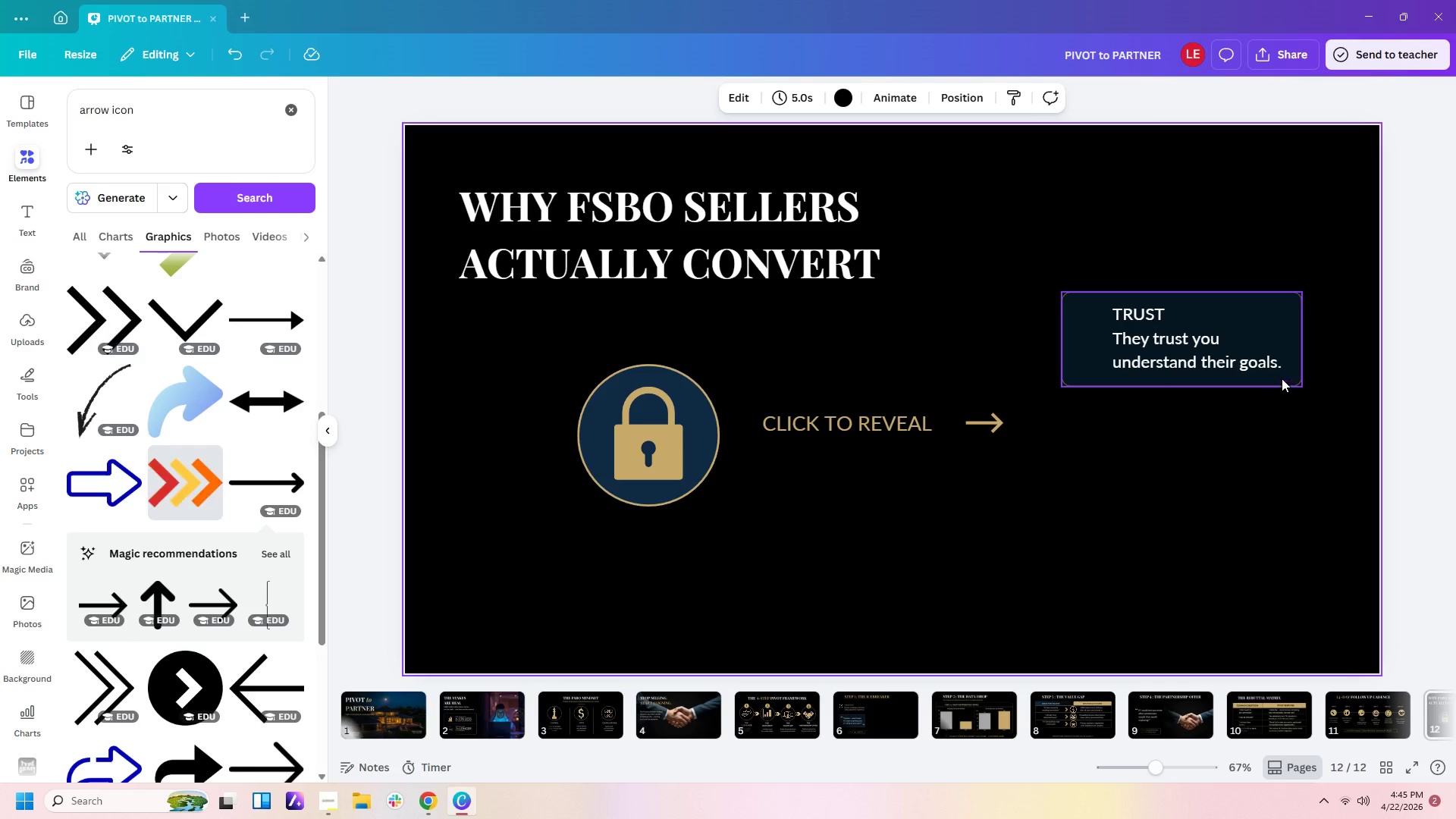 
left_click([1168, 314])
 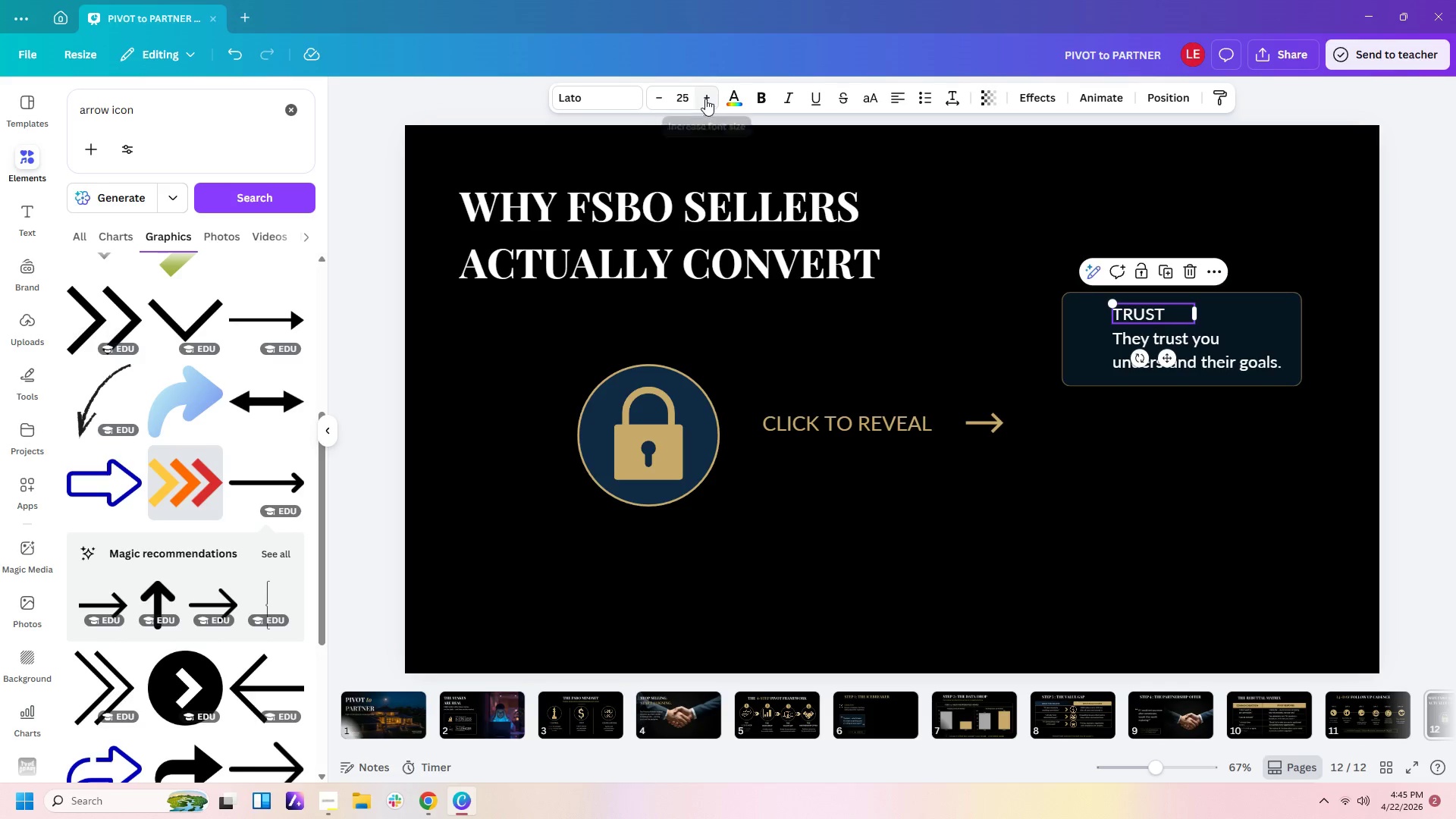 
double_click([705, 99])
 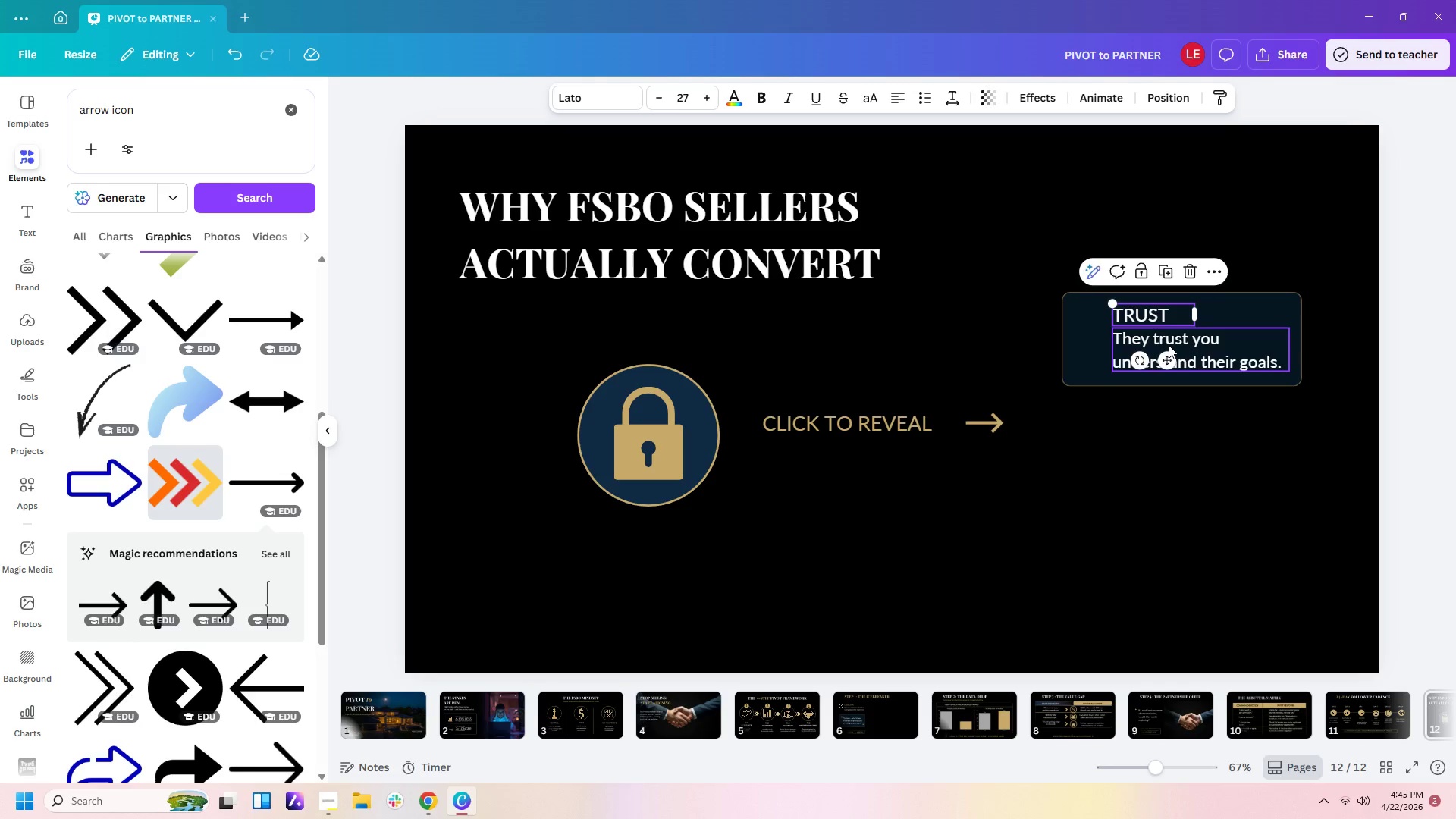 
left_click([1169, 345])
 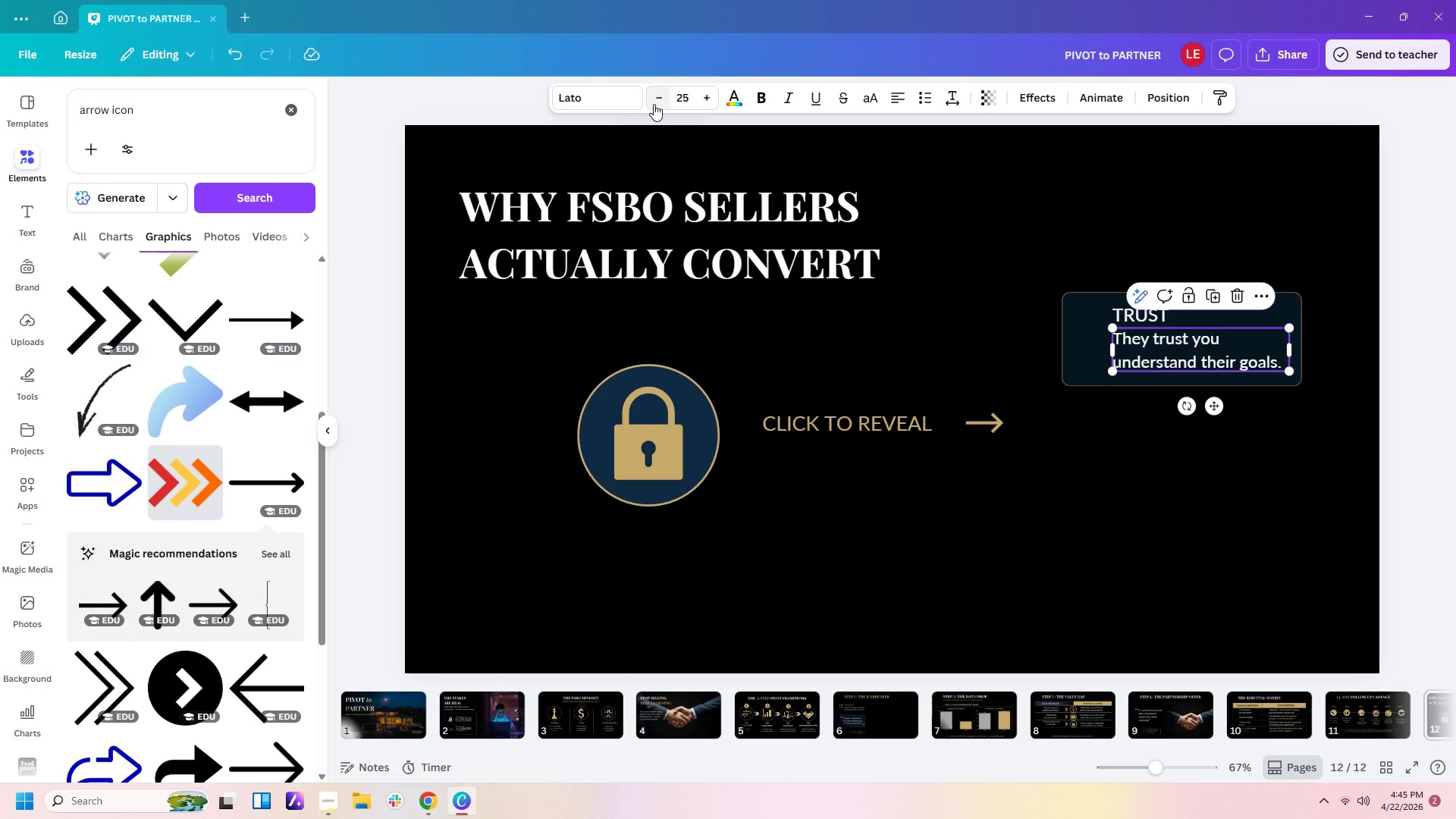 
double_click([654, 104])
 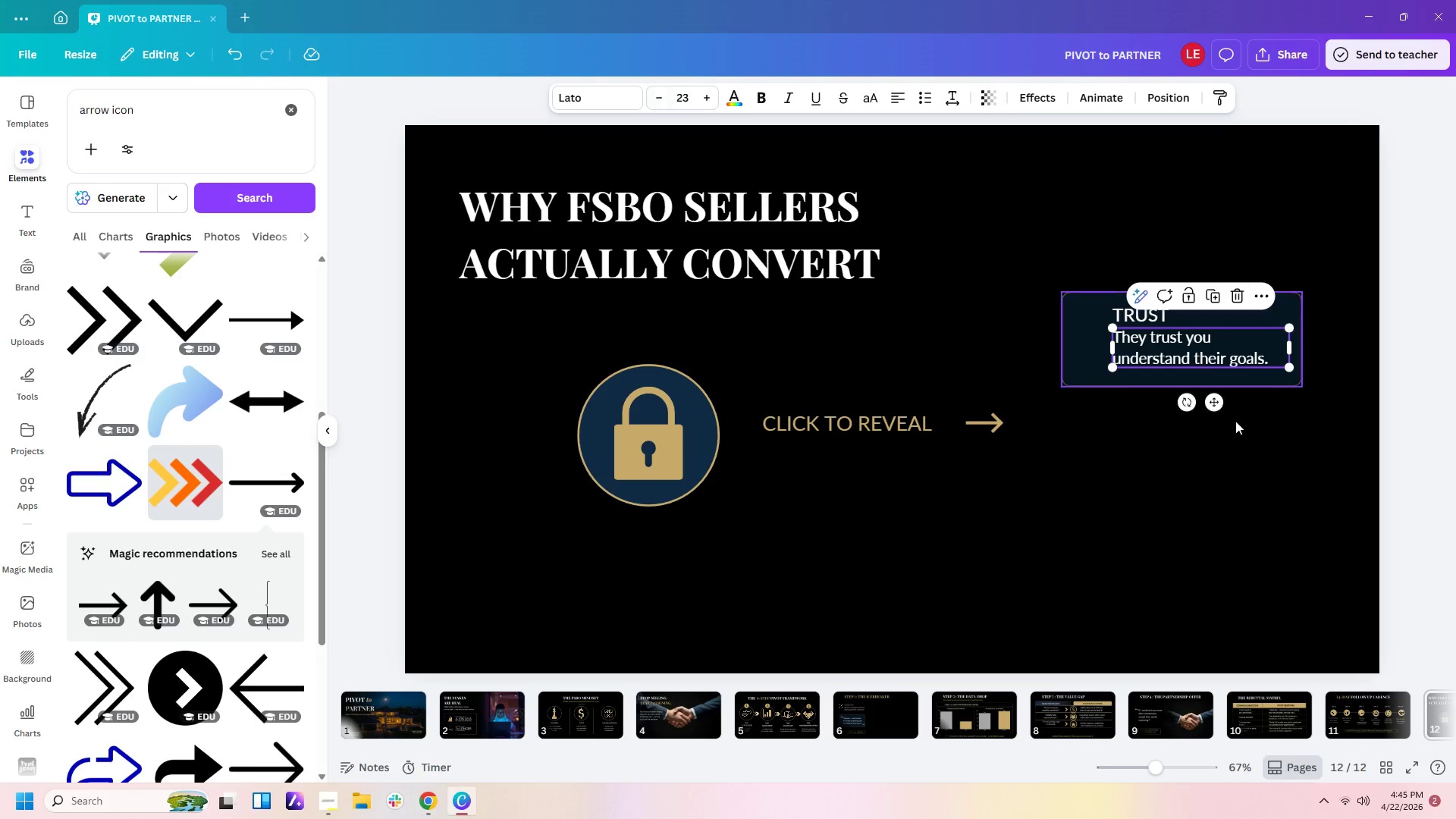 
left_click([1250, 438])
 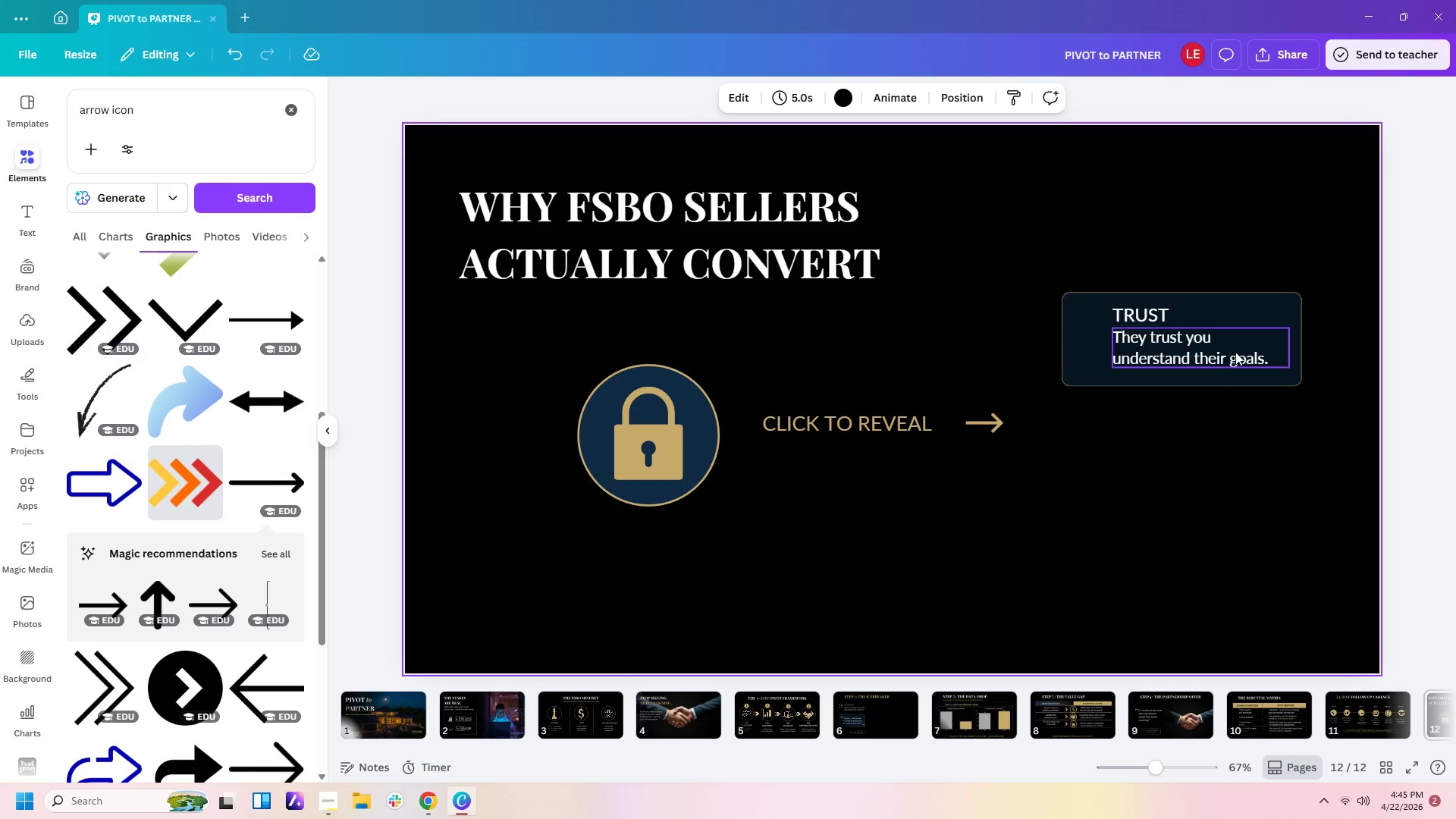 
left_click_drag(start_coordinate=[1235, 352], to_coordinate=[1235, 358])
 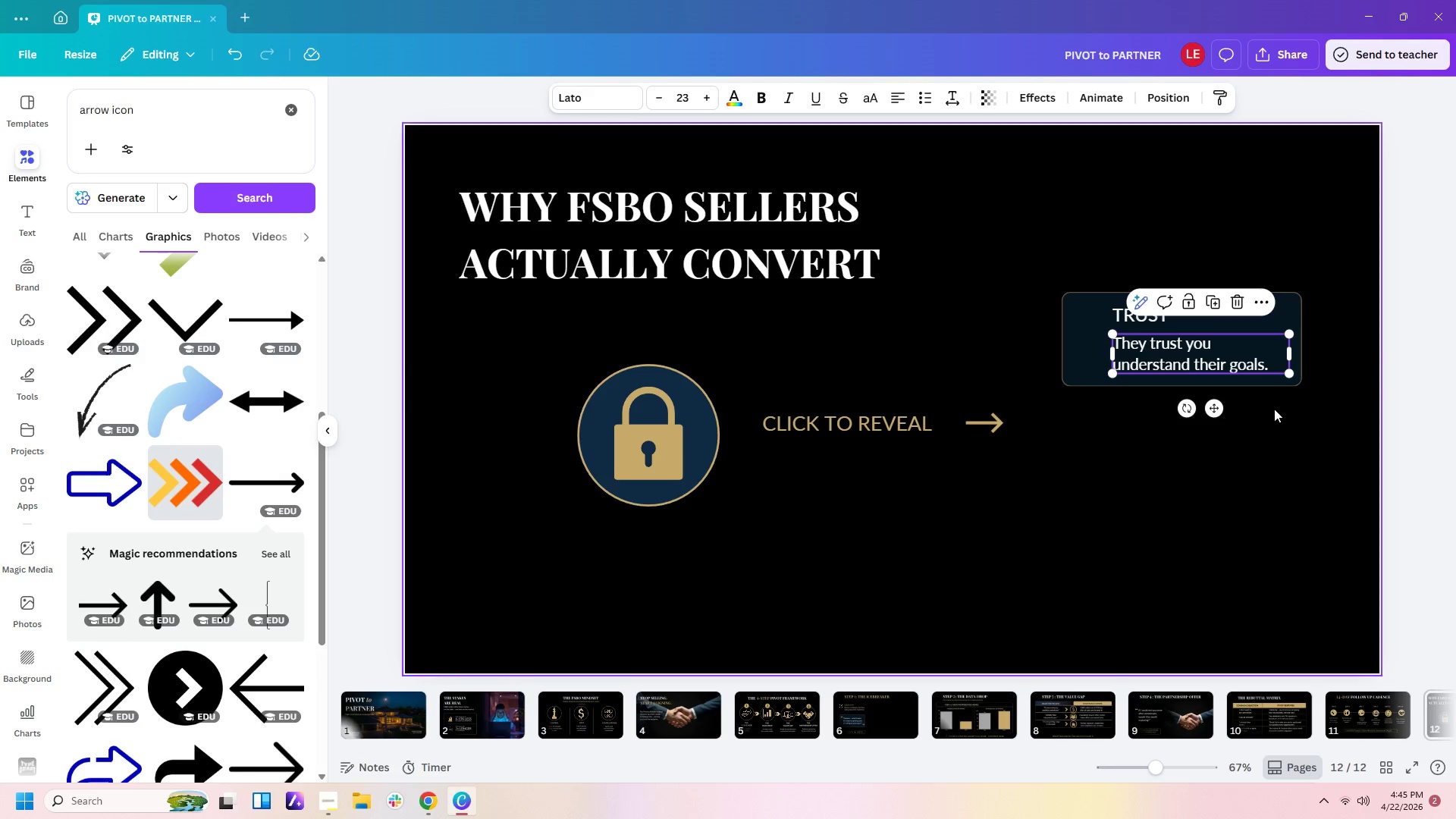 
left_click([1274, 409])
 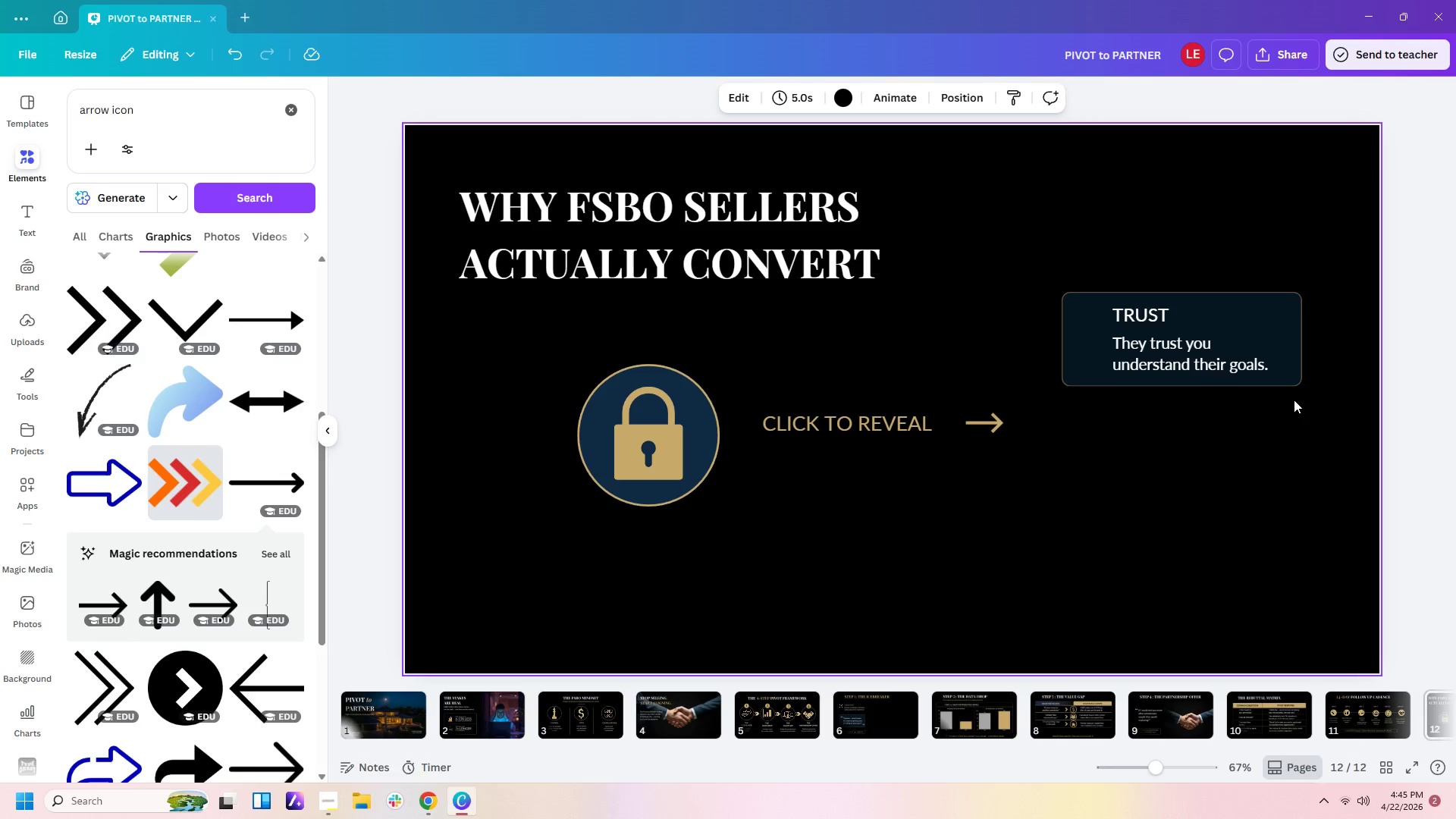 
left_click_drag(start_coordinate=[1294, 400], to_coordinate=[1059, 249])
 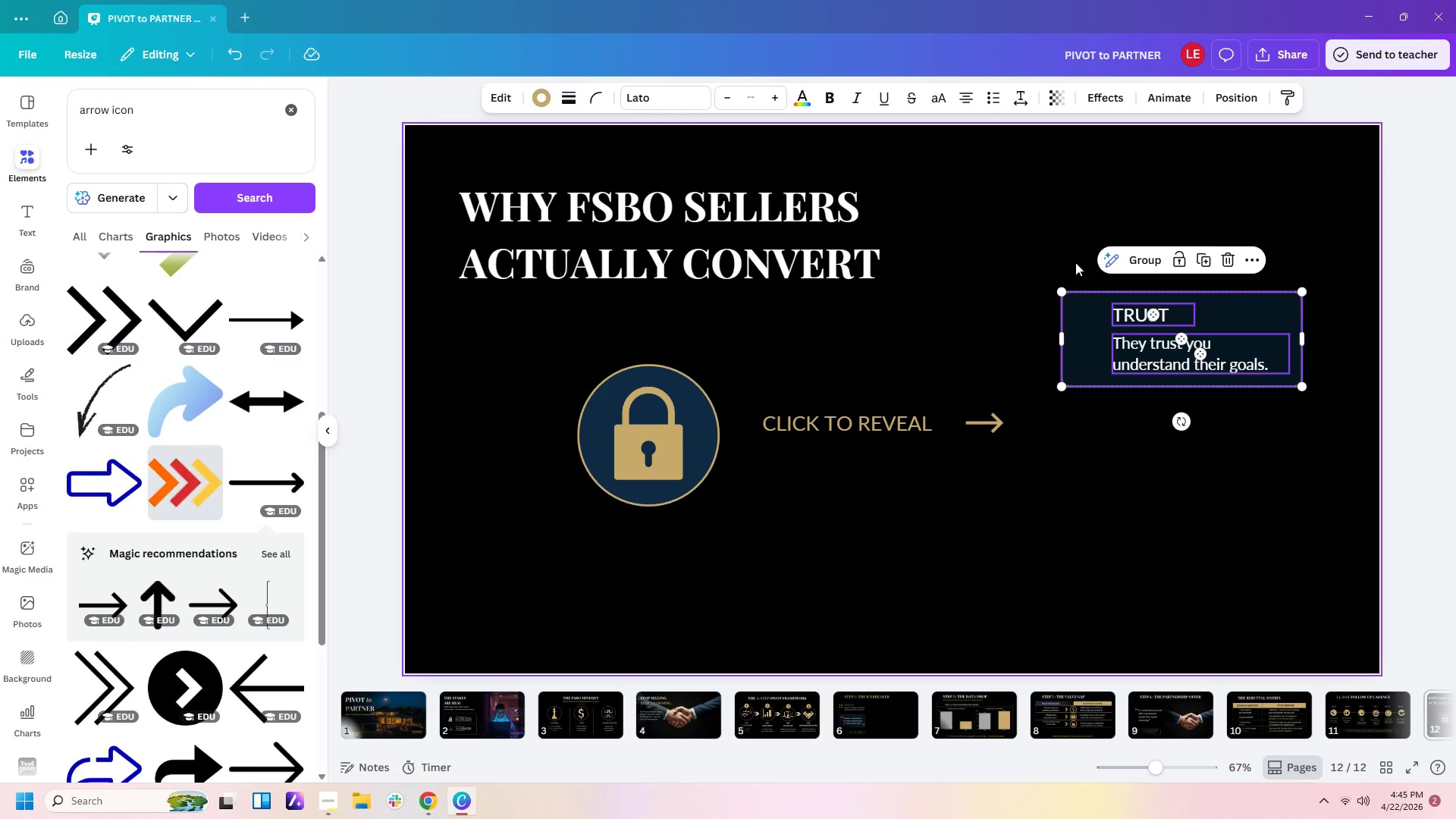 
key(Control+C)
 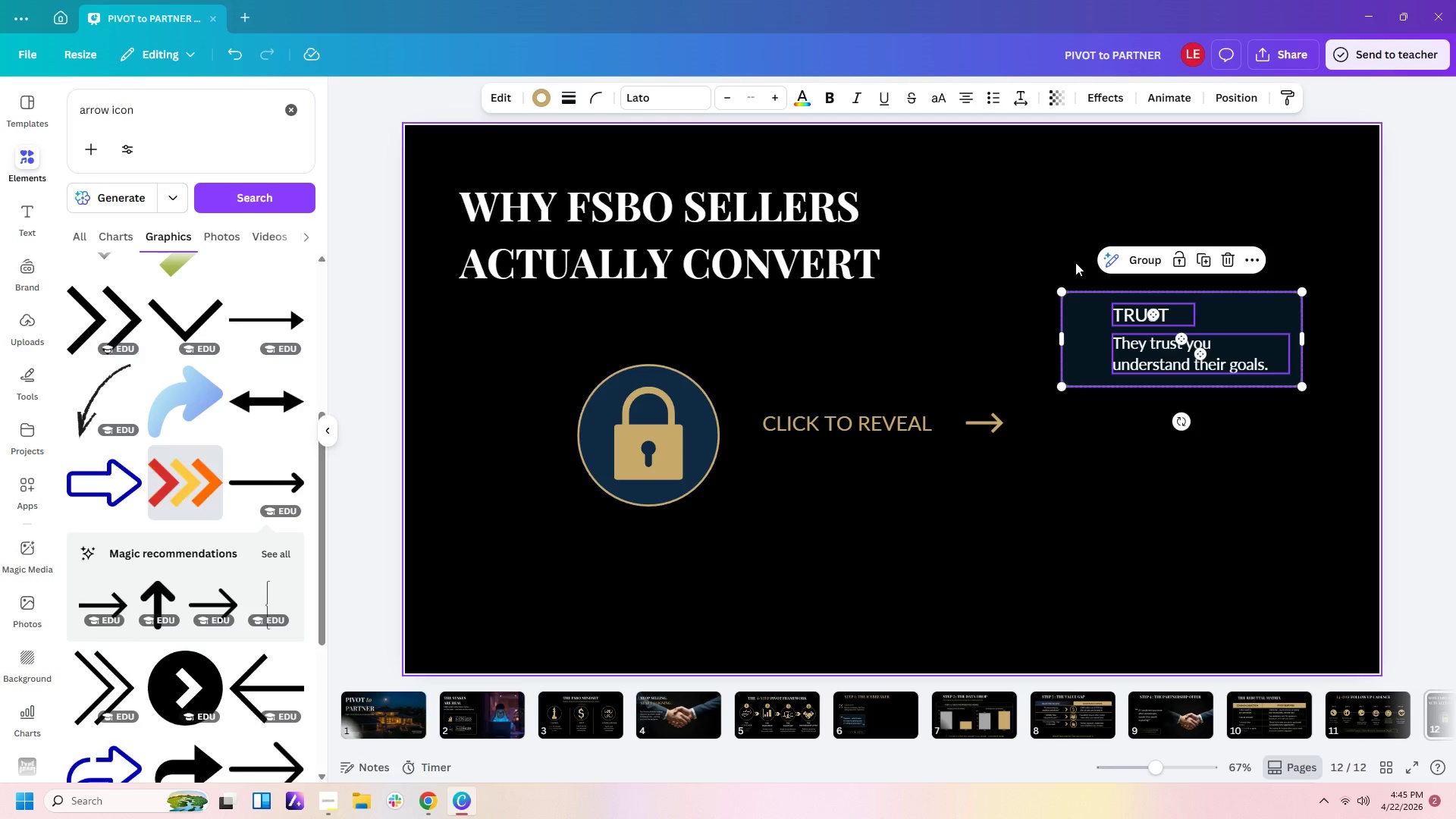 
key(Control+V)
 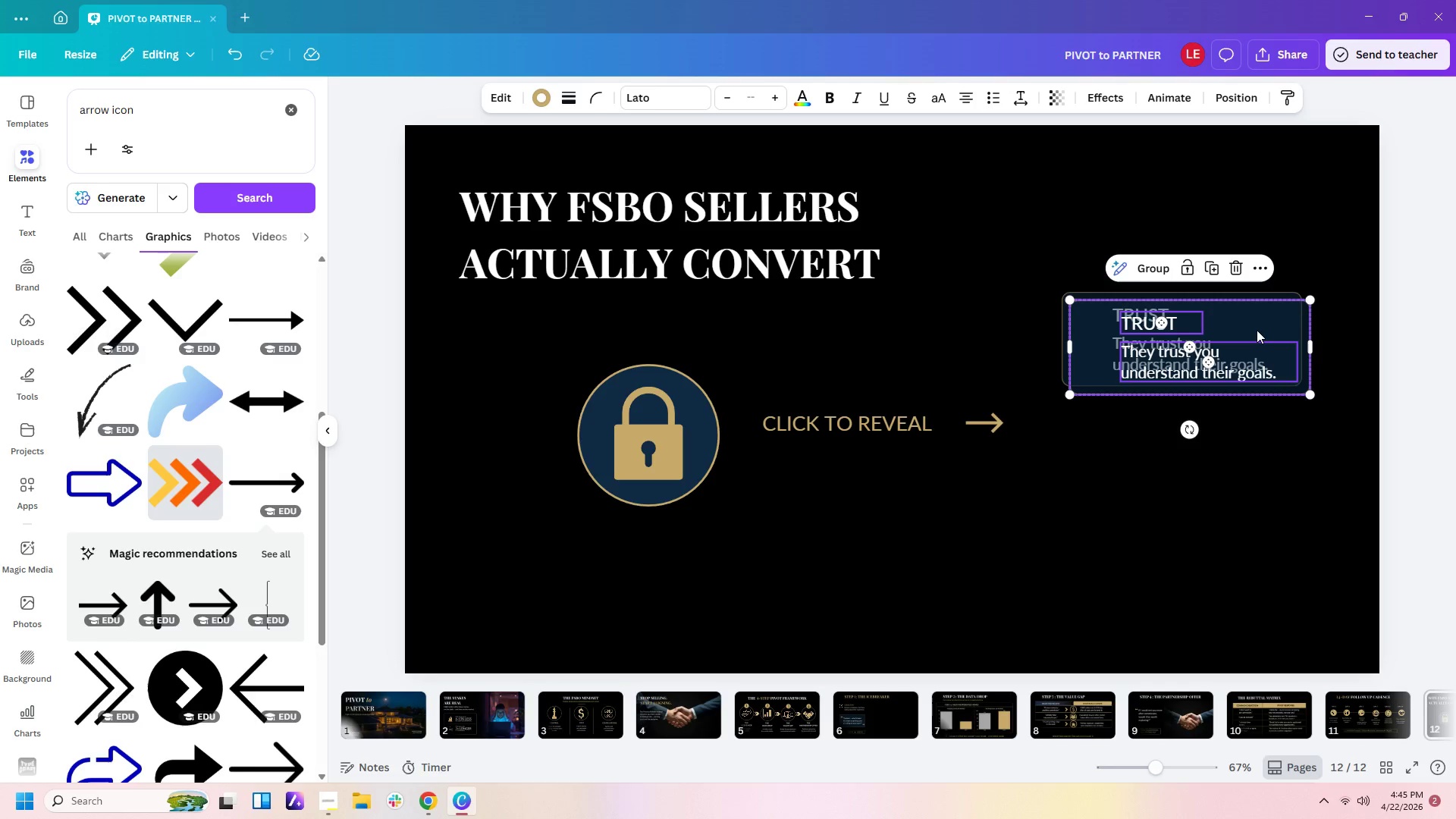 
left_click_drag(start_coordinate=[1257, 328], to_coordinate=[1245, 431])
 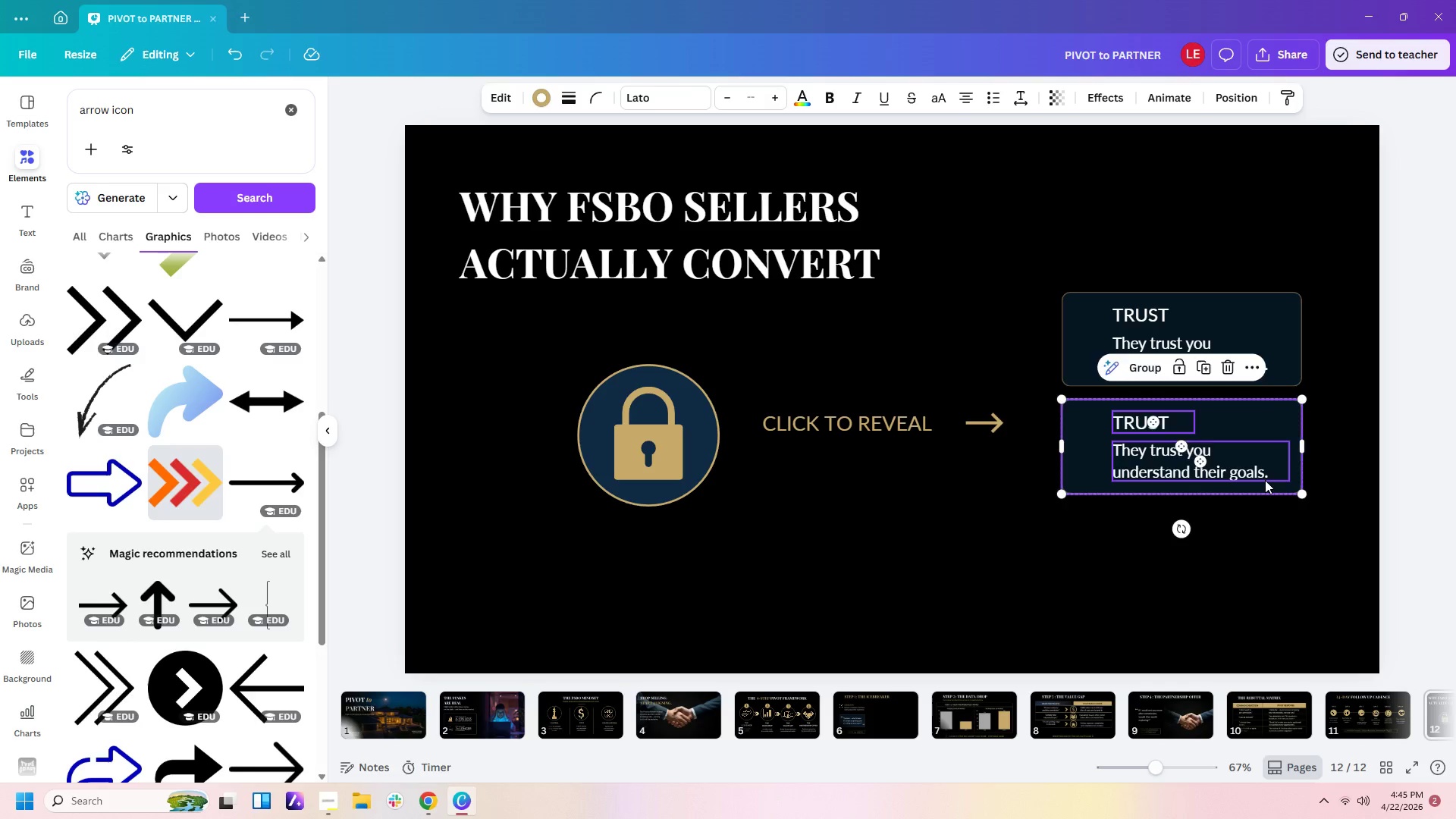 
left_click([1265, 480])
 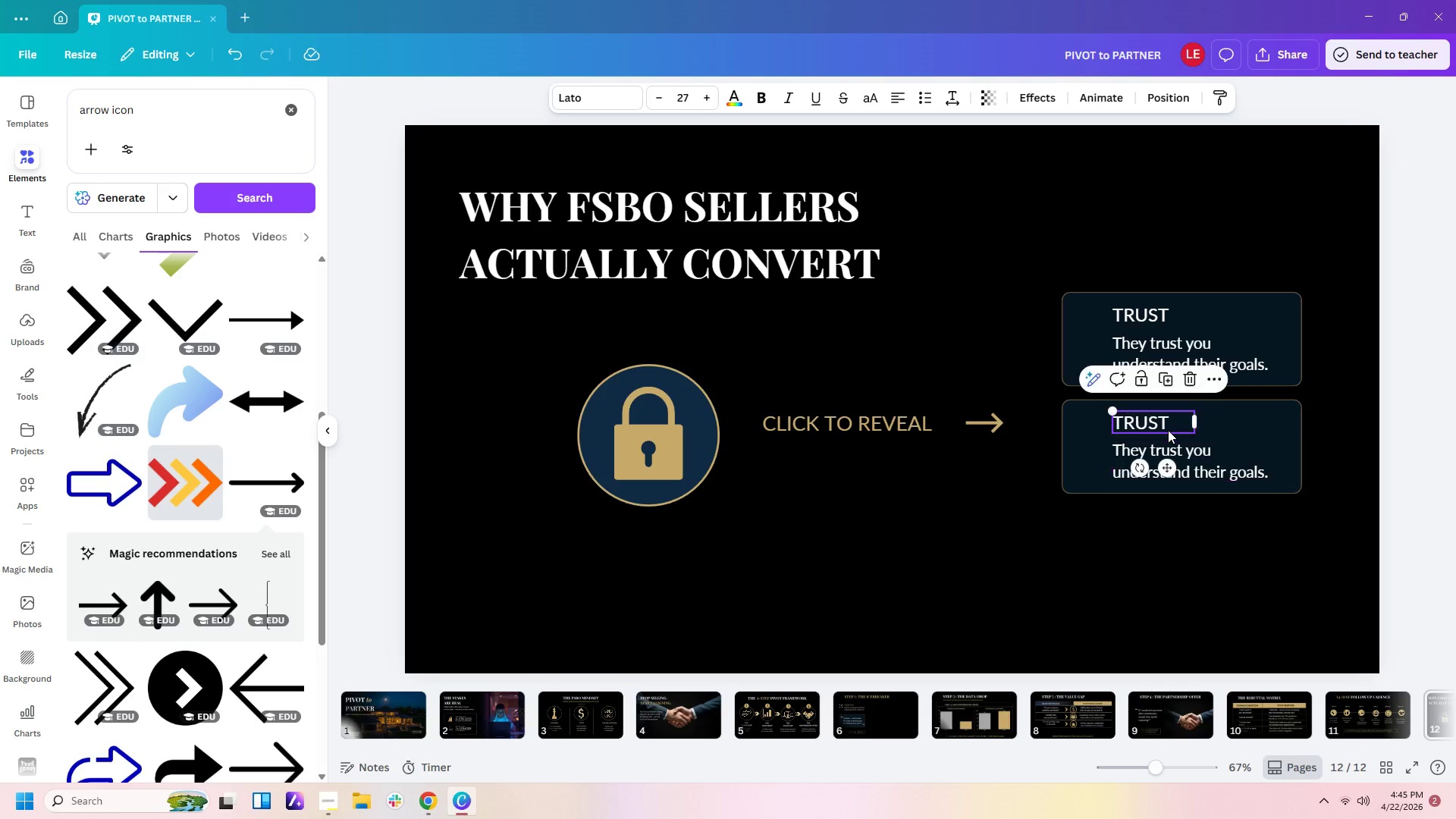 
double_click([1168, 430])
 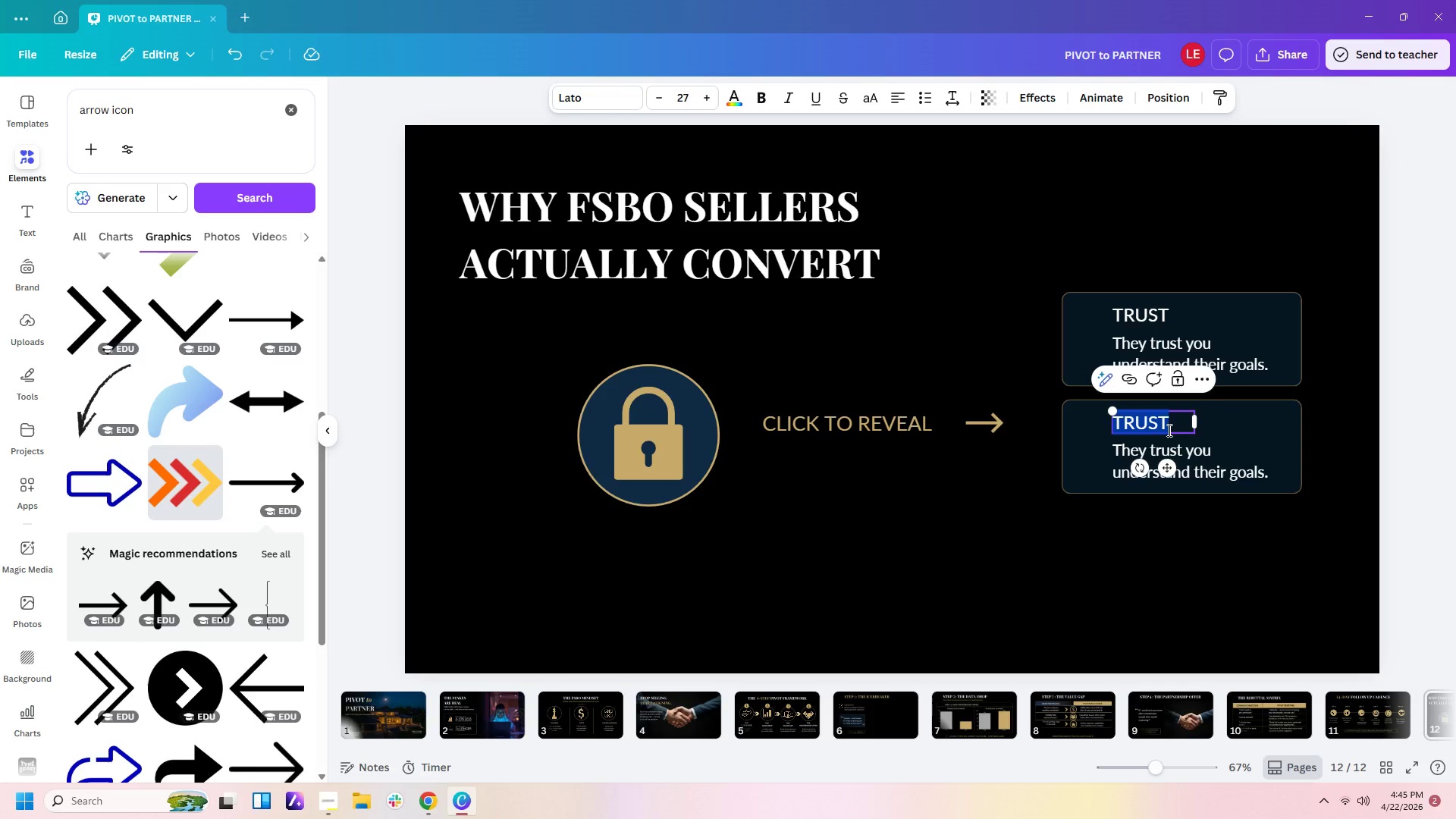 
type(re)
key(Backspace)
key(Backspace)
type(RELIEF)
 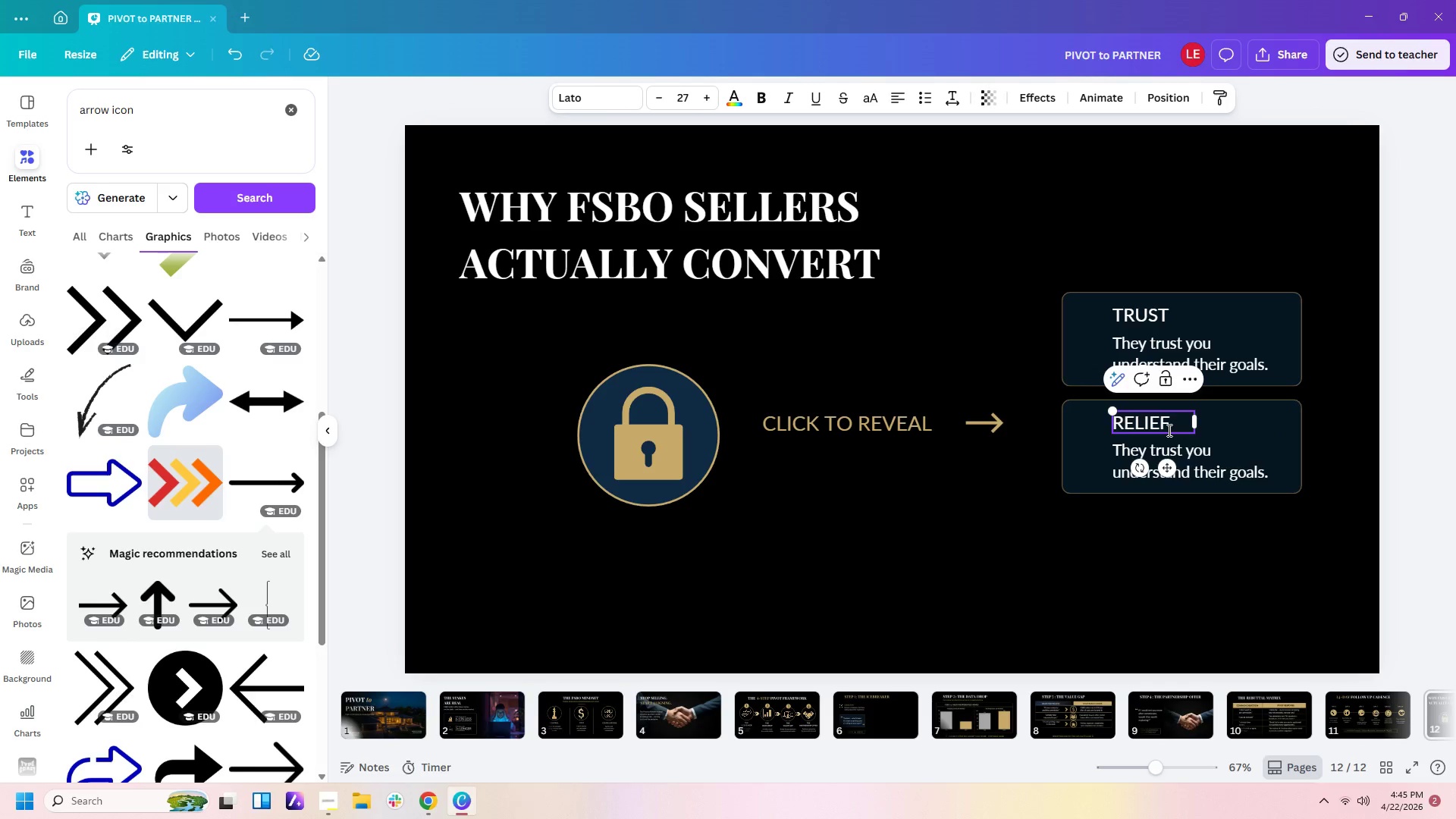 
left_click([1164, 456])
 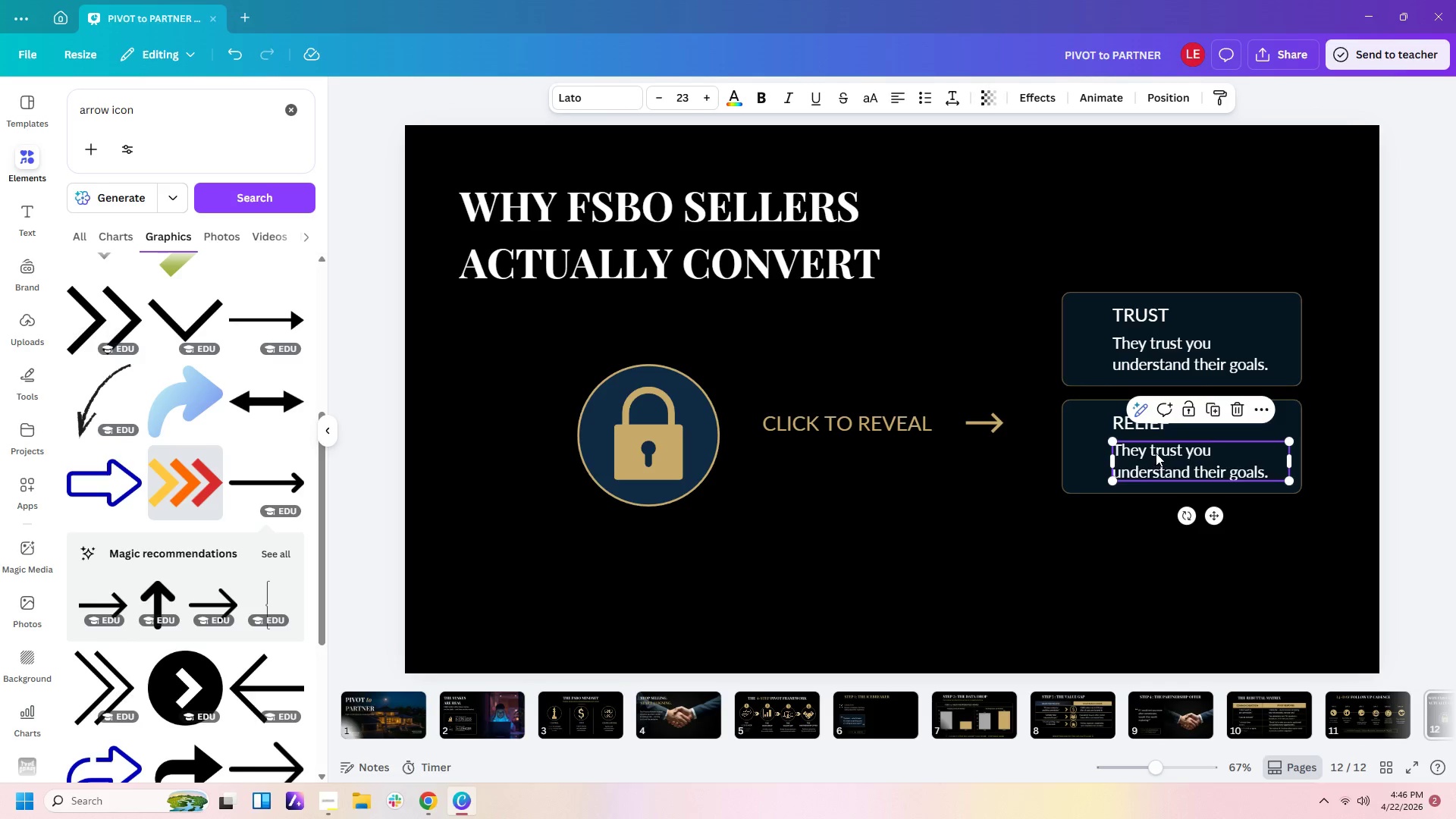 
double_click([1156, 453])
 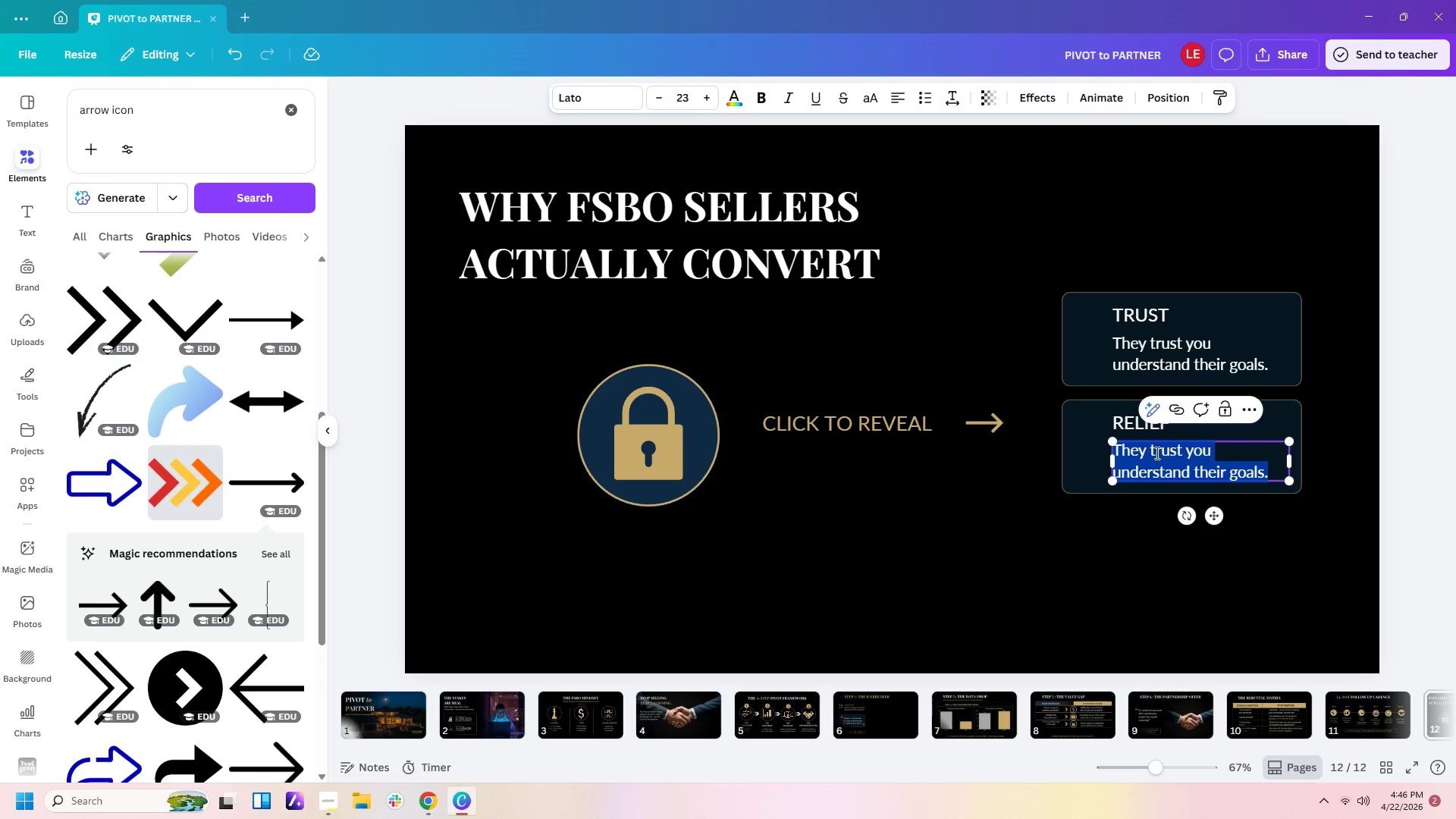 
triple_click([1156, 453])
 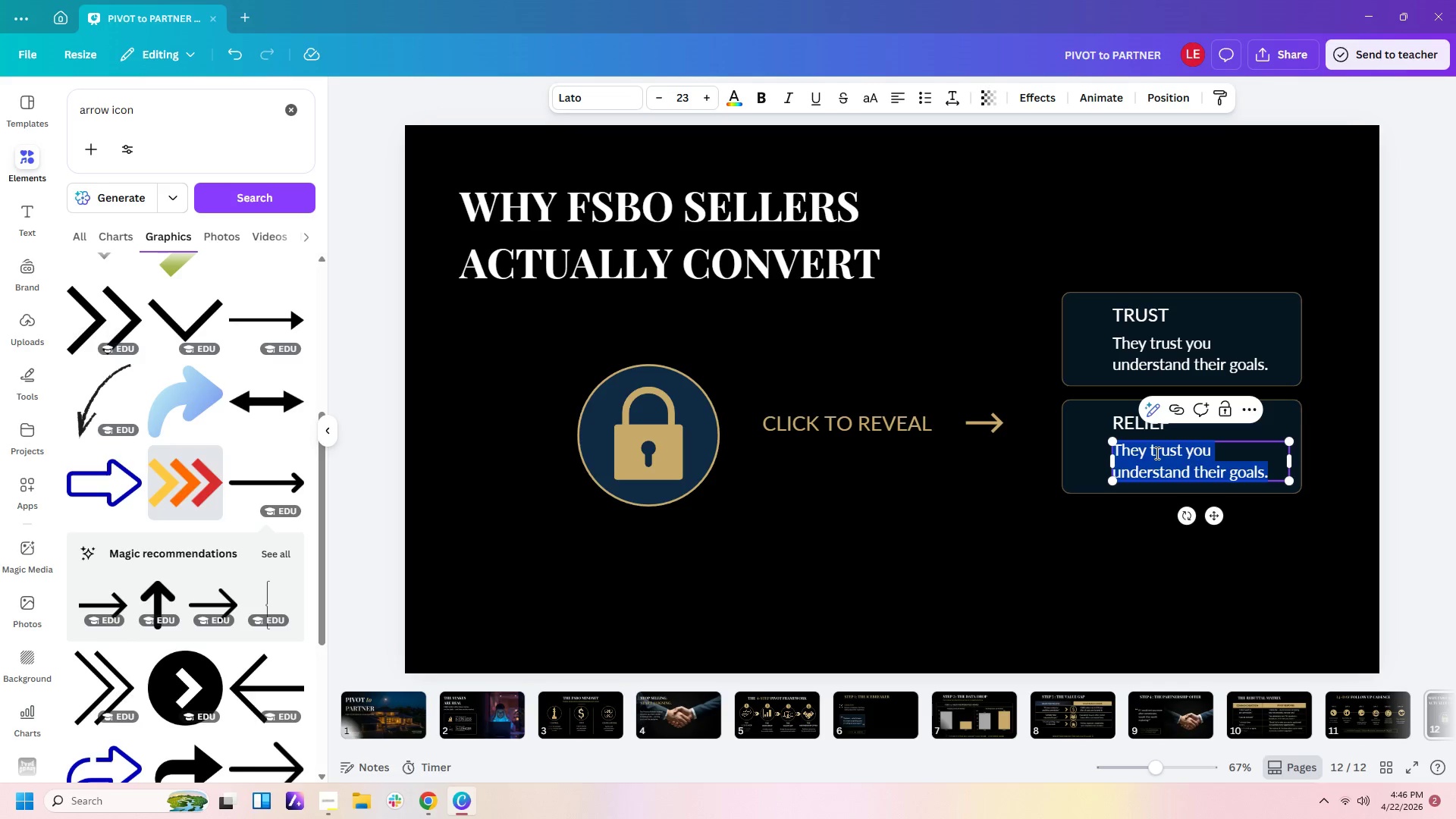 
type(They want out of the stress and uncentea)
key(Backspace)
key(Backspace)
key(Backspace)
key(Backspace)
type(rtainte)
key(Backspace)
type(y.)
 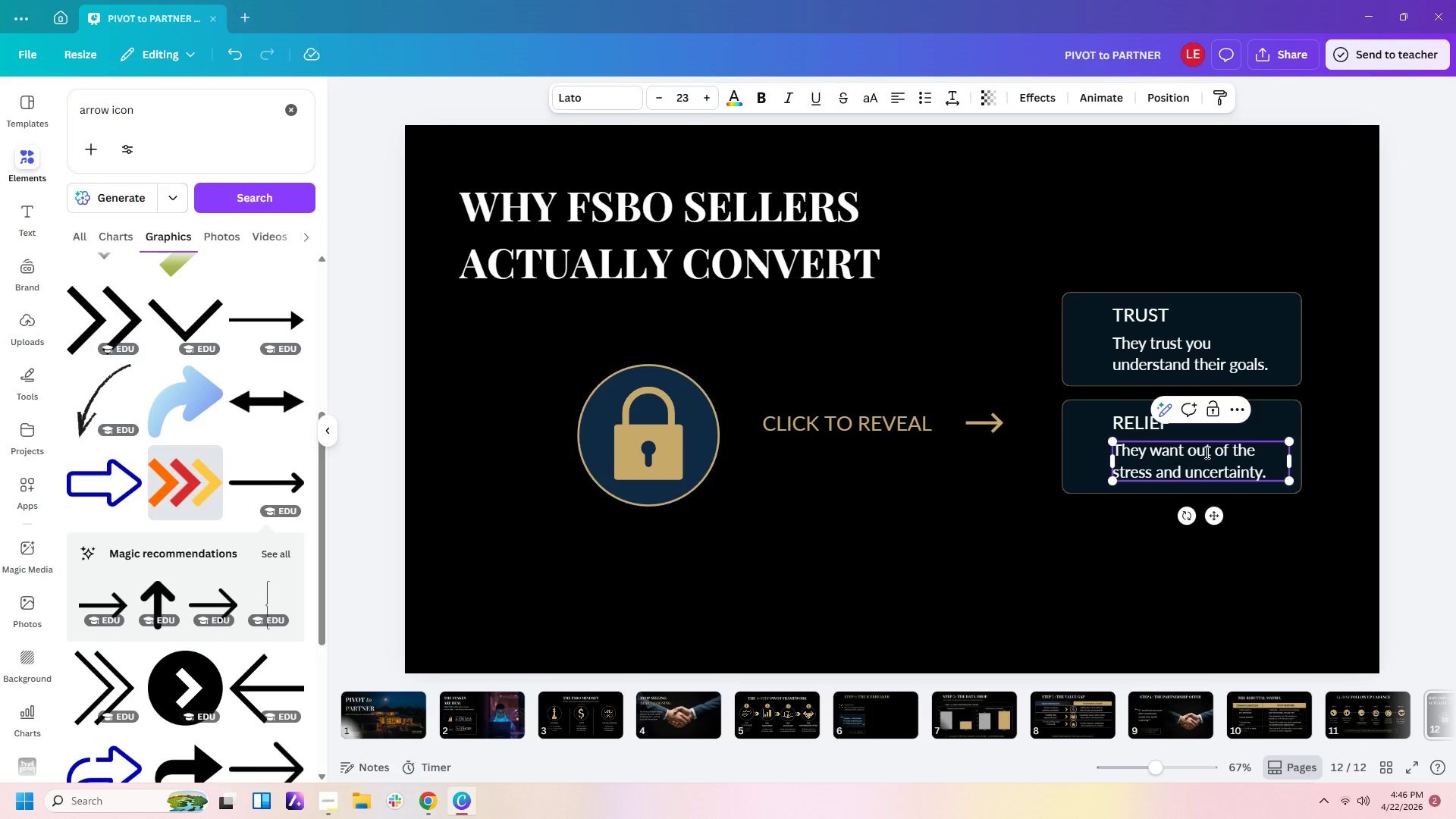 
left_click([1290, 544])
 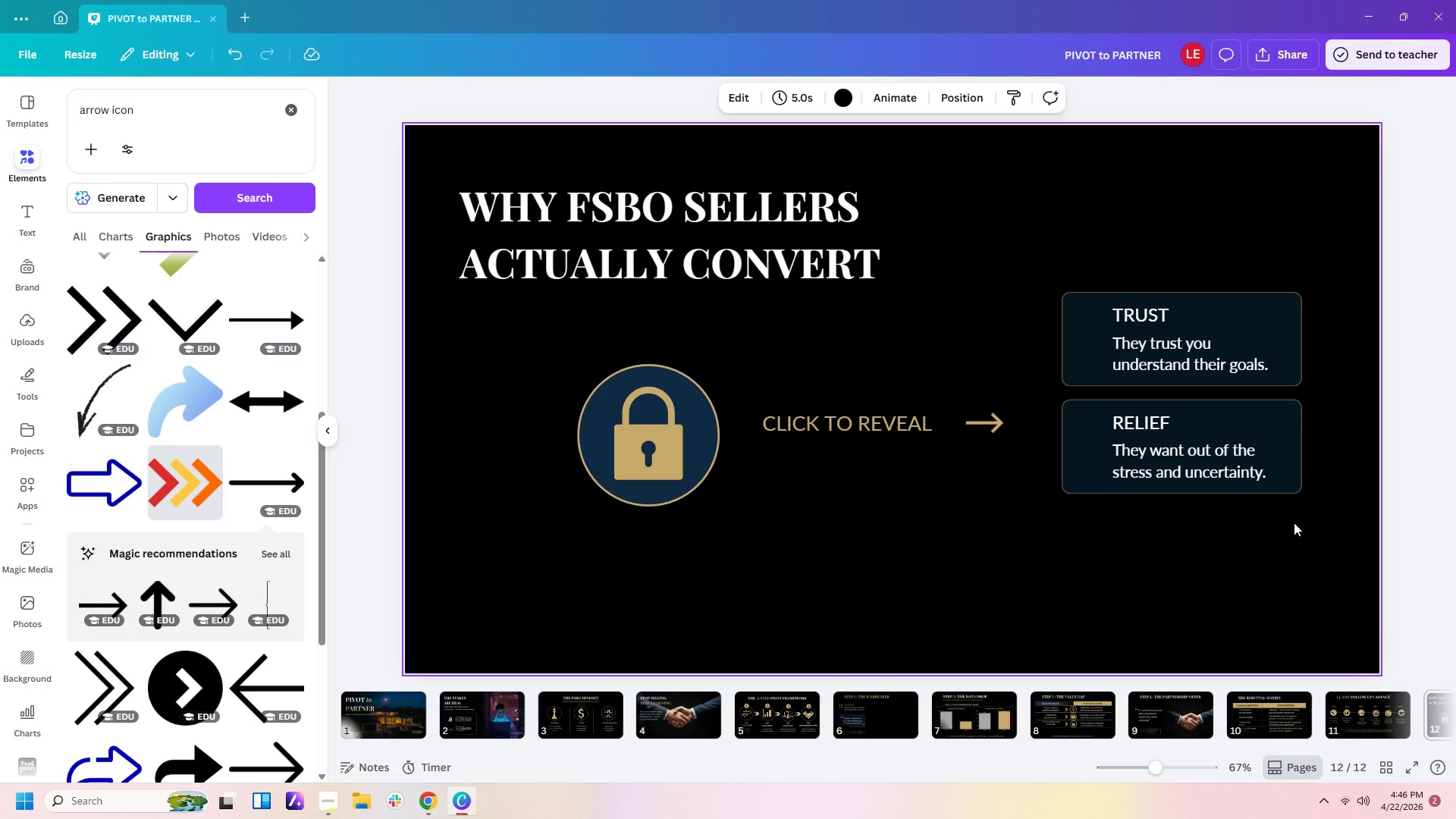 
left_click_drag(start_coordinate=[1294, 522], to_coordinate=[1169, 407])
 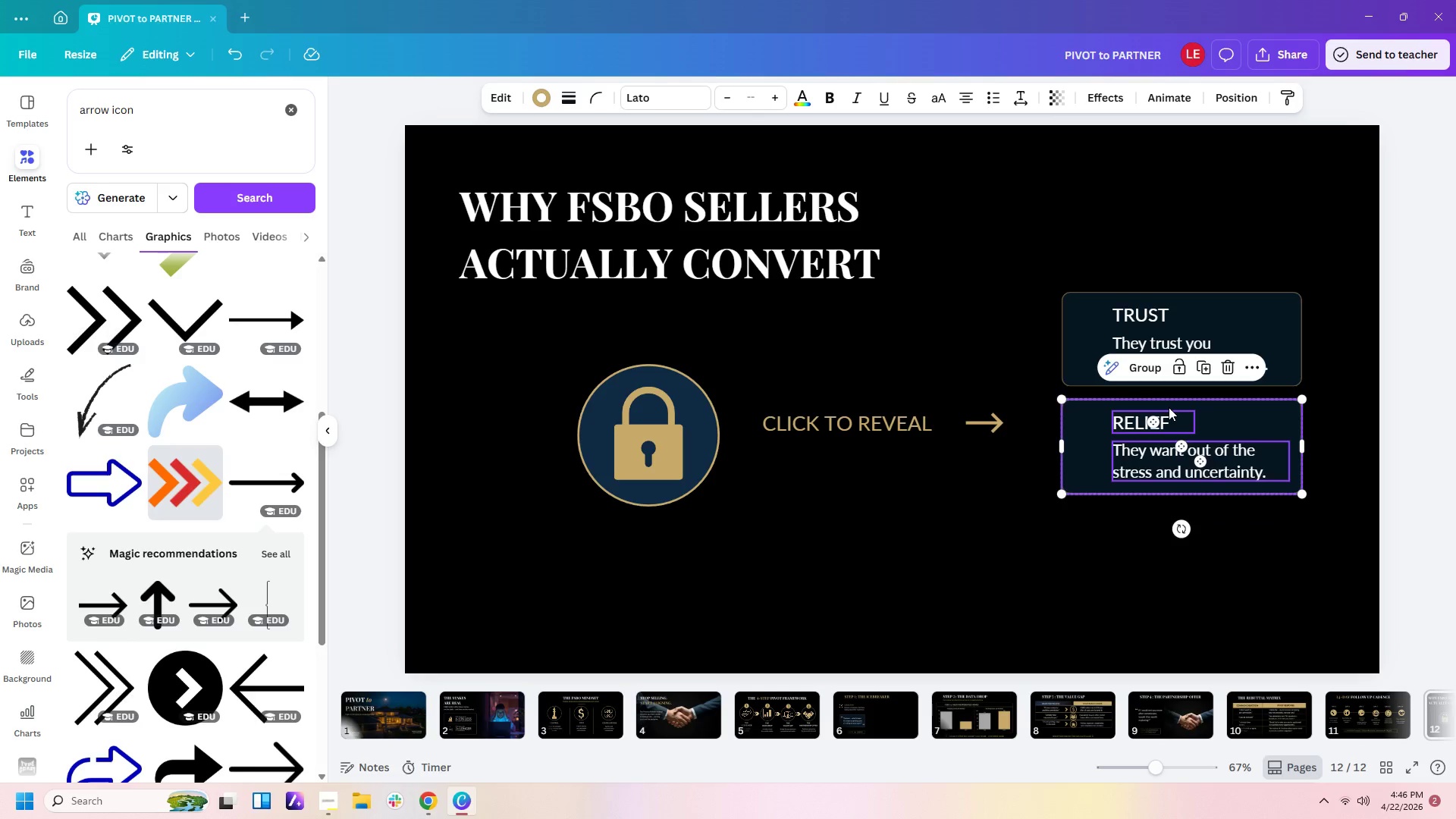 
key(Control+C)
 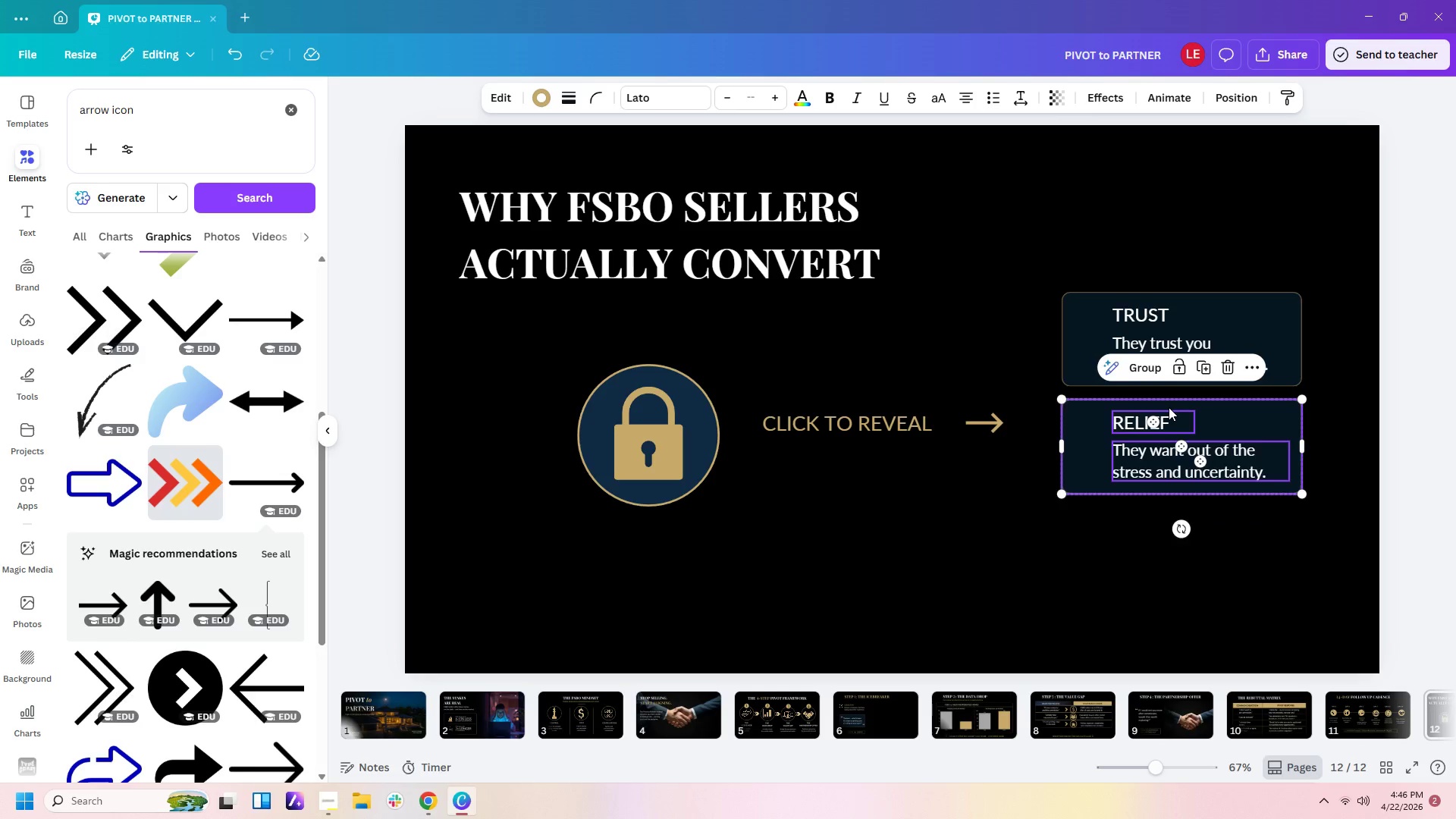 
key(Control+V)
 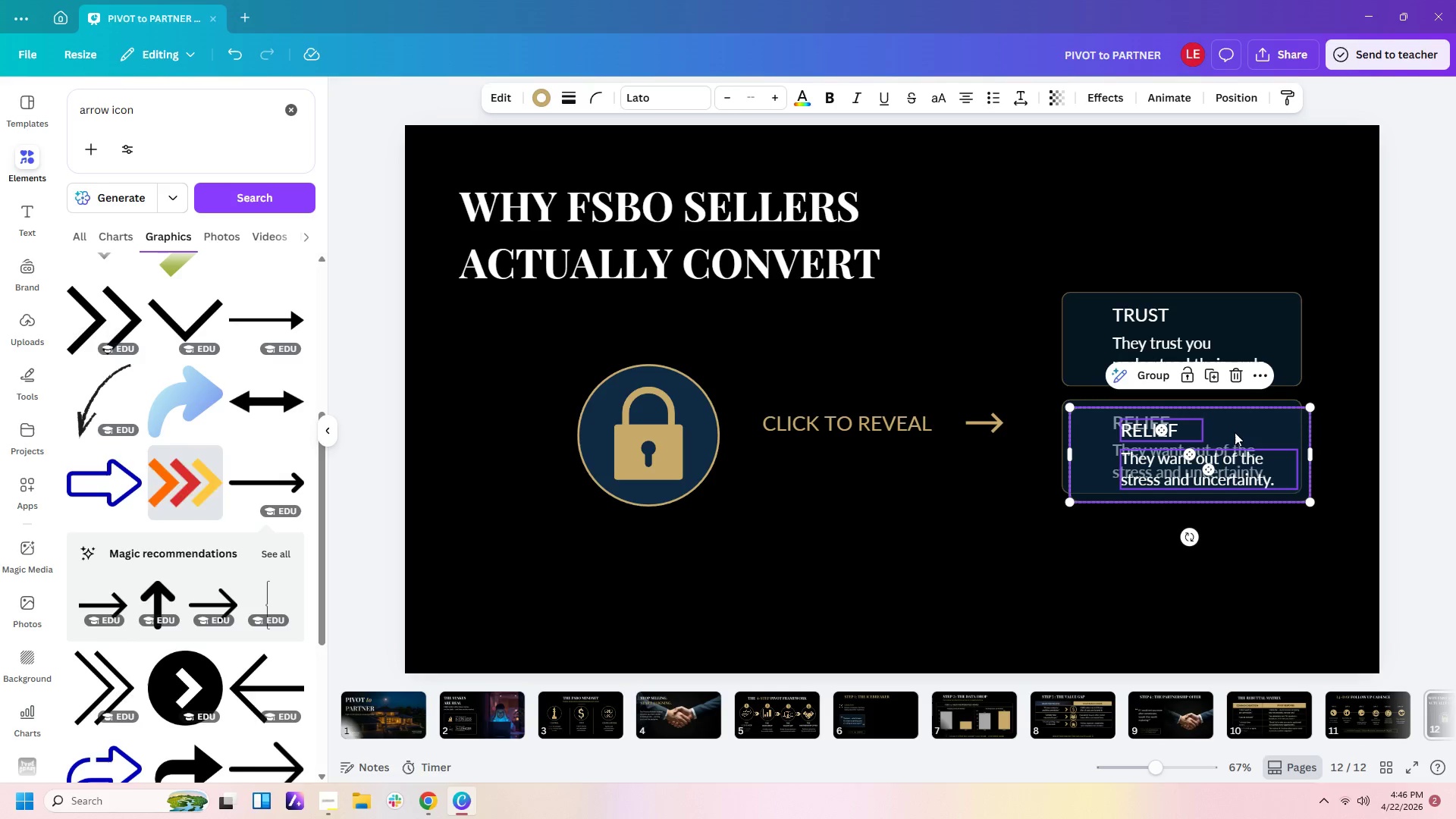 
left_click_drag(start_coordinate=[1235, 432], to_coordinate=[1226, 537])
 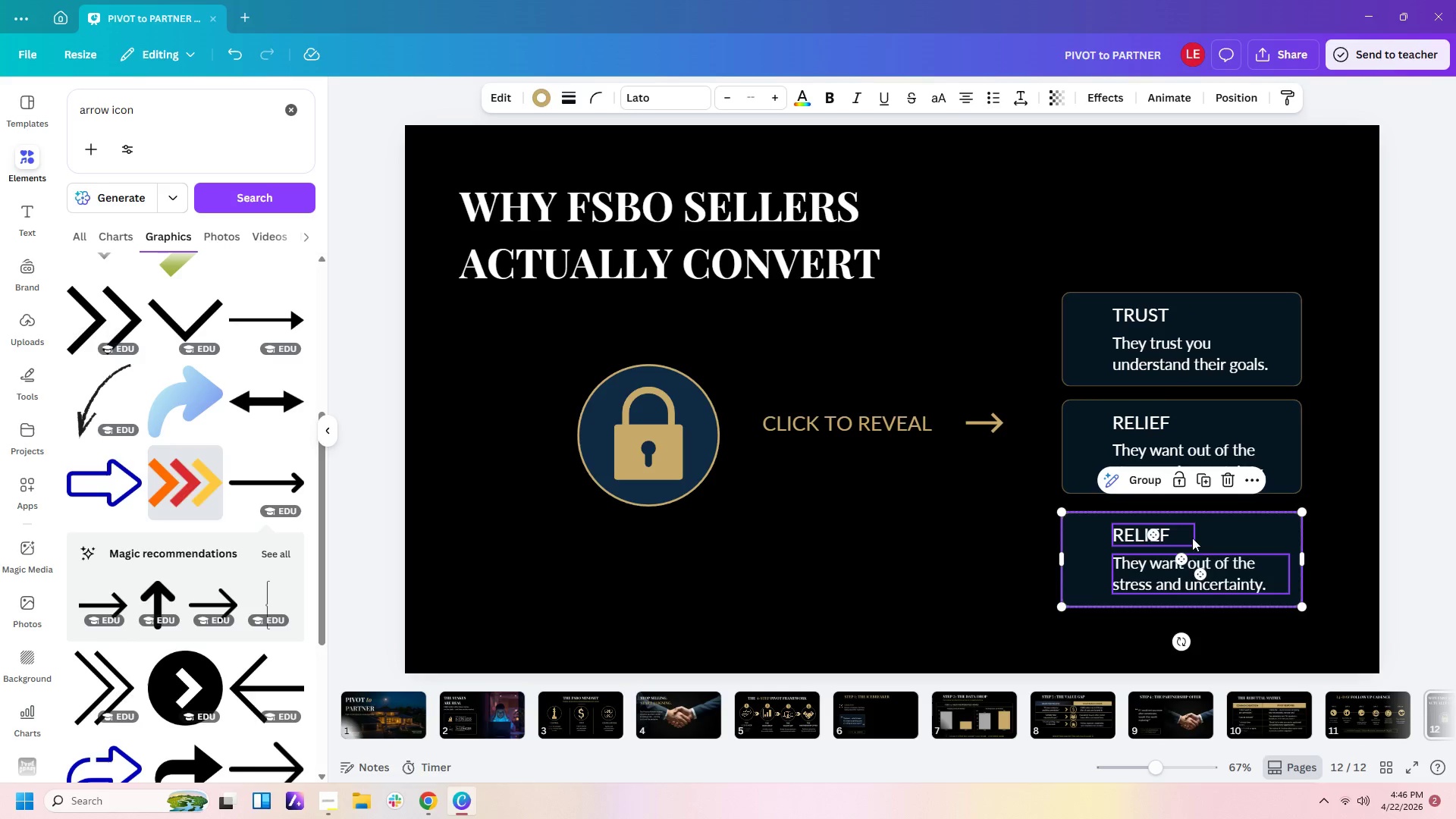 
left_click([1191, 535])
 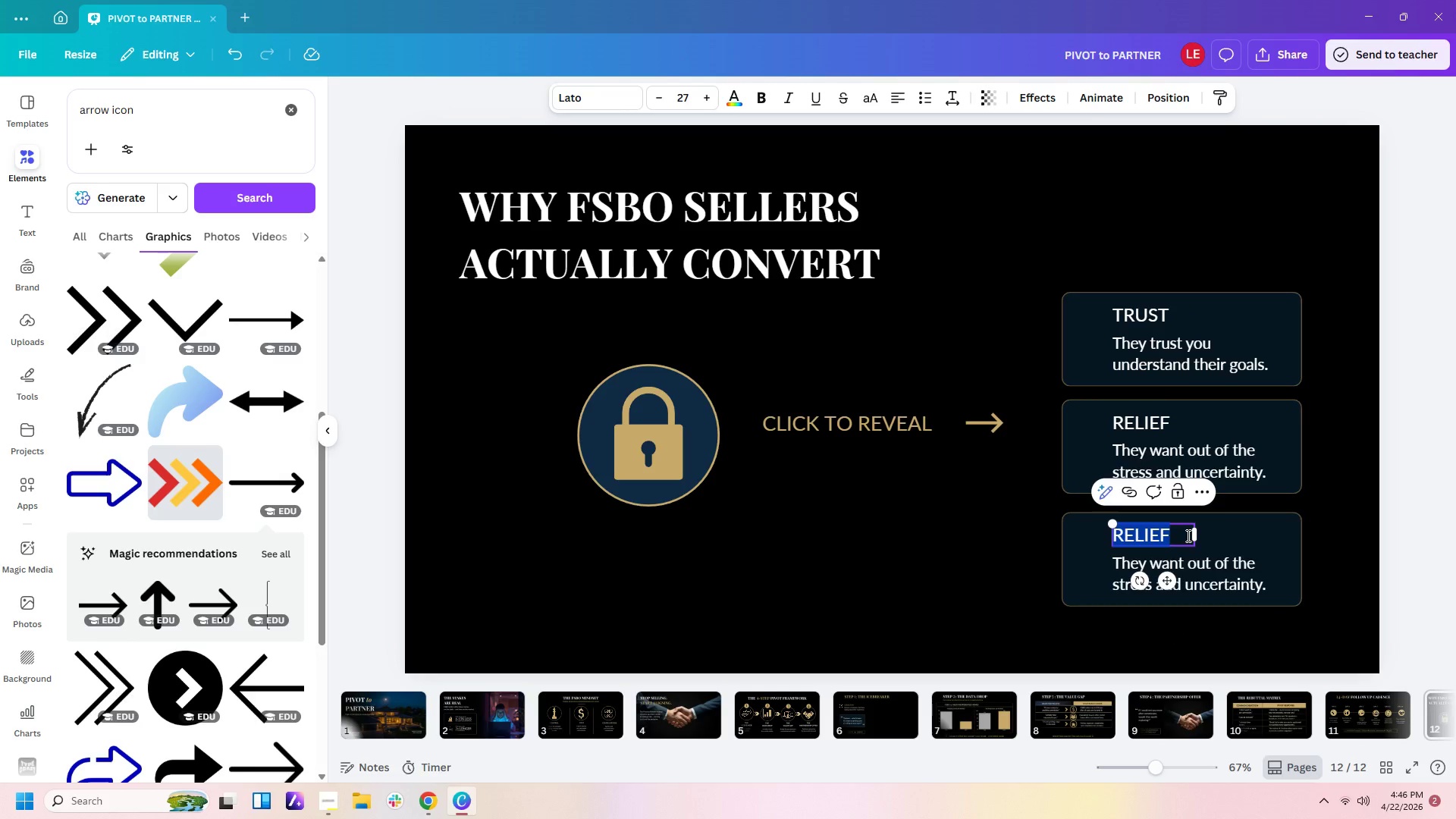 
type(CLARITY)
 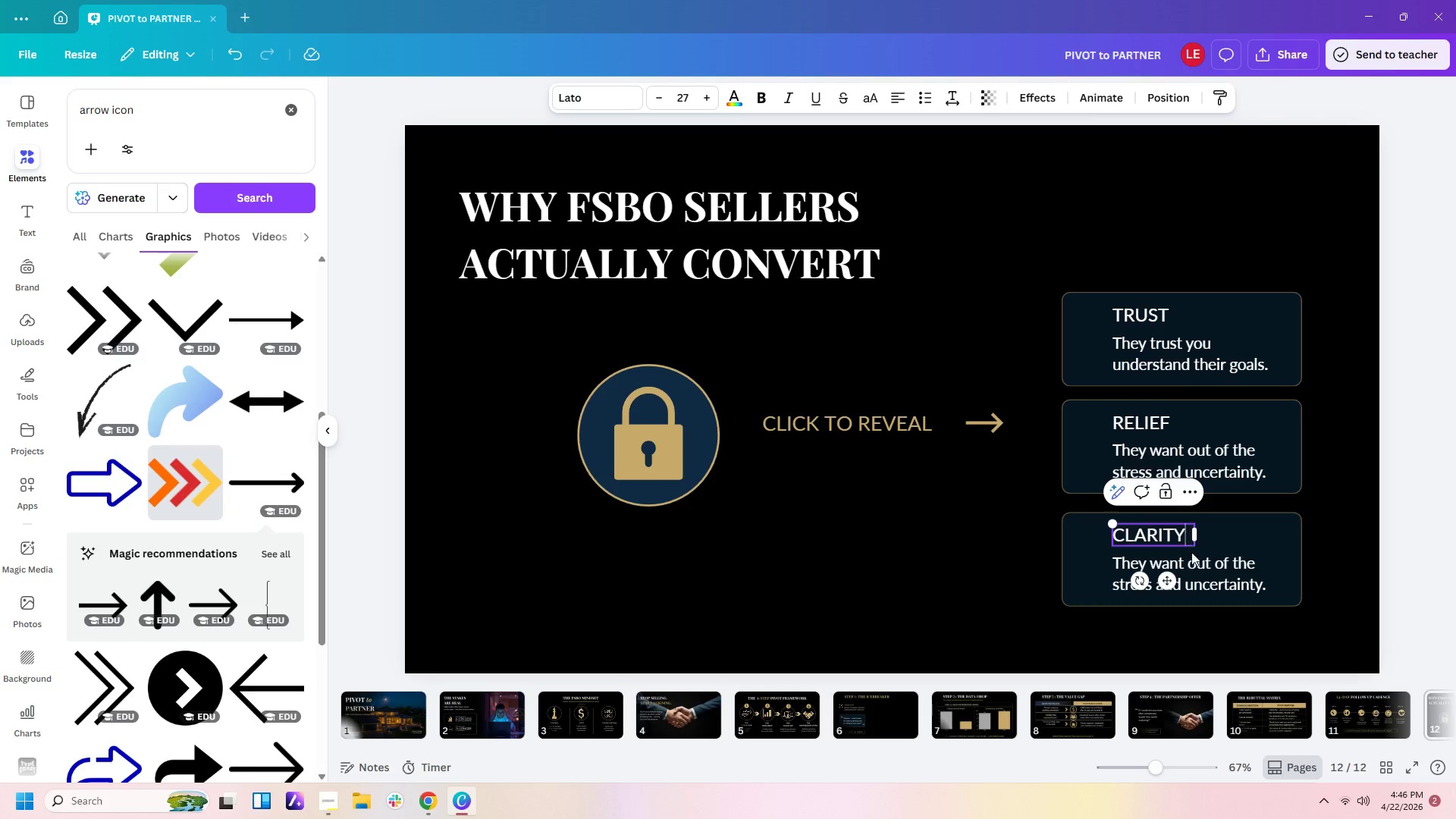 
double_click([1194, 570])
 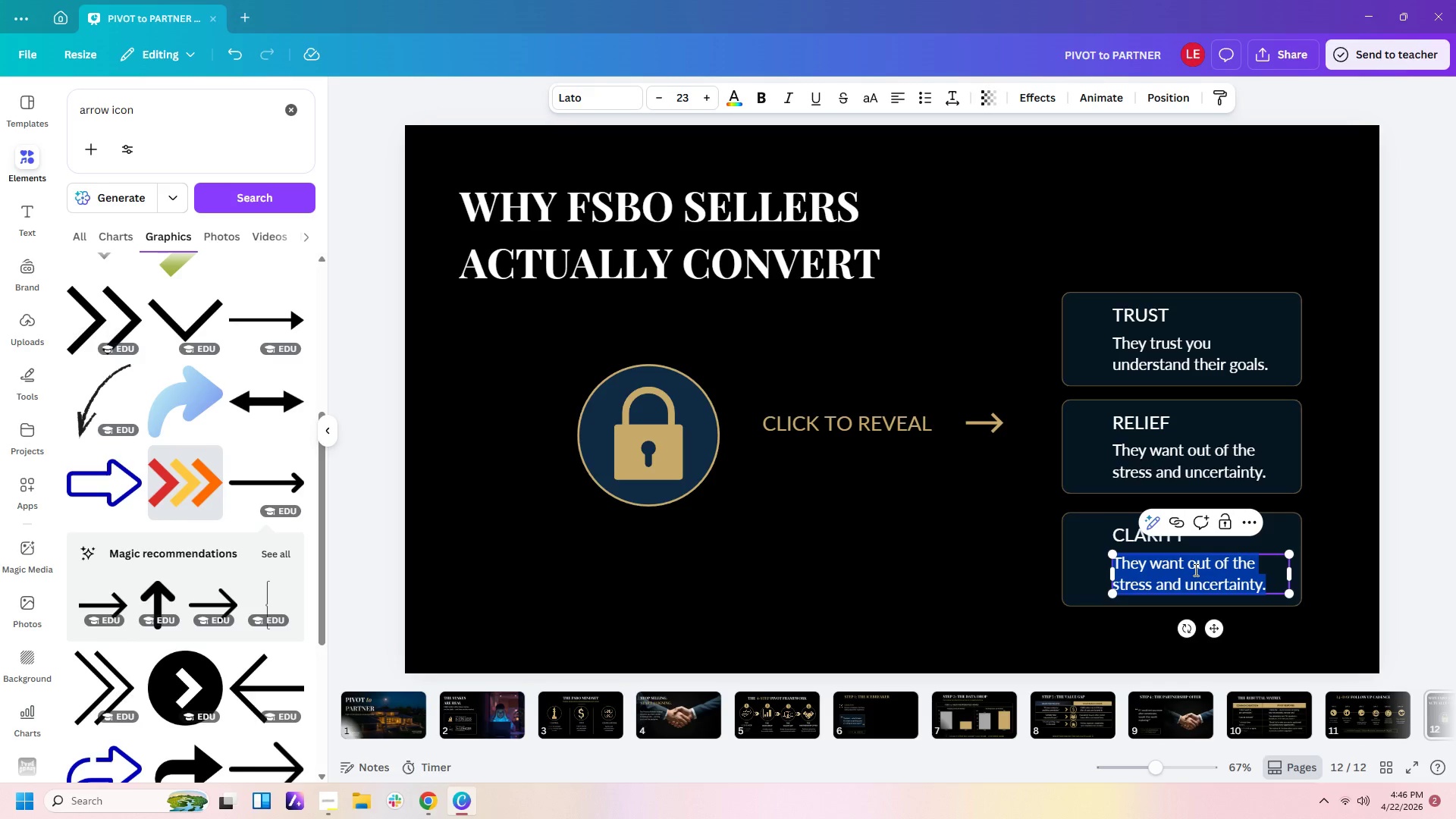 
type(THEY S)
key(Backspace)
key(Backspace)
key(Backspace)
key(Backspace)
key(Backspace)
type(hey see the path to a better outcome.)
 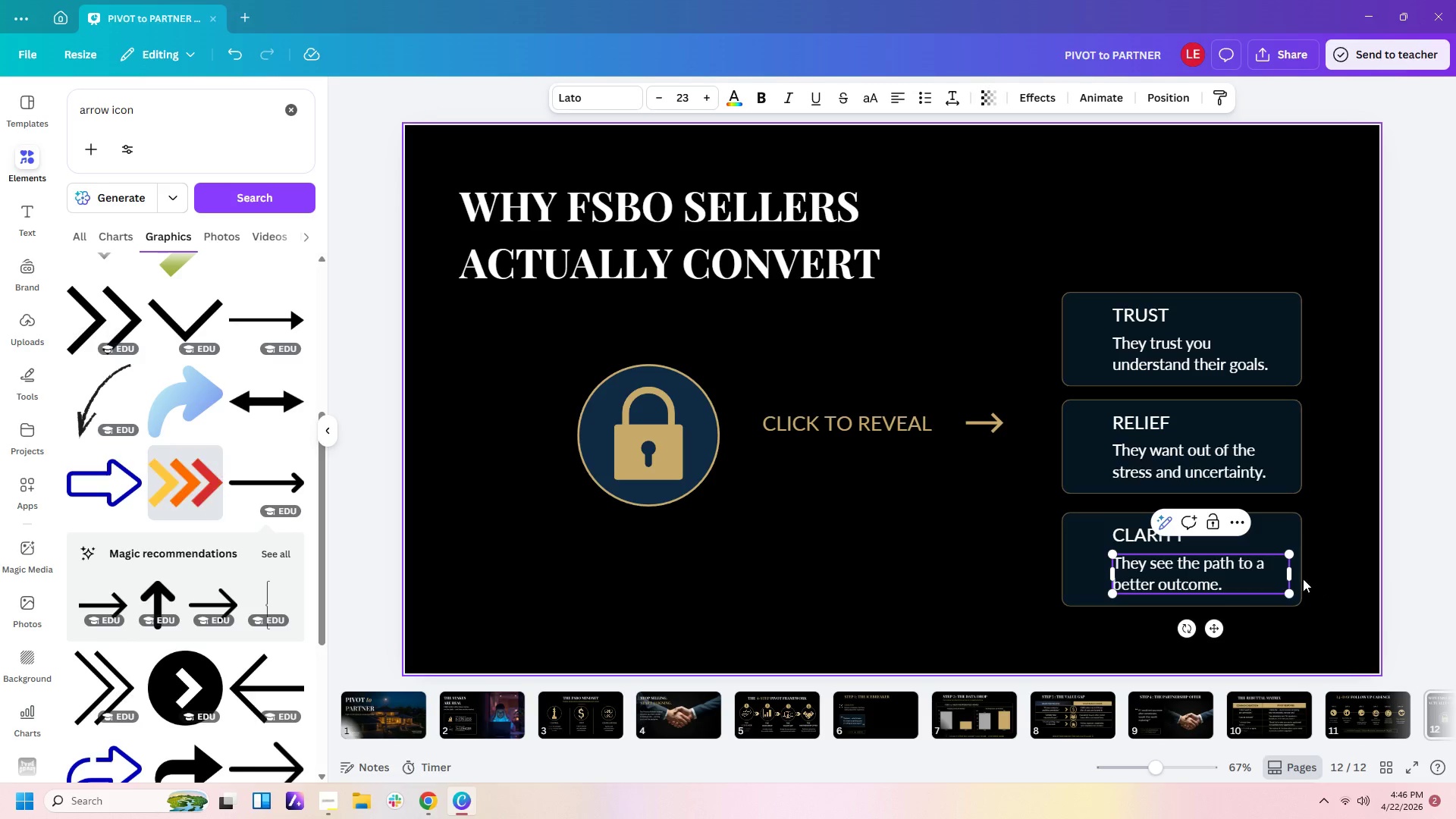 
left_click_drag(start_coordinate=[1294, 577], to_coordinate=[1259, 576])
 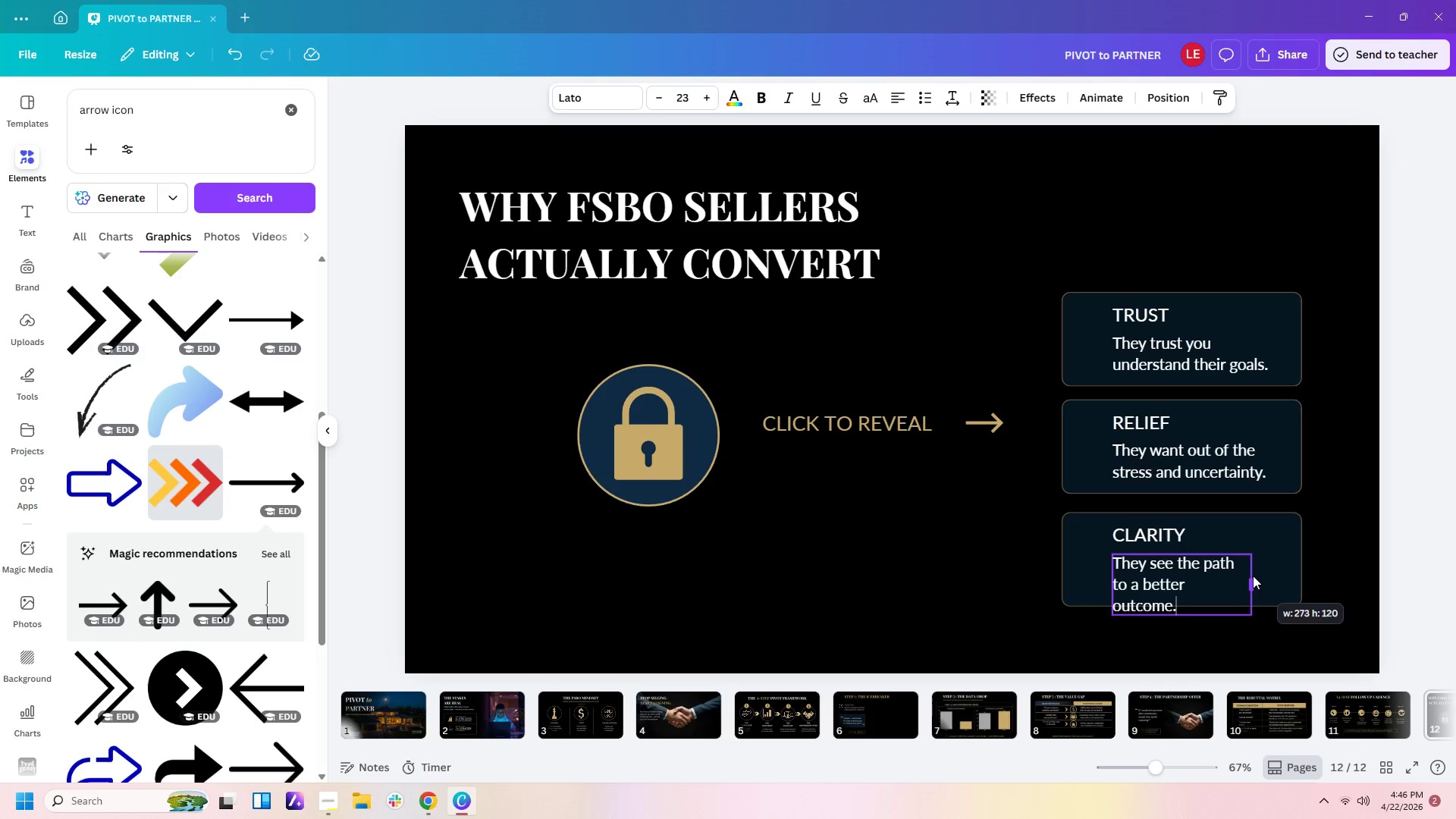 
left_click([1255, 576])
 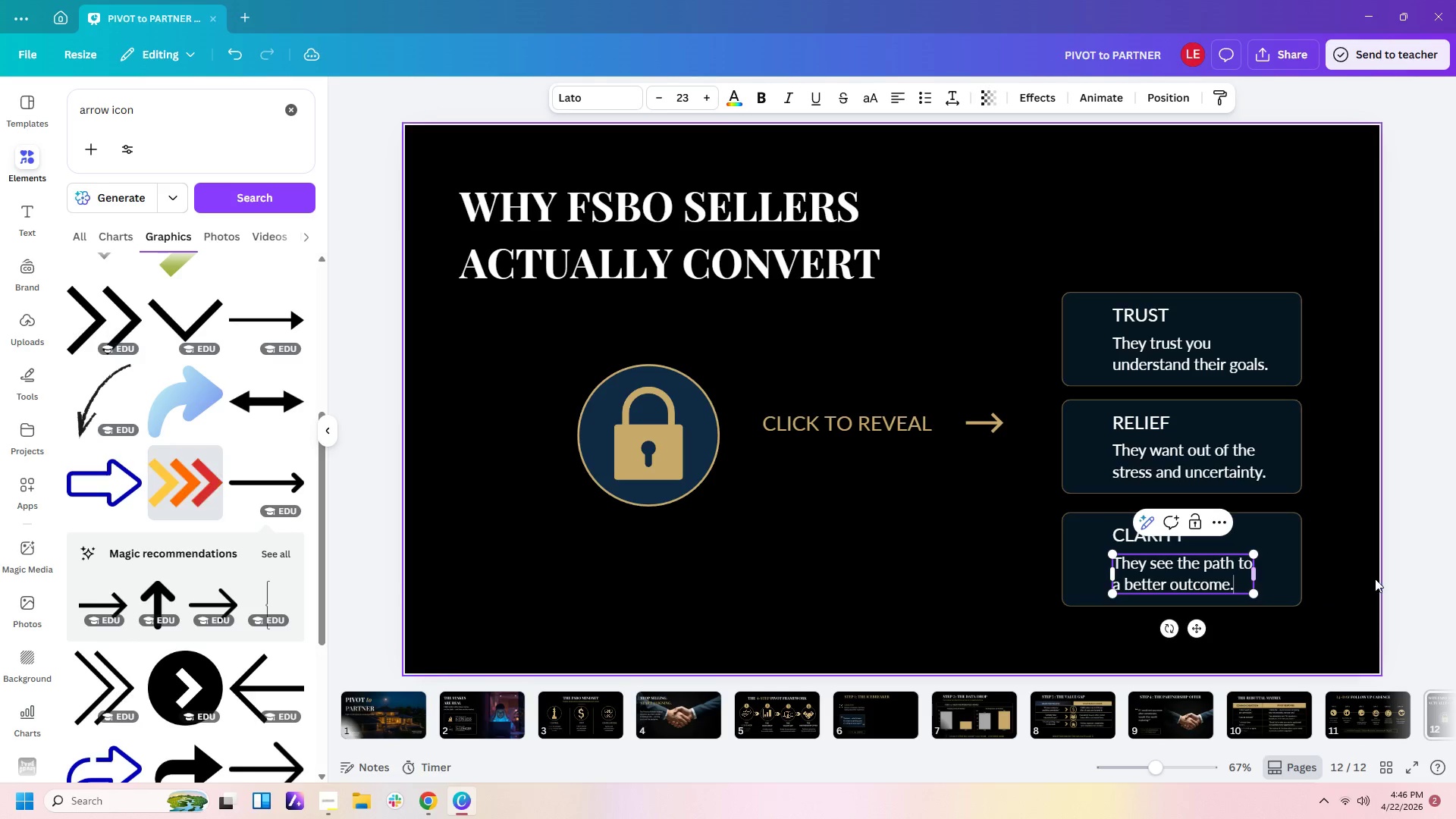 
left_click([1375, 579])
 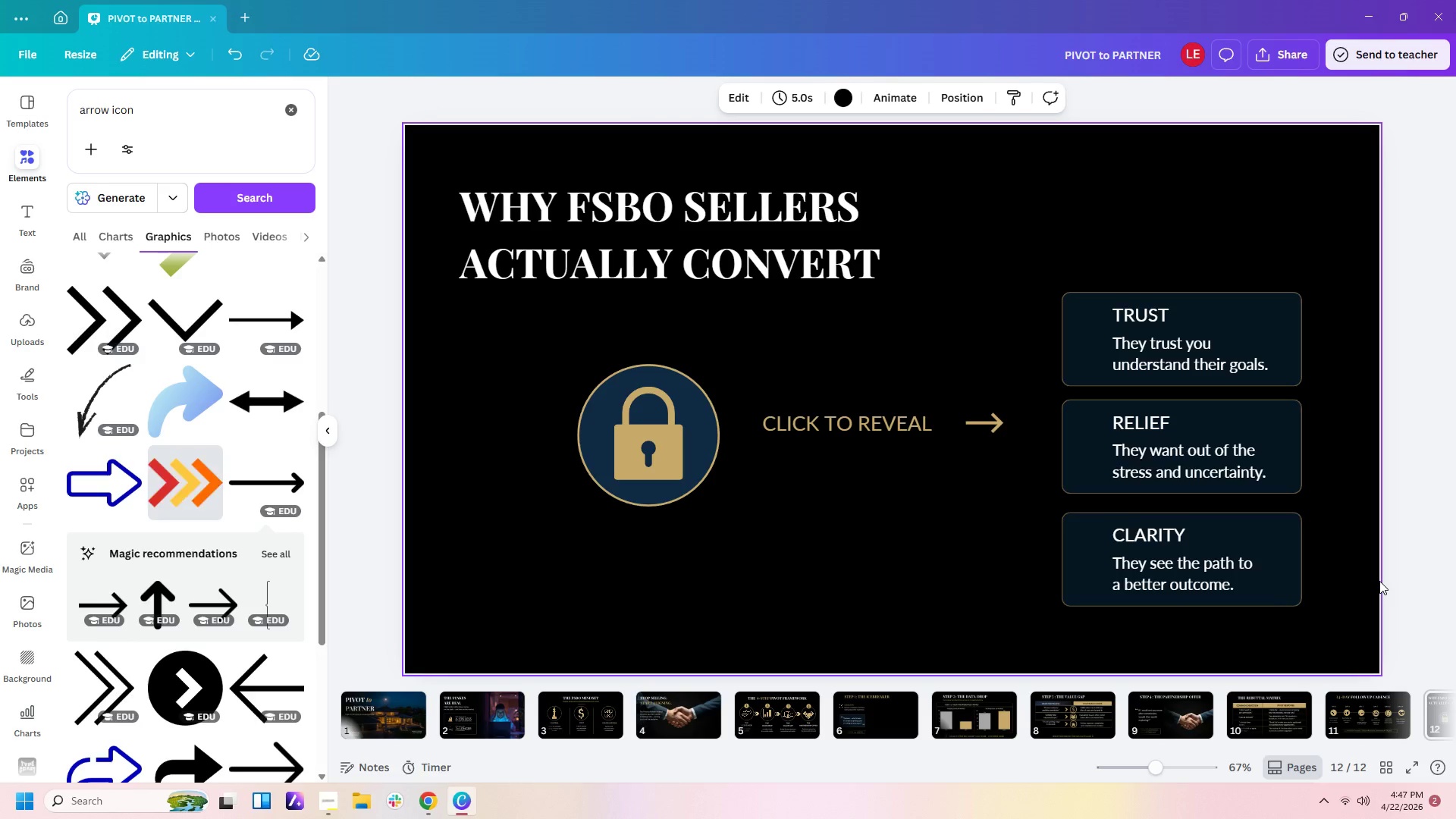 
wait(8.06)
 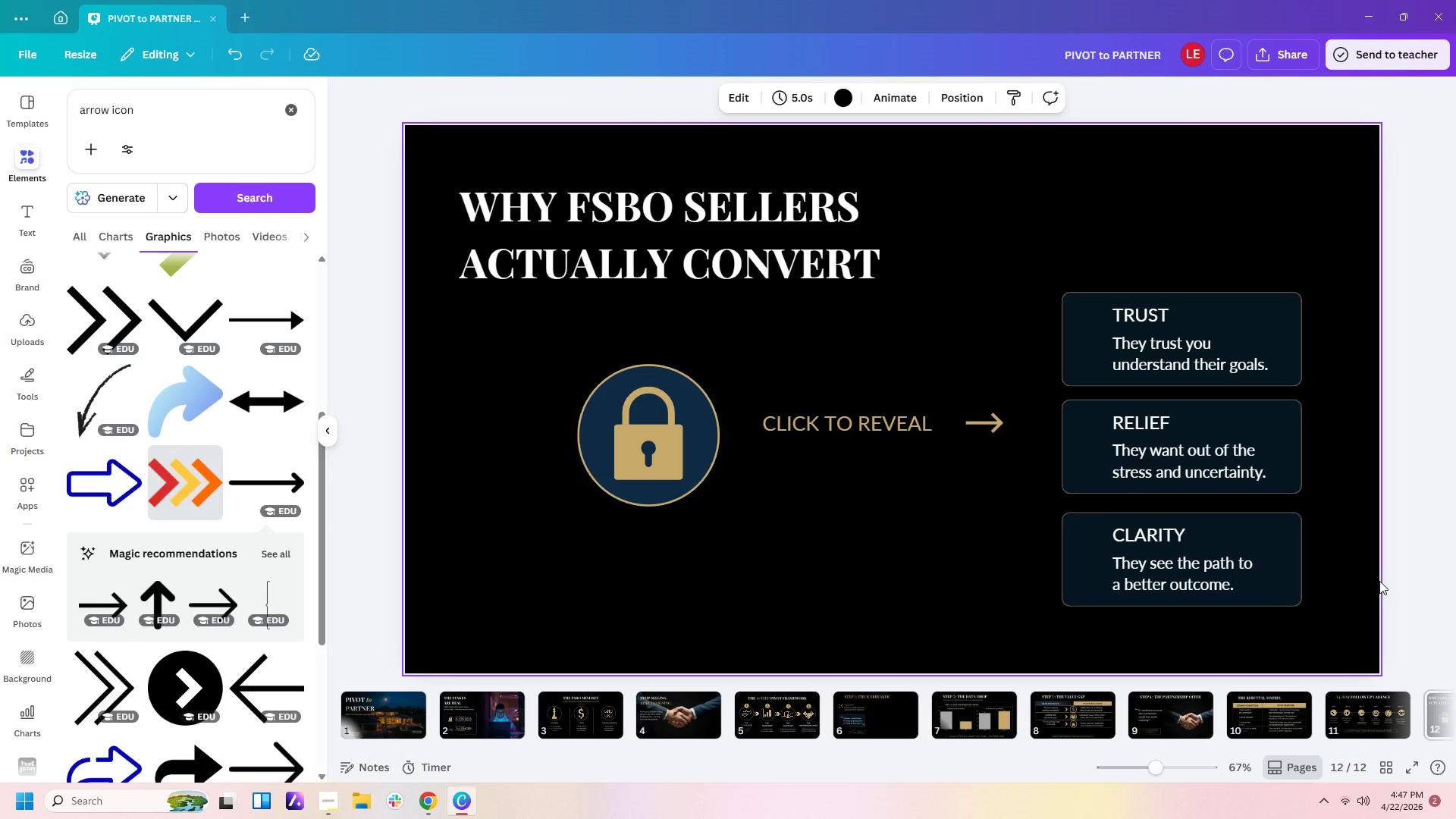 
left_click([35, 109])
 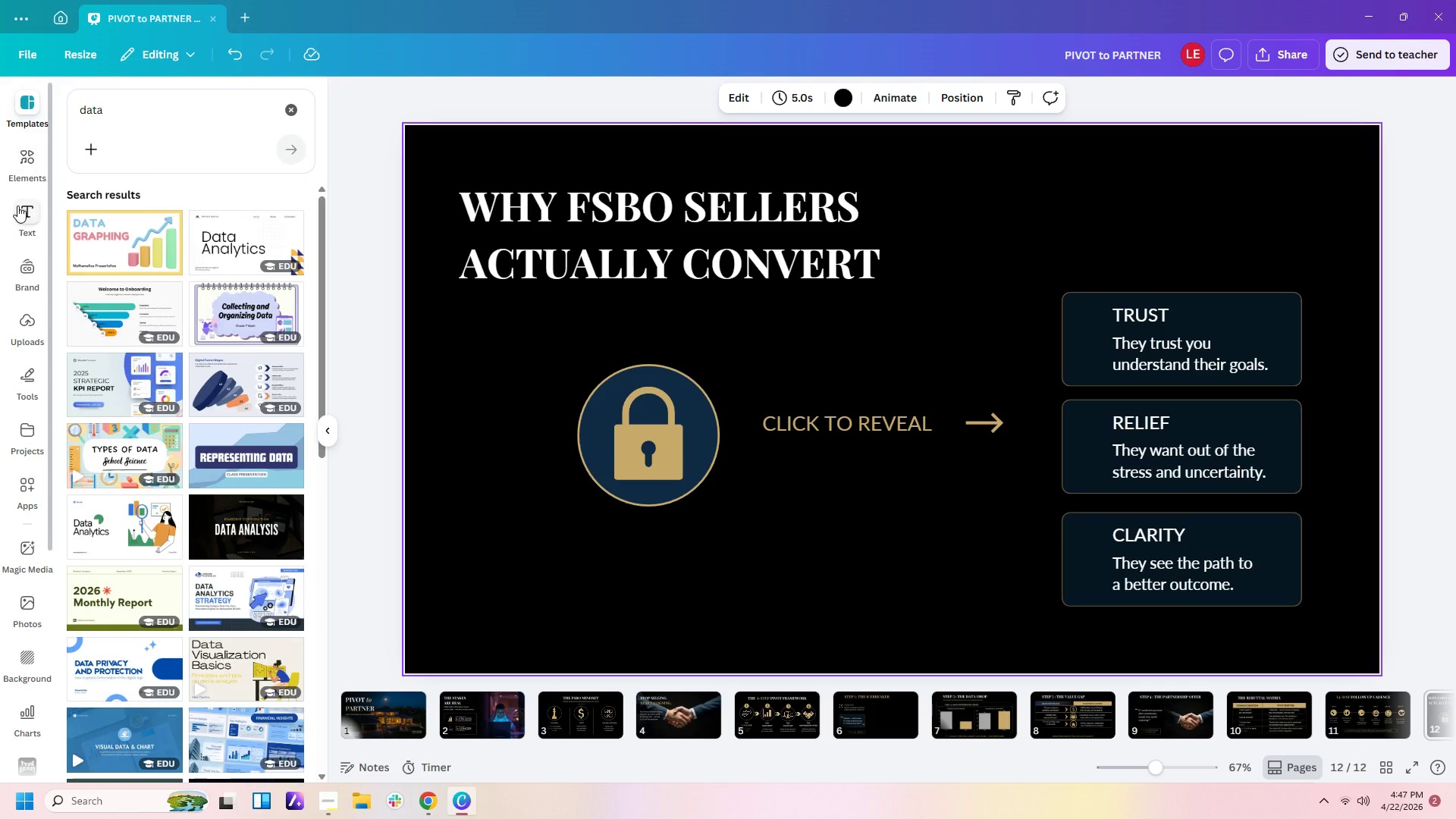 
left_click([28, 228])
 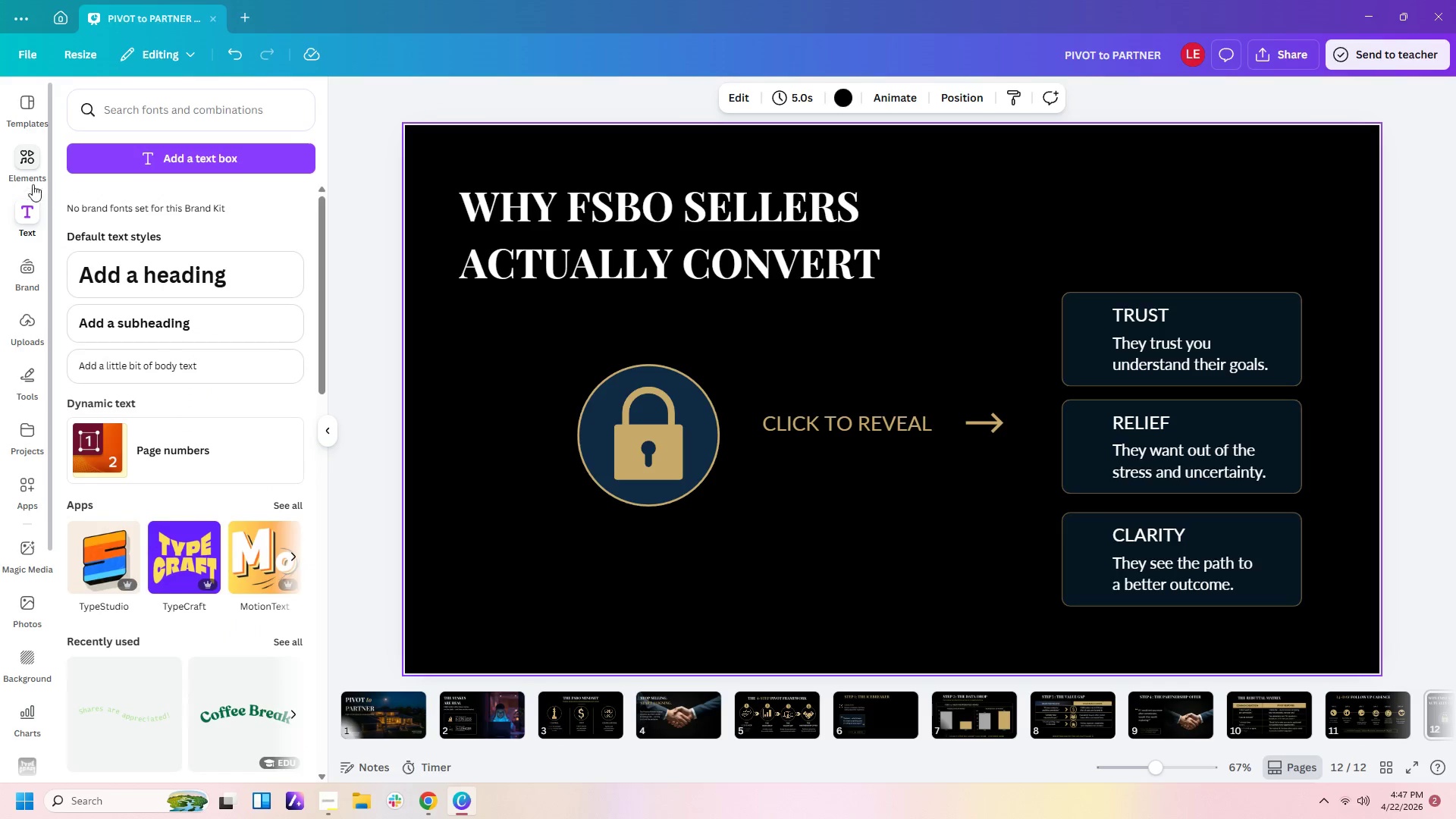 
left_click([29, 173])
 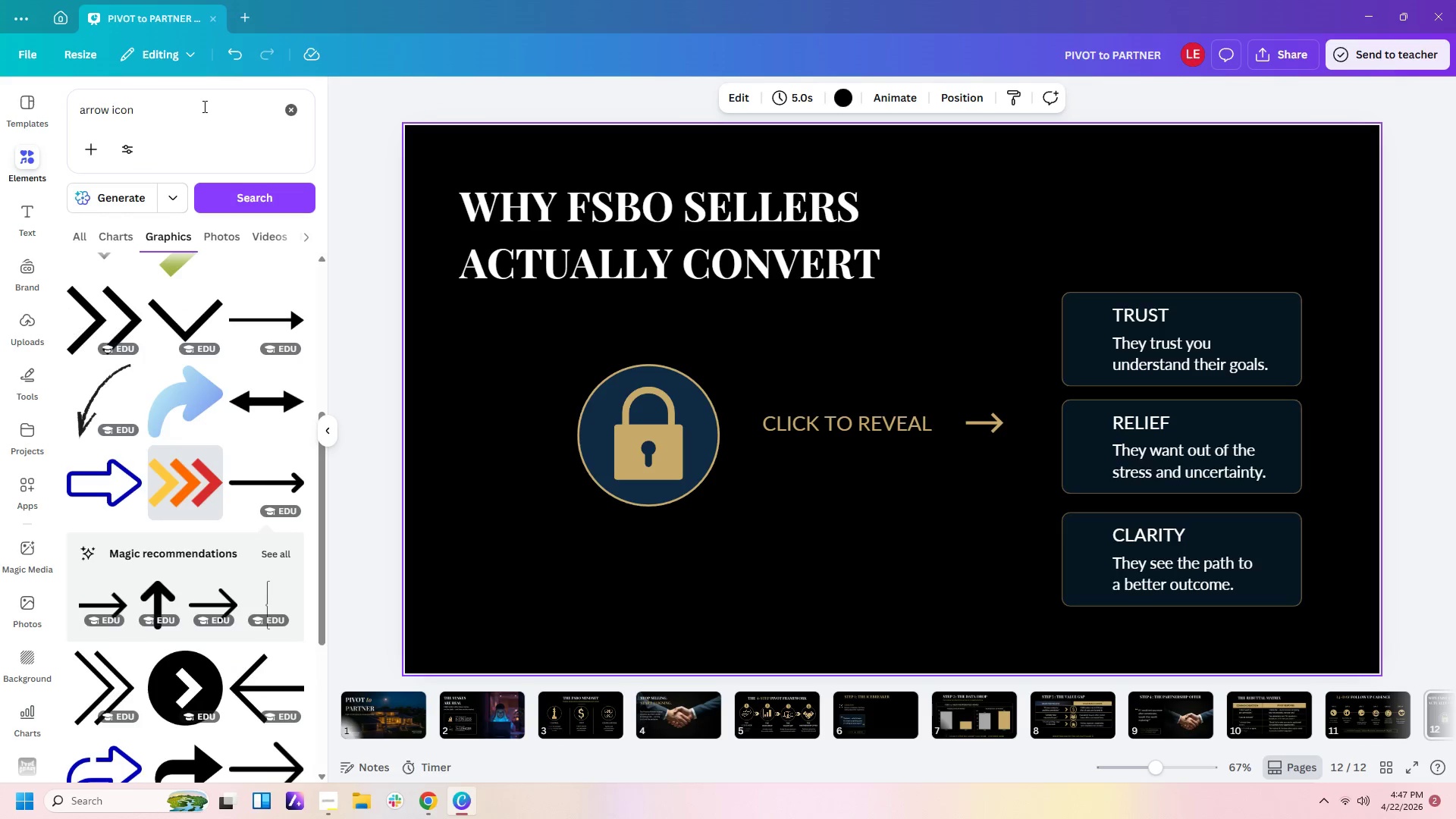 
left_click_drag(start_coordinate=[203, 107], to_coordinate=[0, 114])
 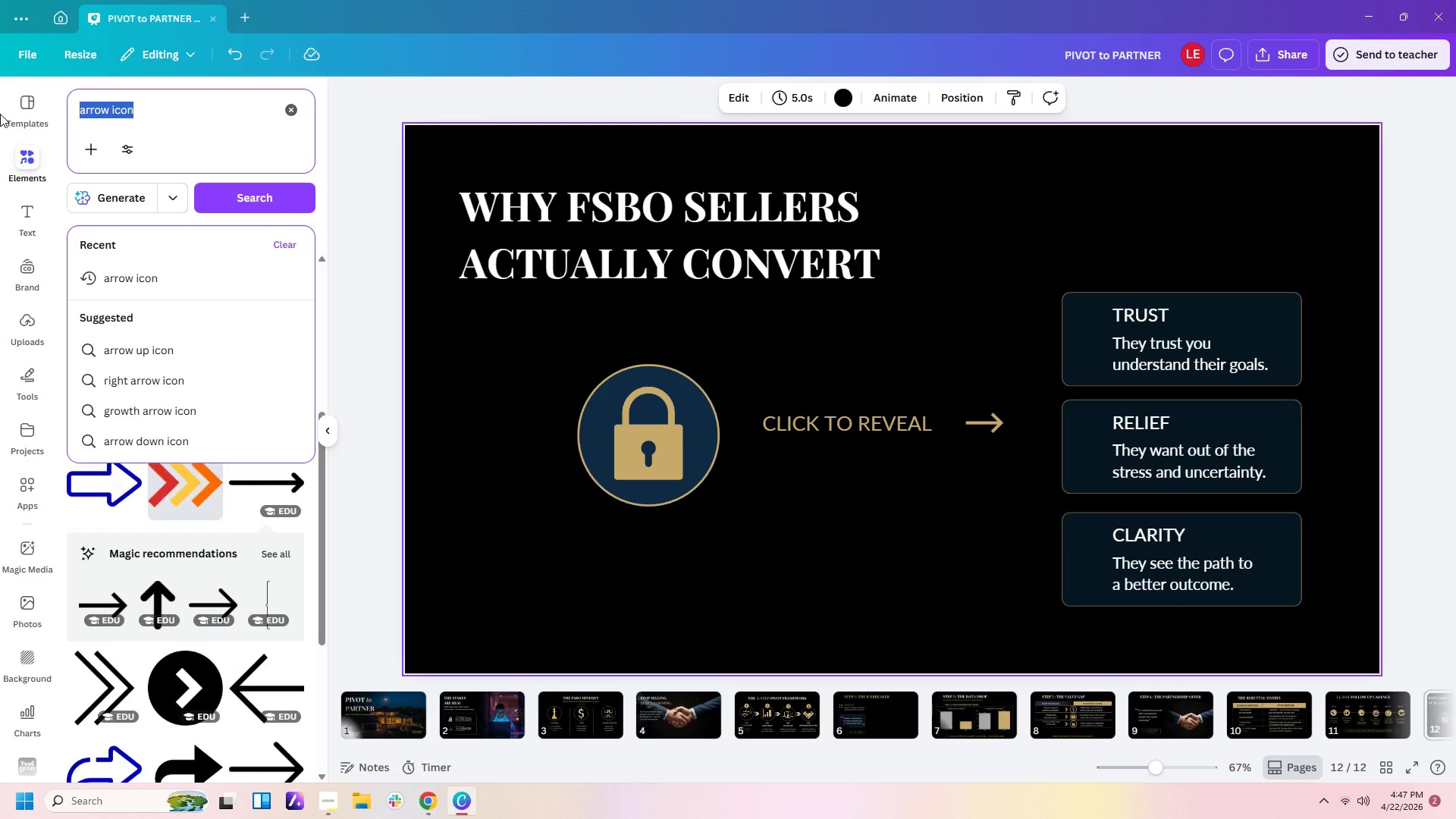 
type(turst )
key(Backspace)
key(Backspace)
key(Backspace)
key(Backspace)
key(Backspace)
type(rust icon)
 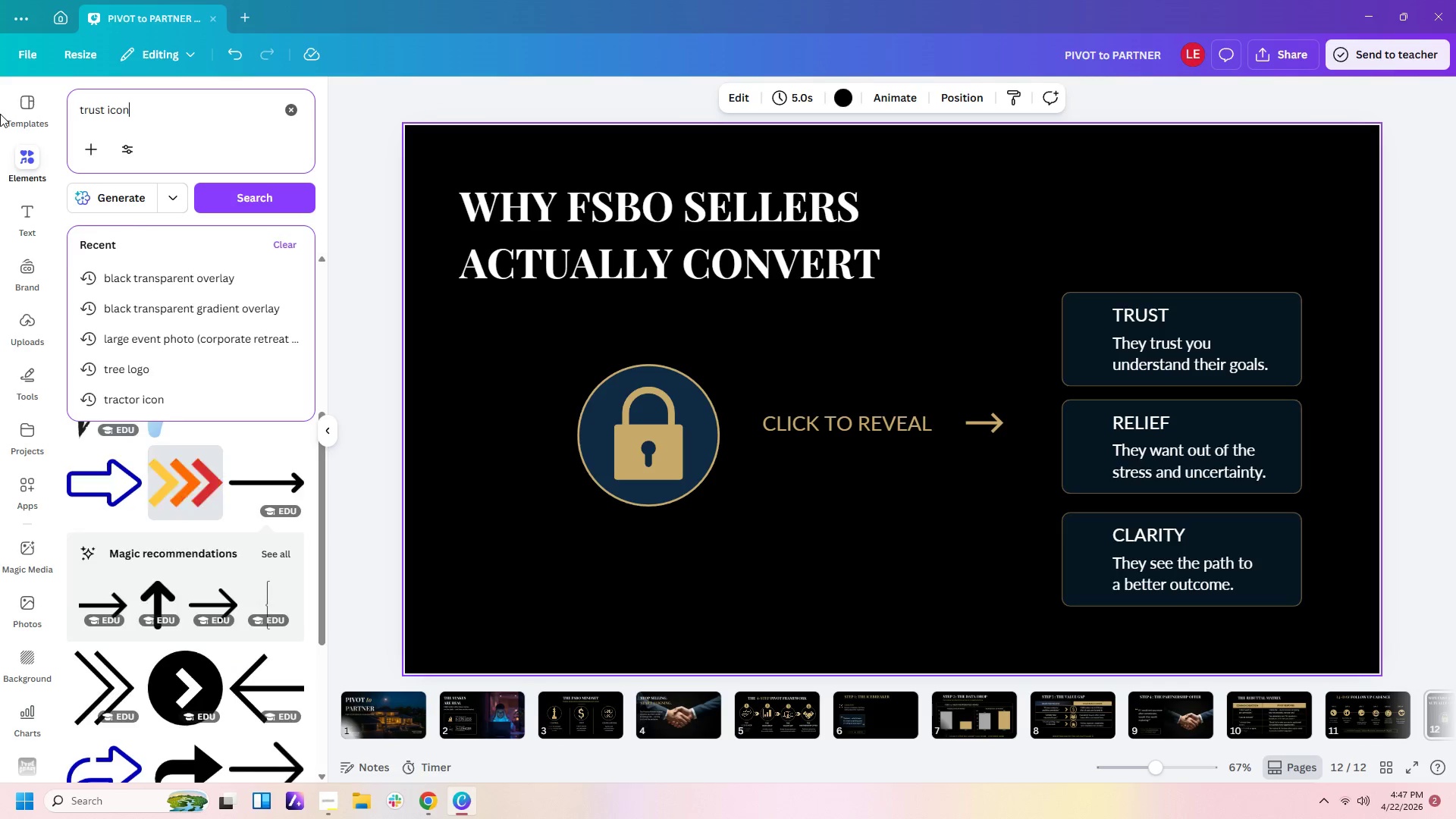 
key(Enter)
 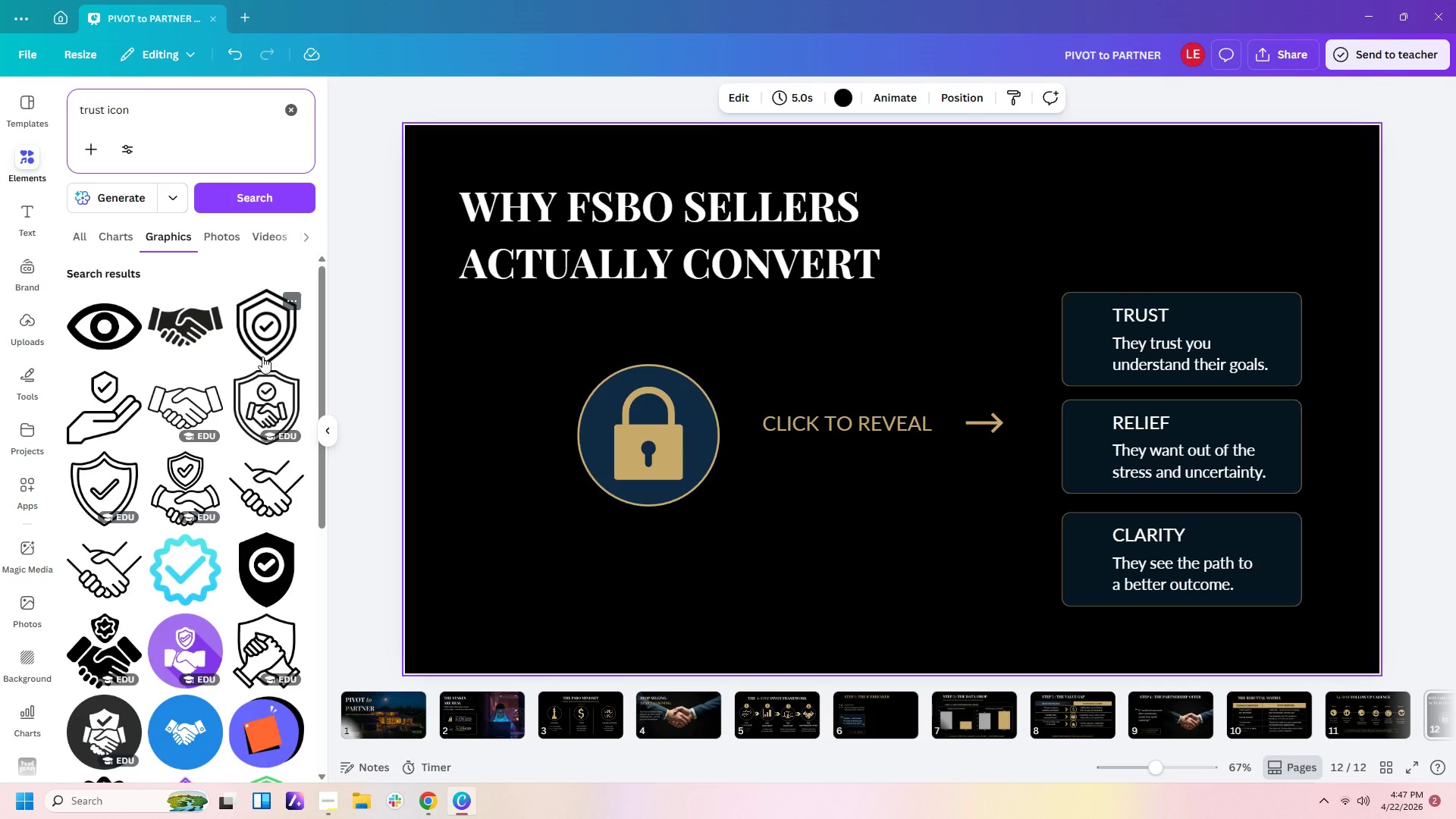 
scroll: coordinate [289, 593], scroll_direction: down, amount: 10.0
 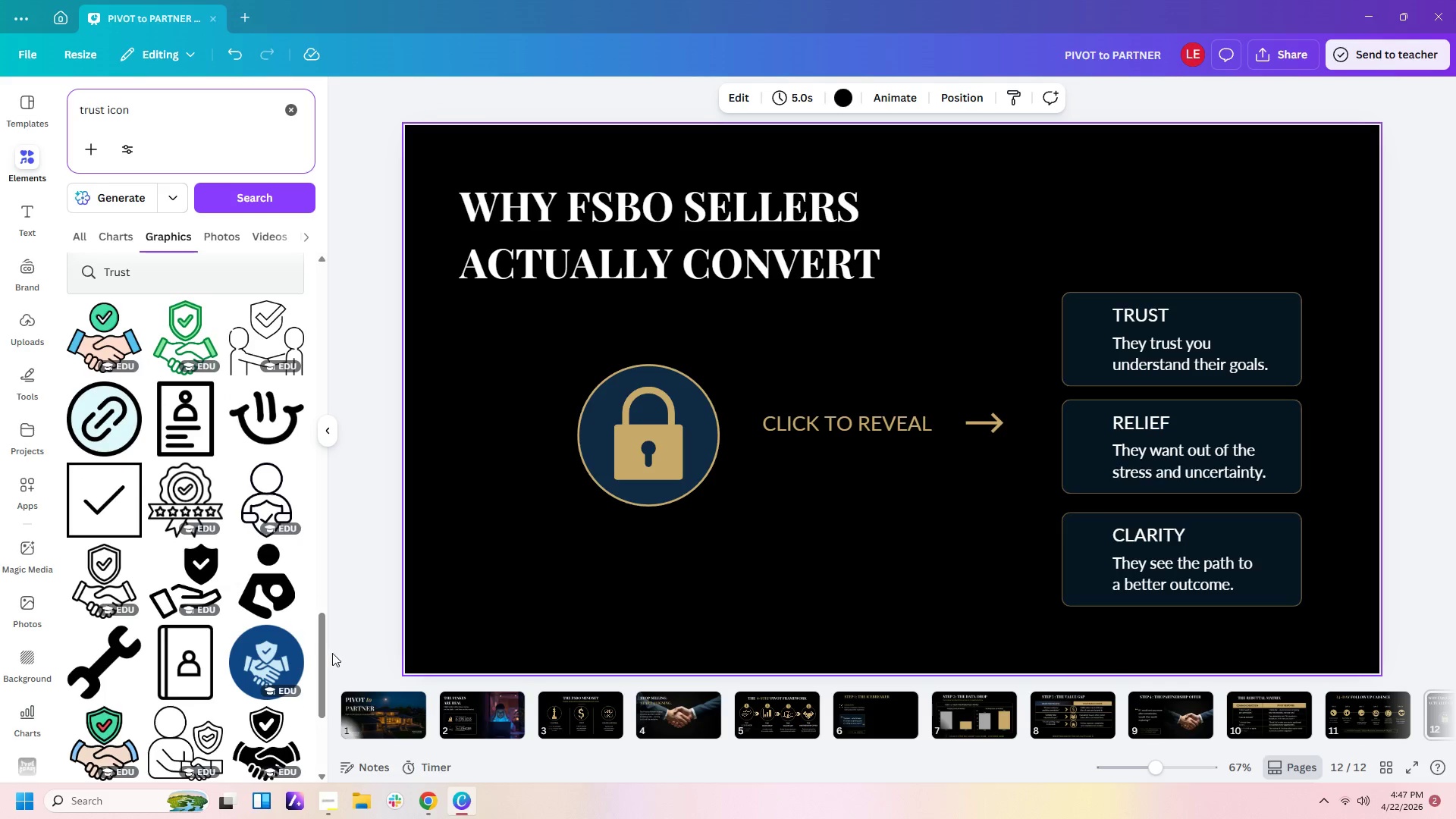 
left_click_drag(start_coordinate=[319, 653], to_coordinate=[350, 268])
 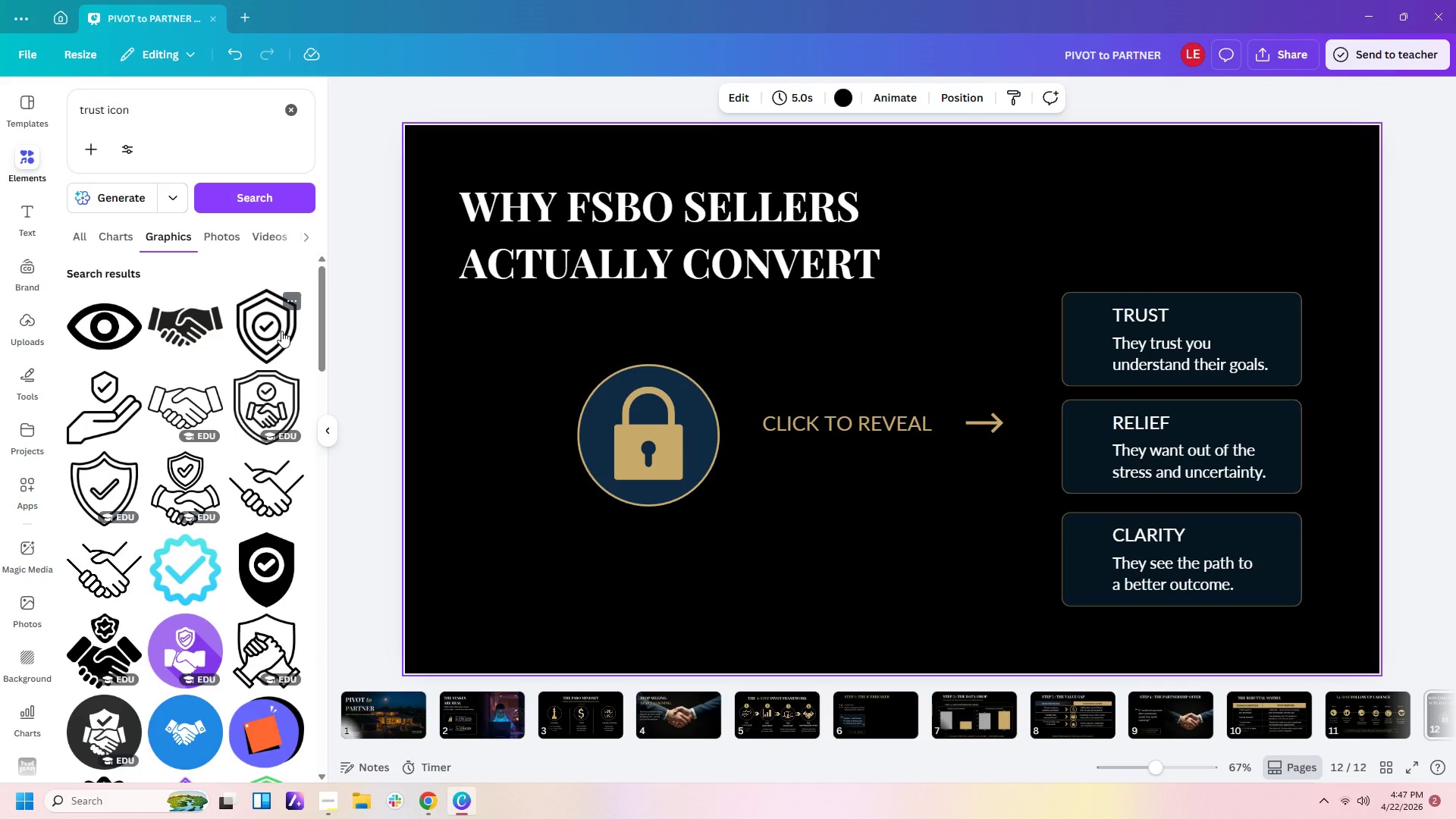 
left_click([281, 331])
 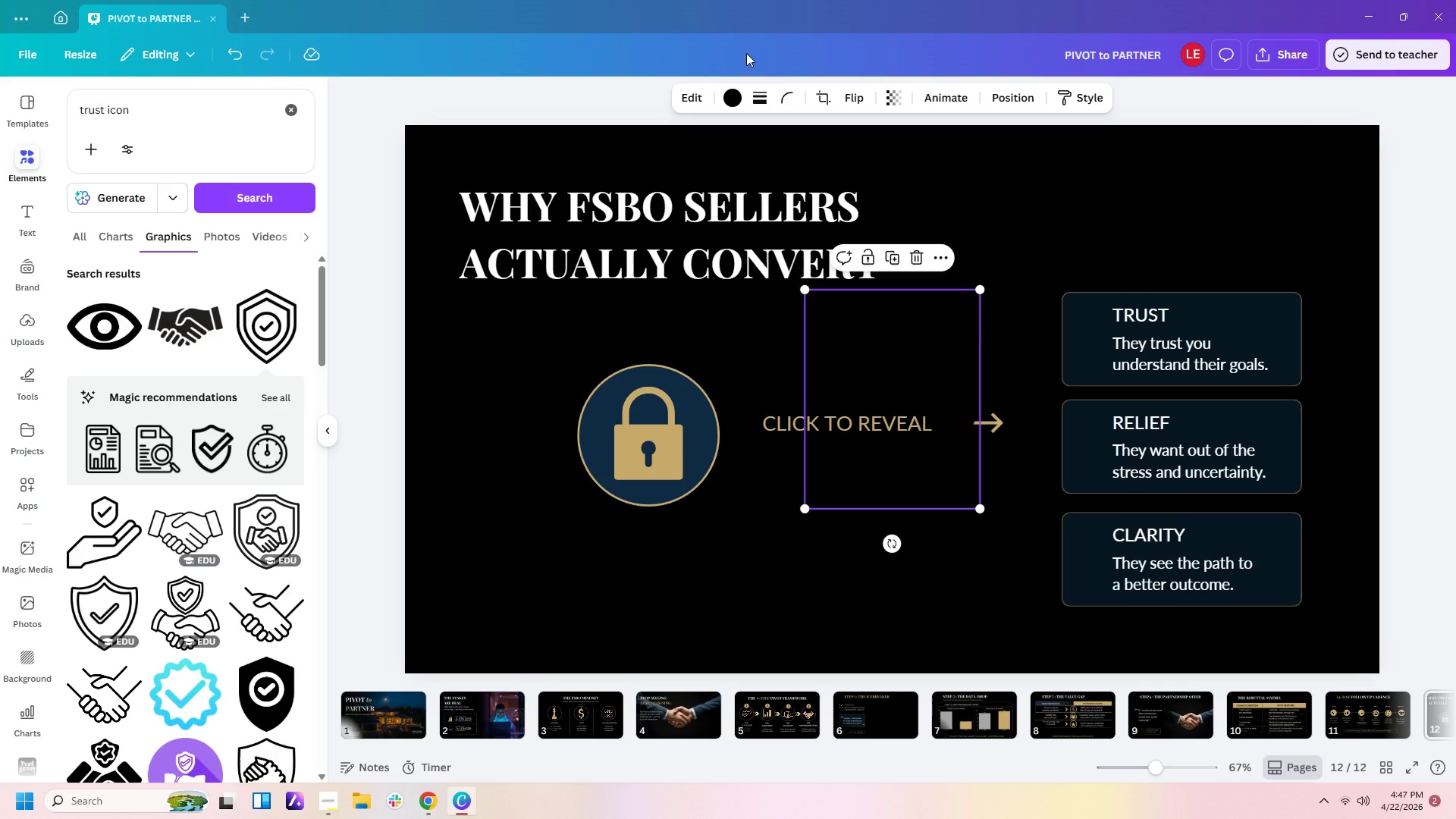 
left_click([739, 101])
 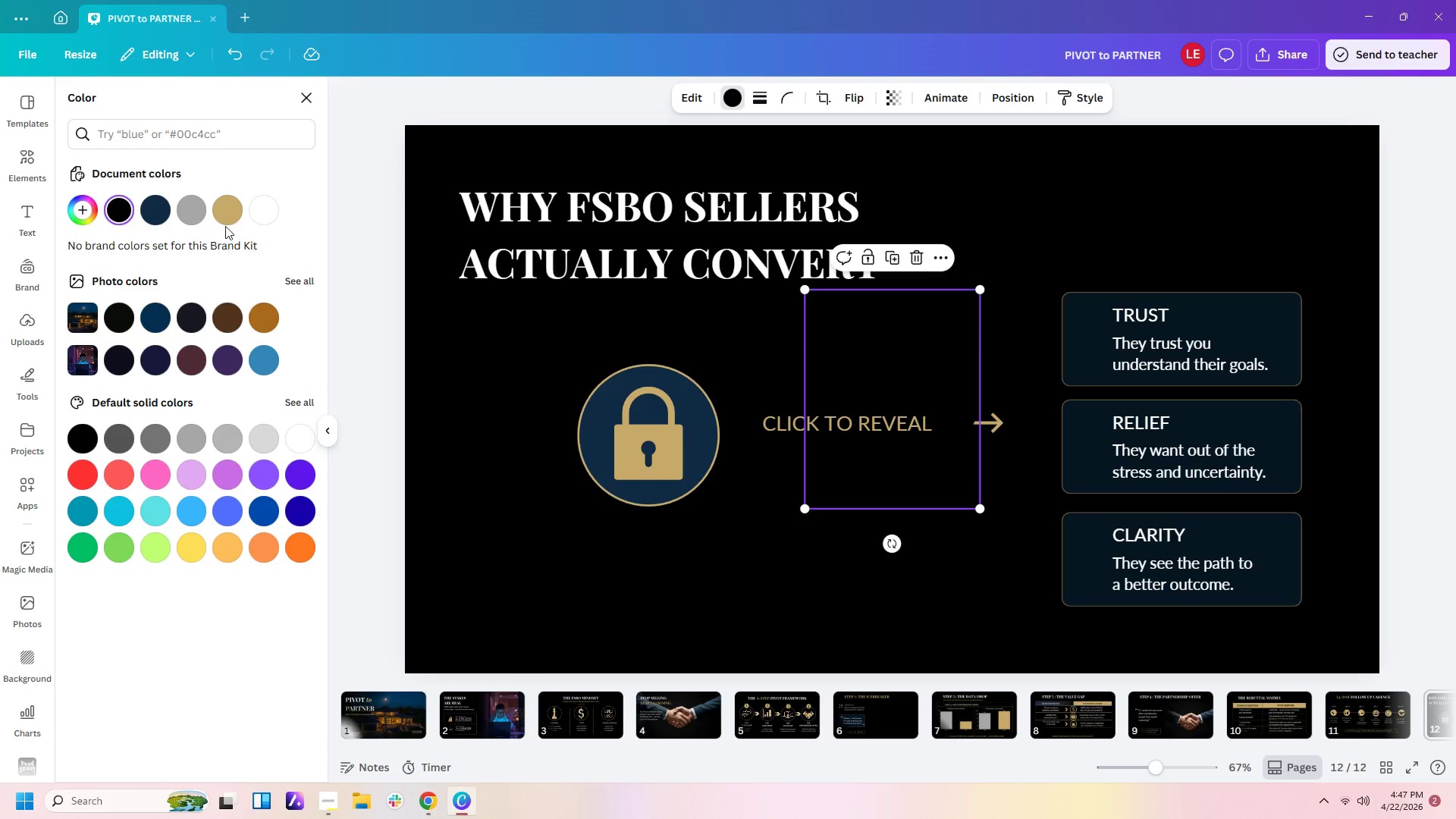 
left_click([228, 212])
 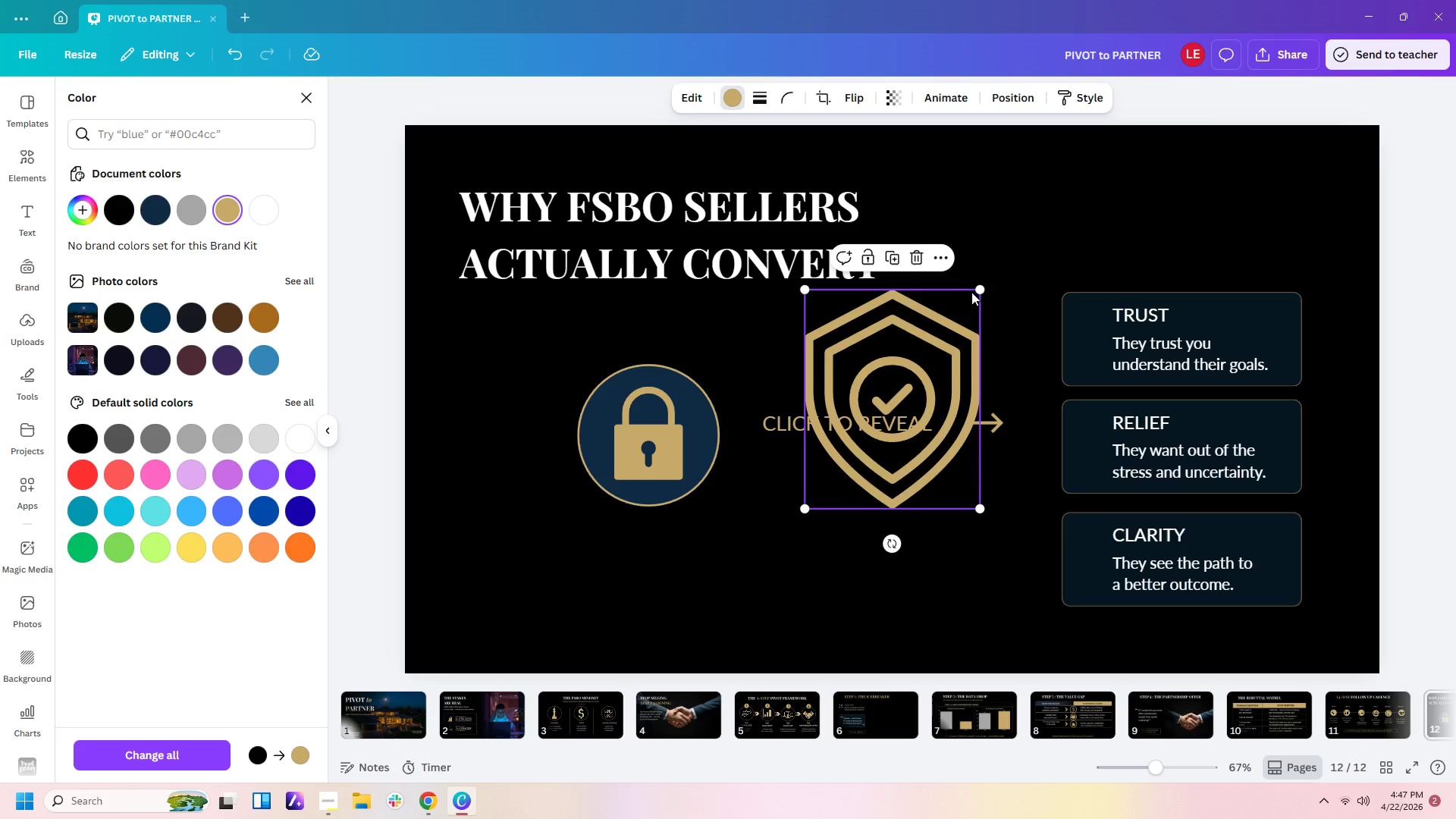 
left_click_drag(start_coordinate=[984, 293], to_coordinate=[829, 426])
 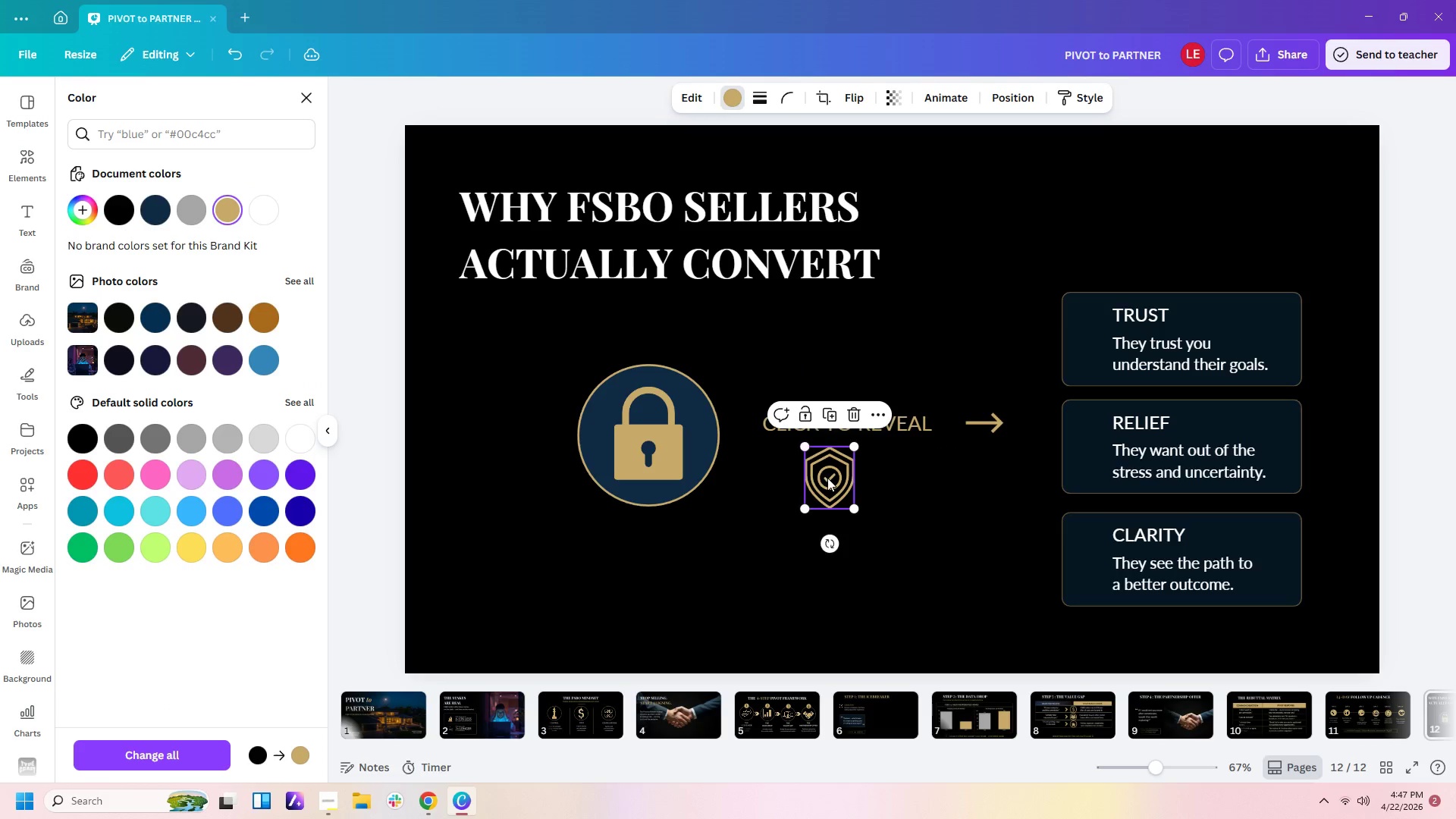 
left_click_drag(start_coordinate=[829, 479], to_coordinate=[1089, 338])
 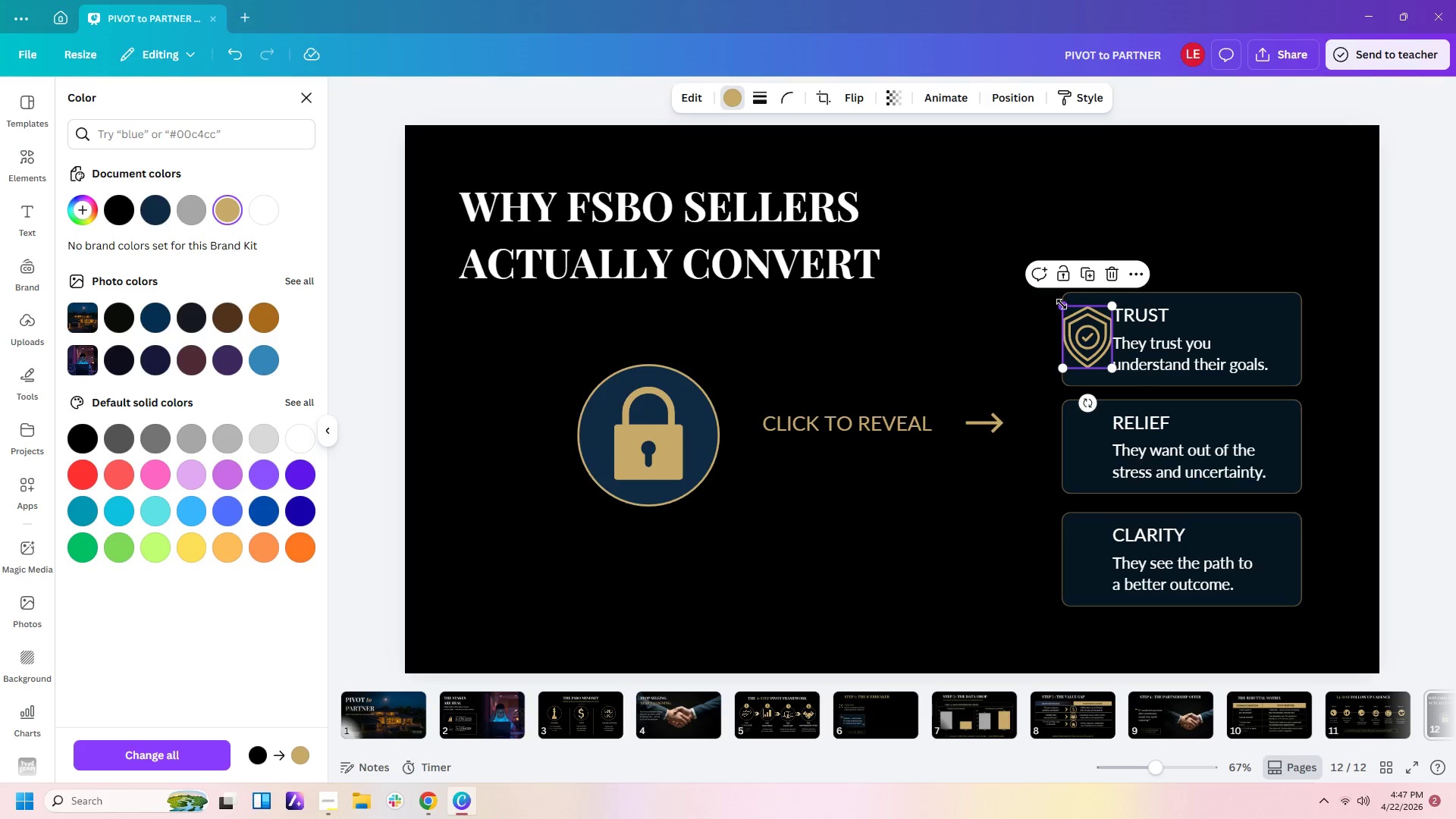 
left_click_drag(start_coordinate=[1062, 304], to_coordinate=[1075, 314])
 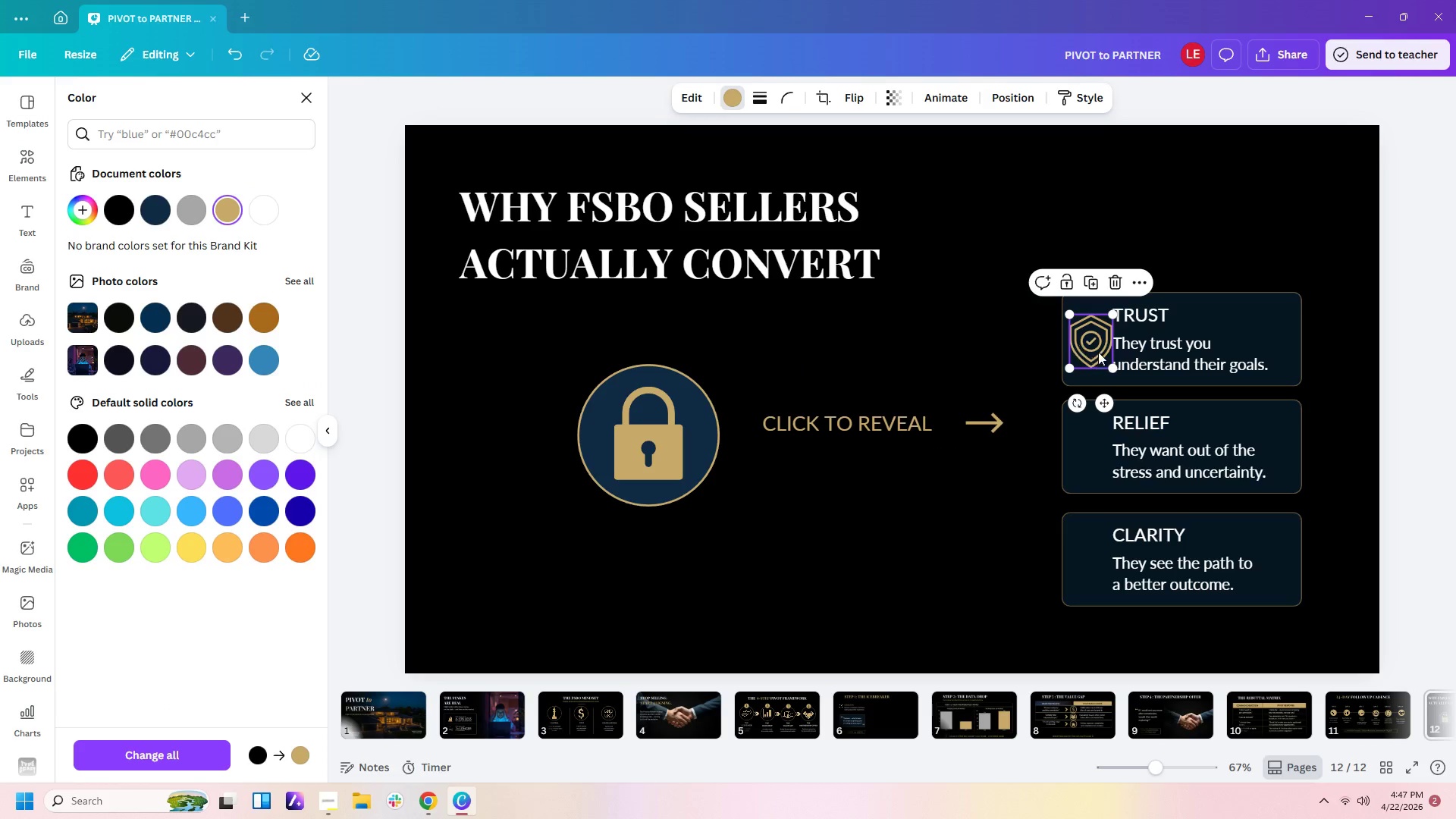 
left_click_drag(start_coordinate=[1099, 348], to_coordinate=[1099, 340])
 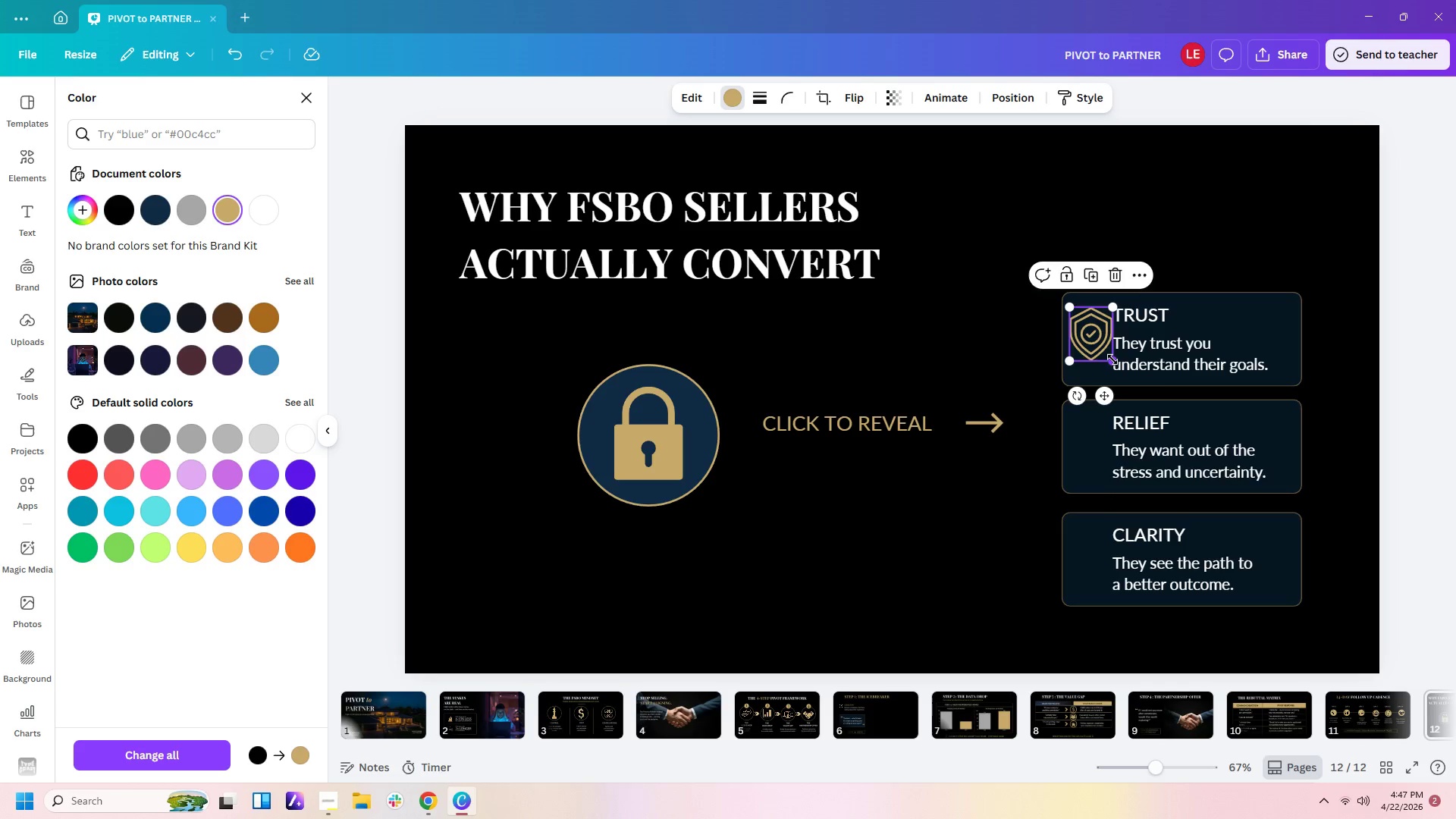 
left_click_drag(start_coordinate=[1112, 359], to_coordinate=[1106, 358])
 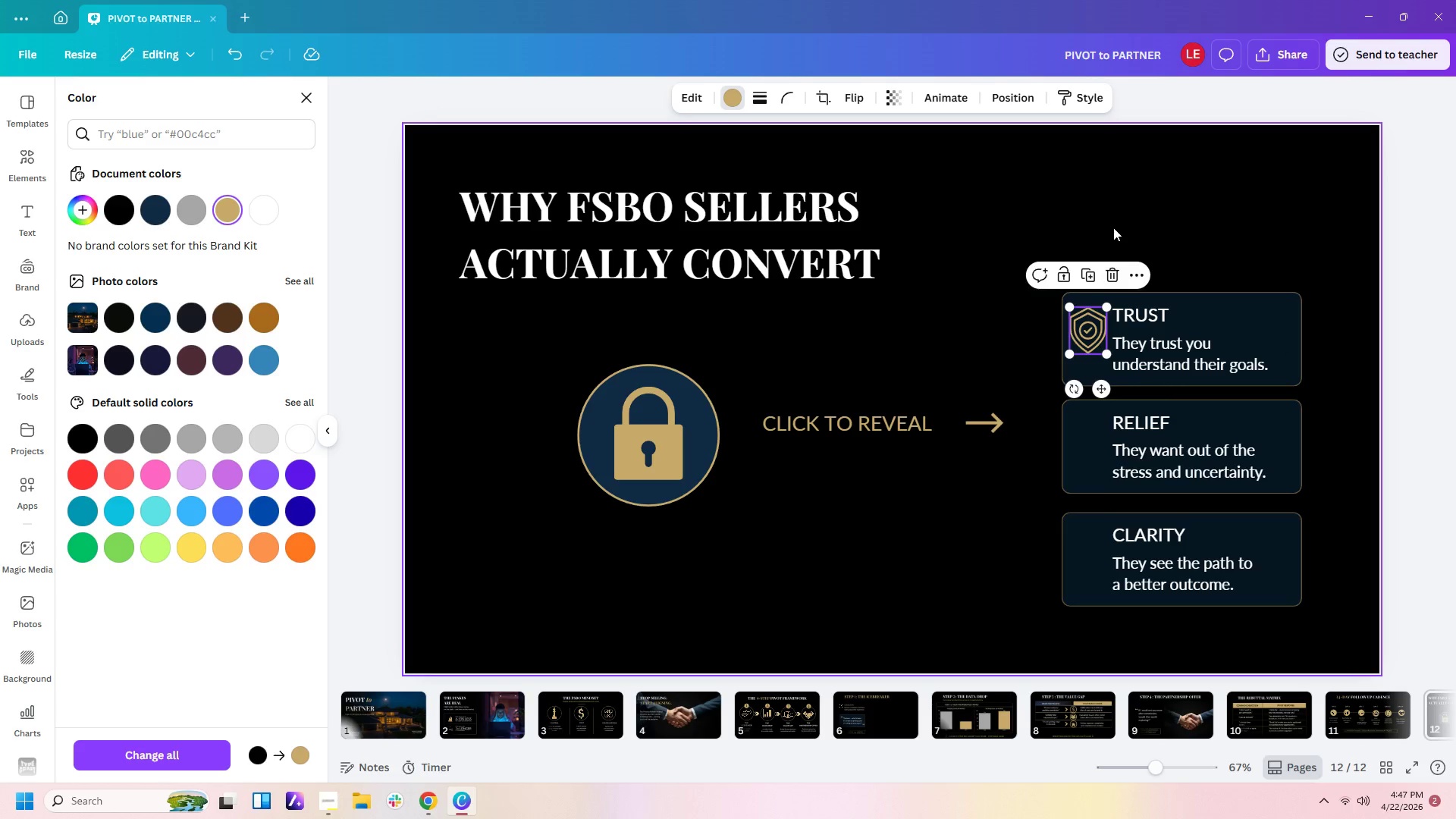 
left_click([1113, 228])
 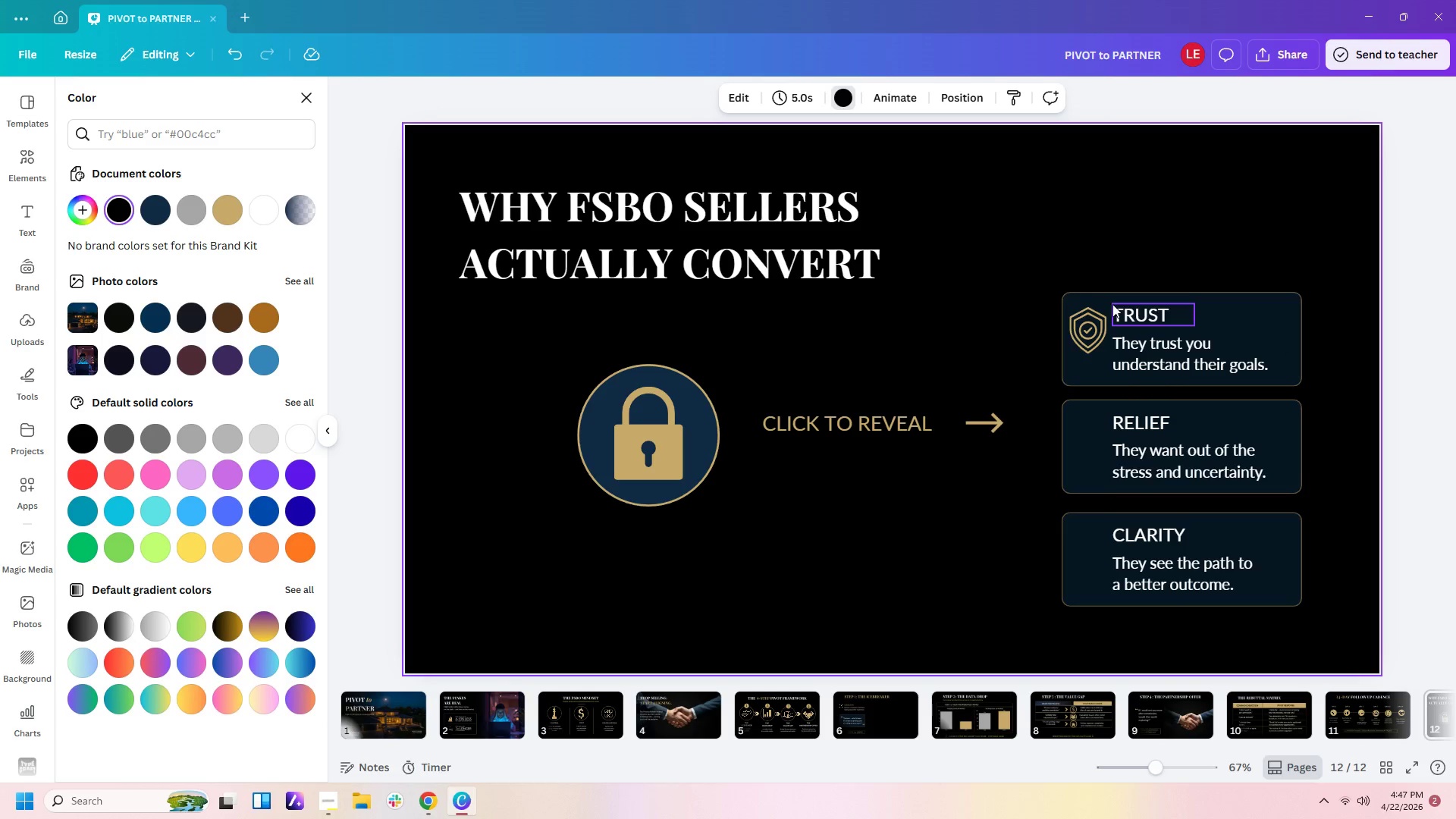 
mouse_move([1116, 322])
 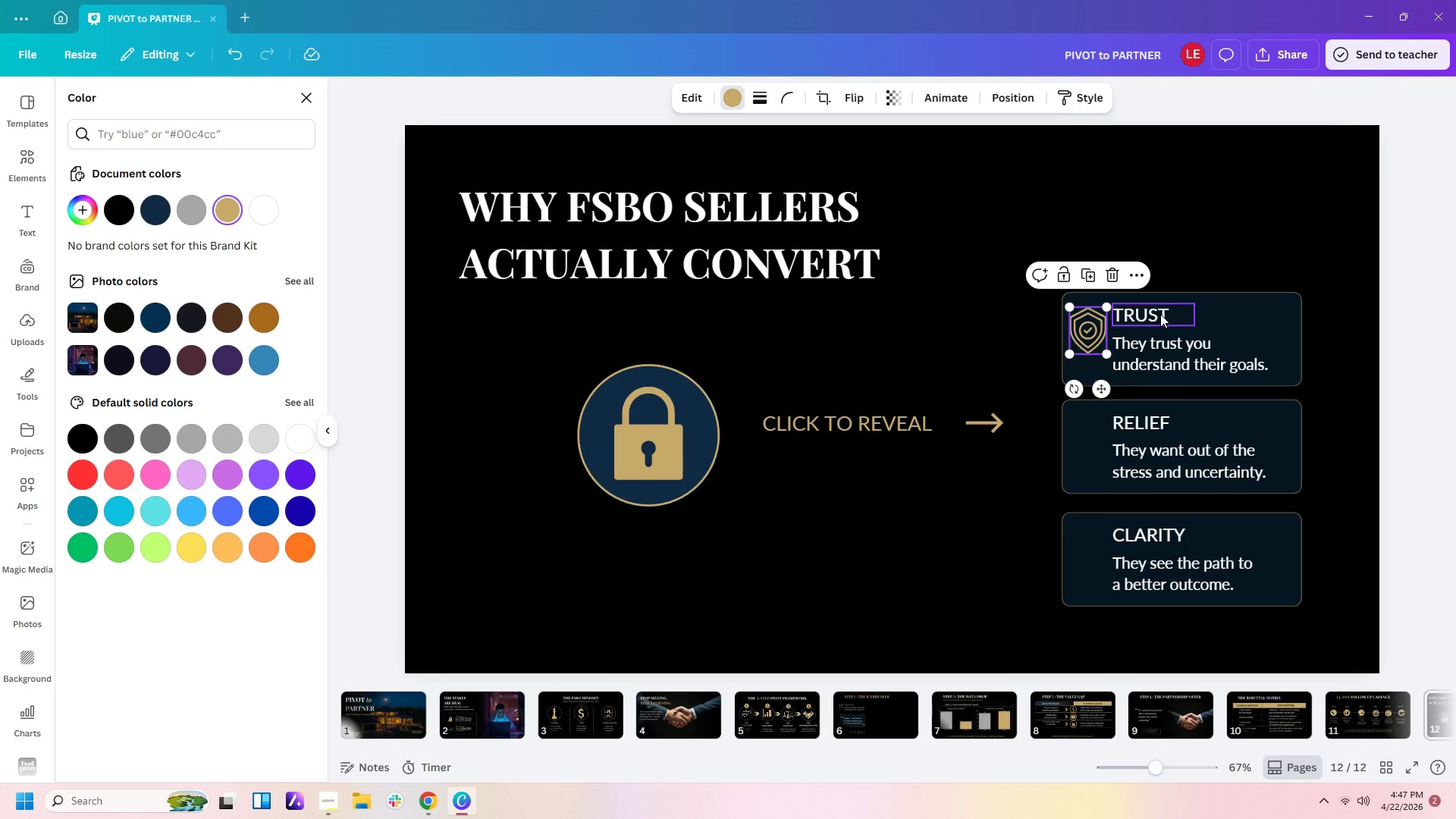 
left_click_drag(start_coordinate=[1160, 314], to_coordinate=[1172, 314])
 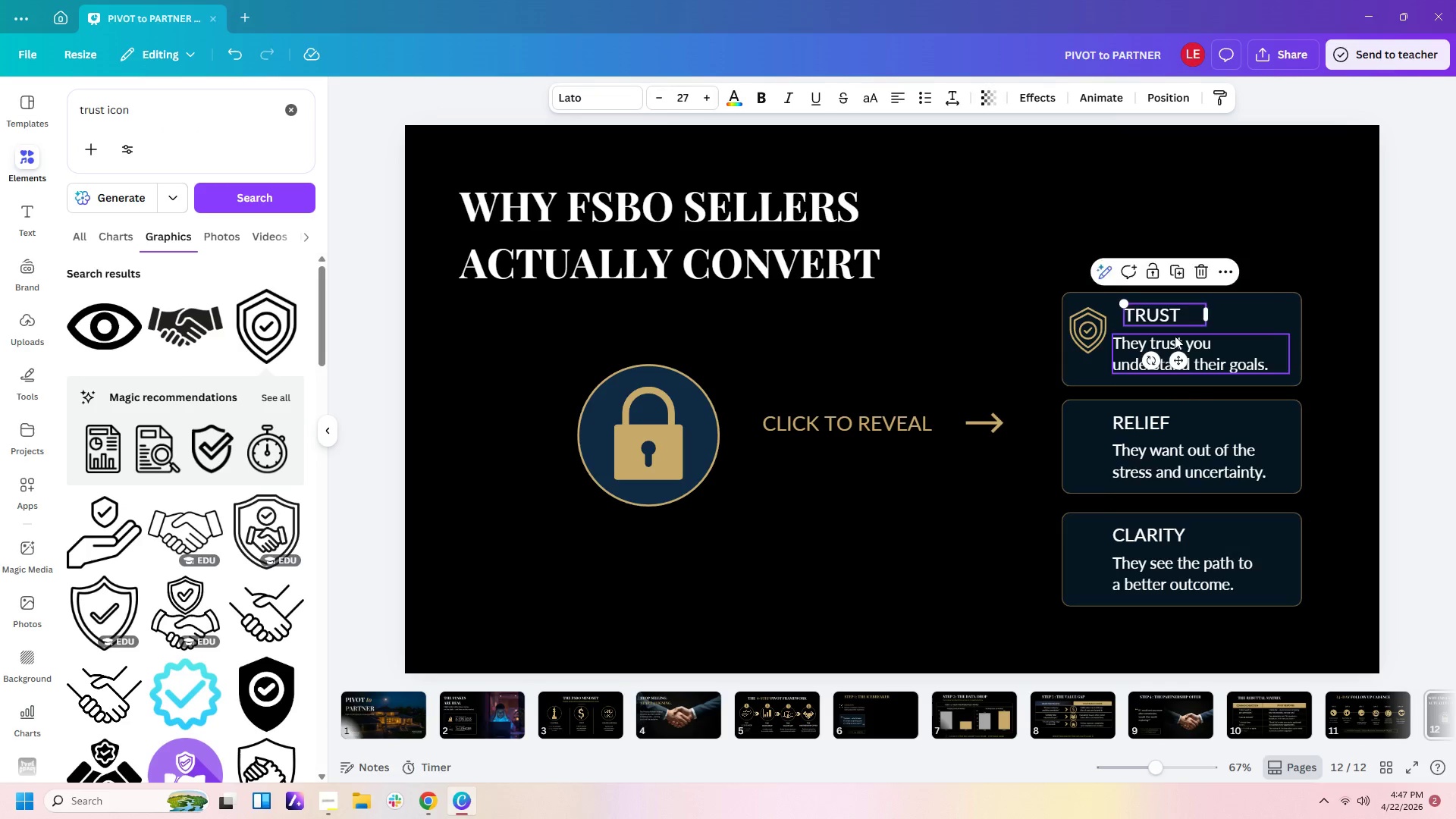 
left_click_drag(start_coordinate=[1175, 336], to_coordinate=[1185, 337])
 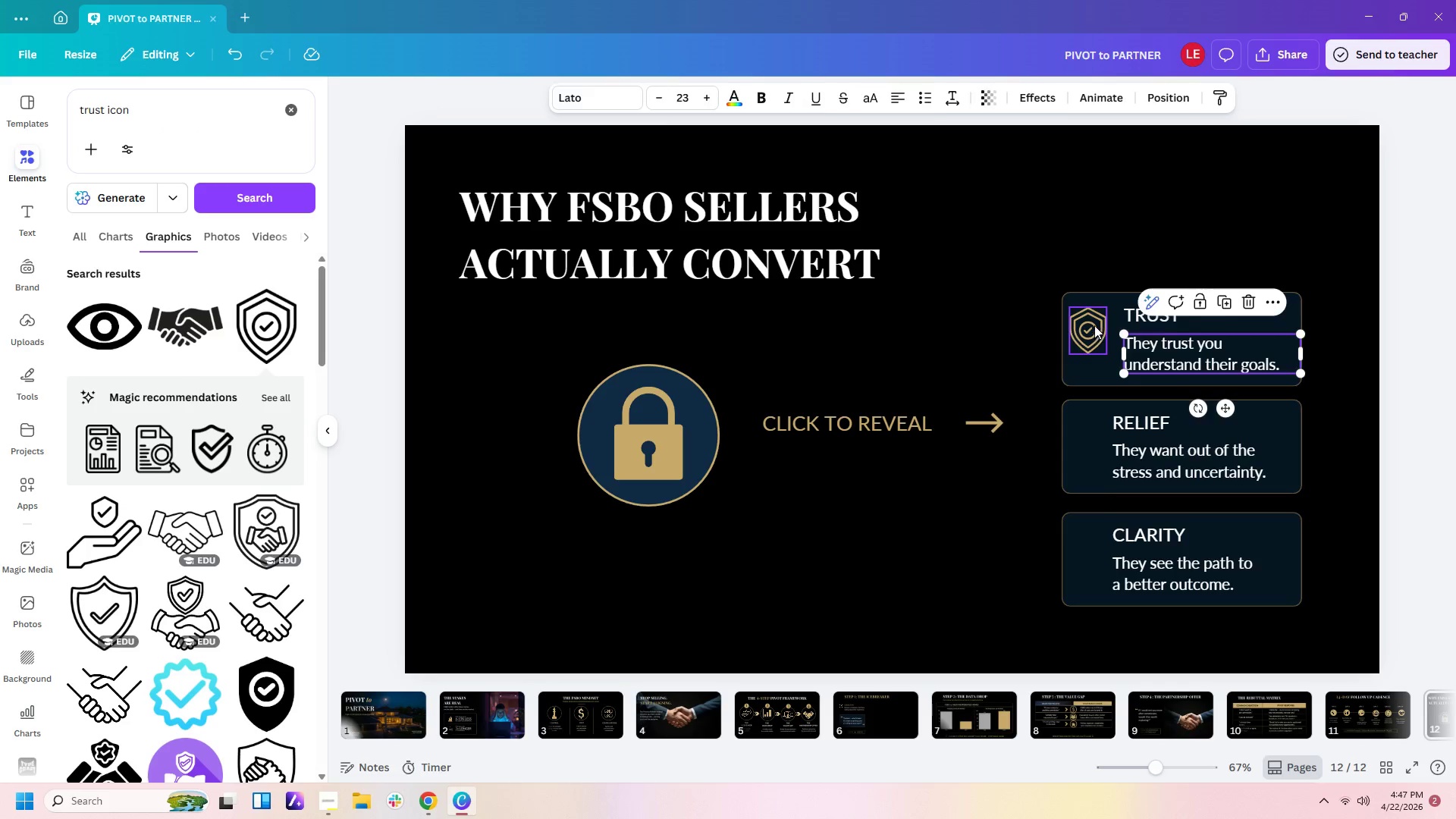 
left_click_drag(start_coordinate=[1094, 325], to_coordinate=[1103, 332])
 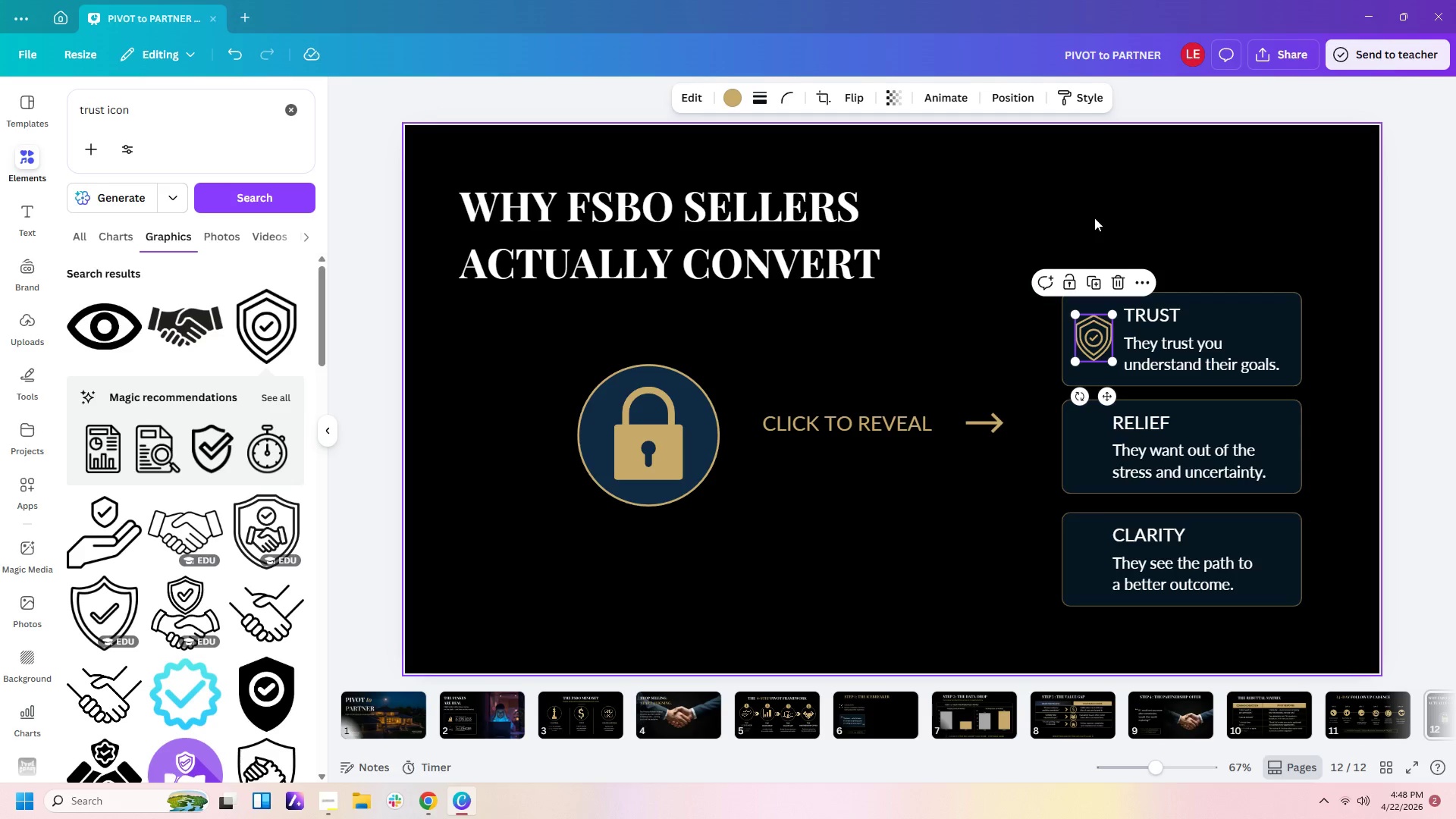 
left_click([1094, 218])
 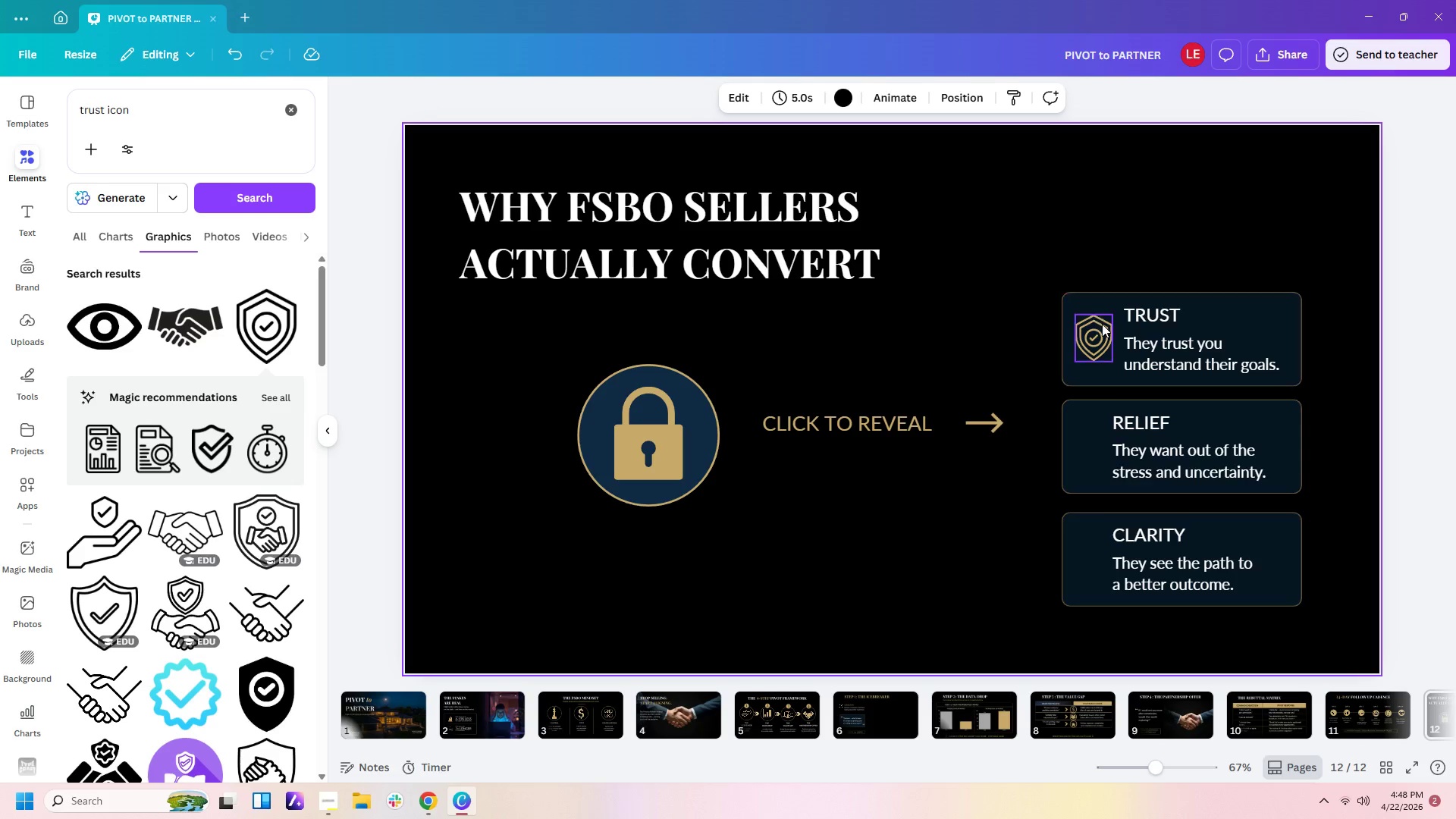 
left_click_drag(start_coordinate=[1100, 334], to_coordinate=[1100, 331])
 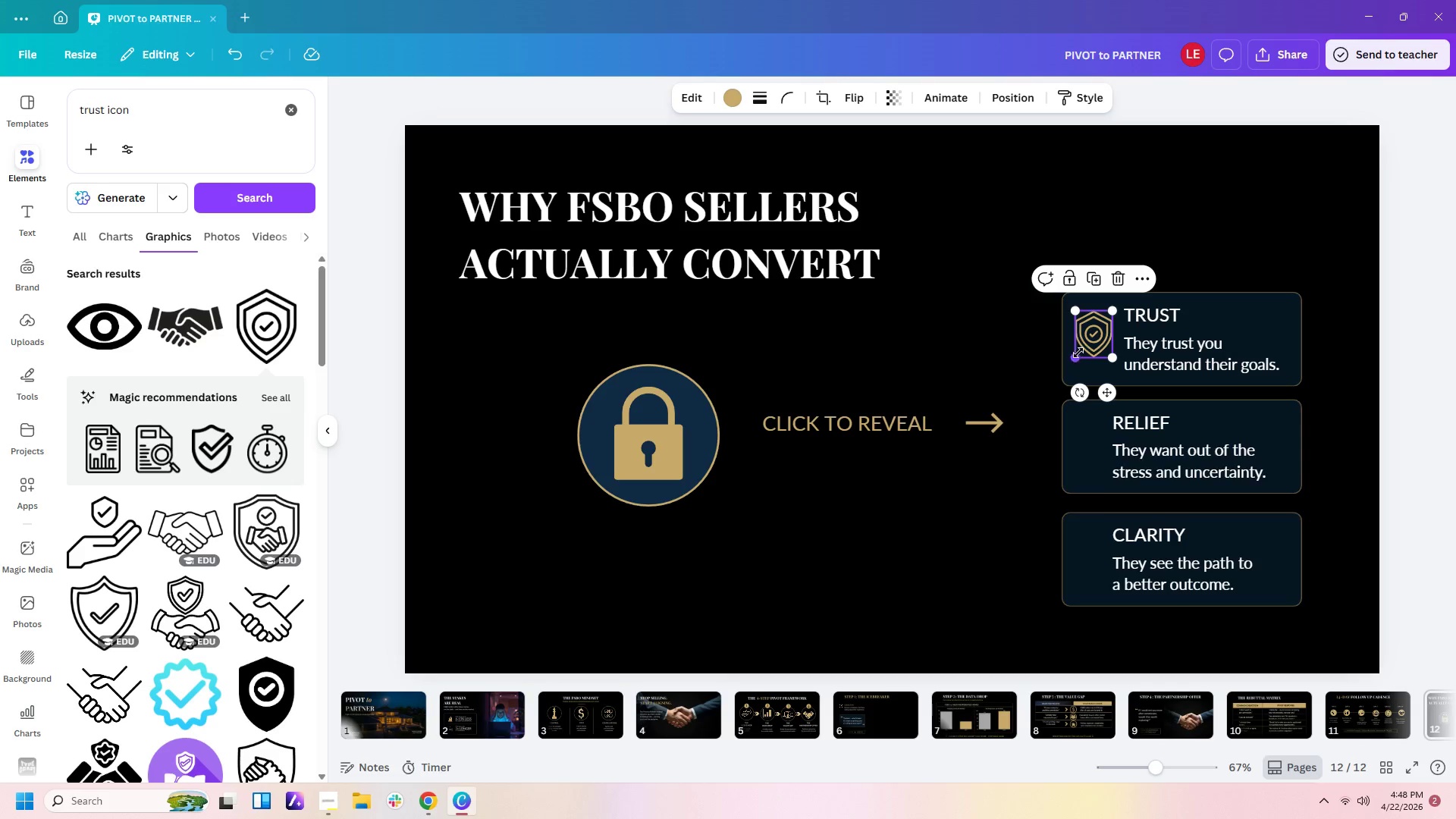 
left_click_drag(start_coordinate=[1077, 354], to_coordinate=[1073, 361])
 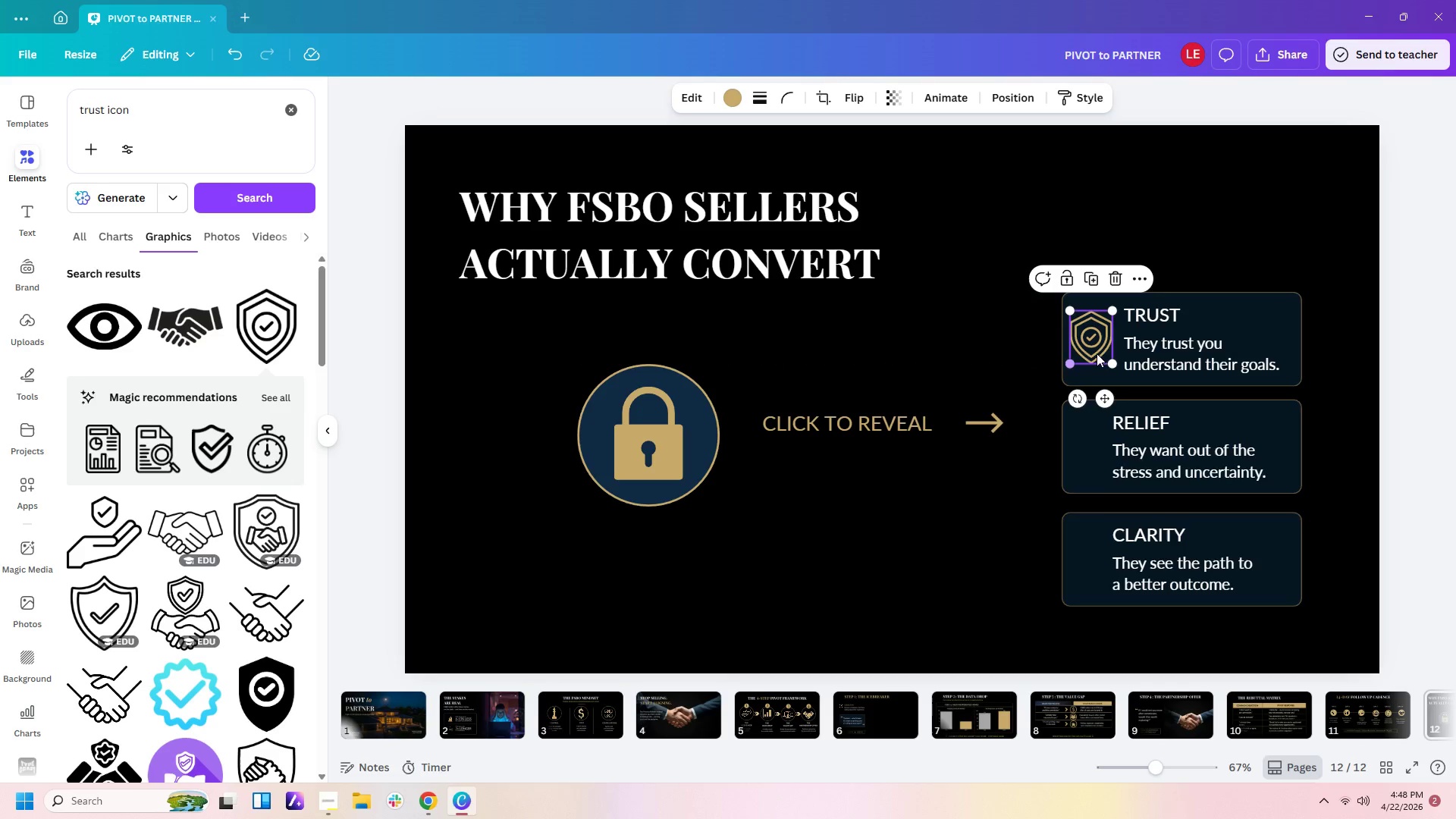 
mouse_move([1080, 347])
 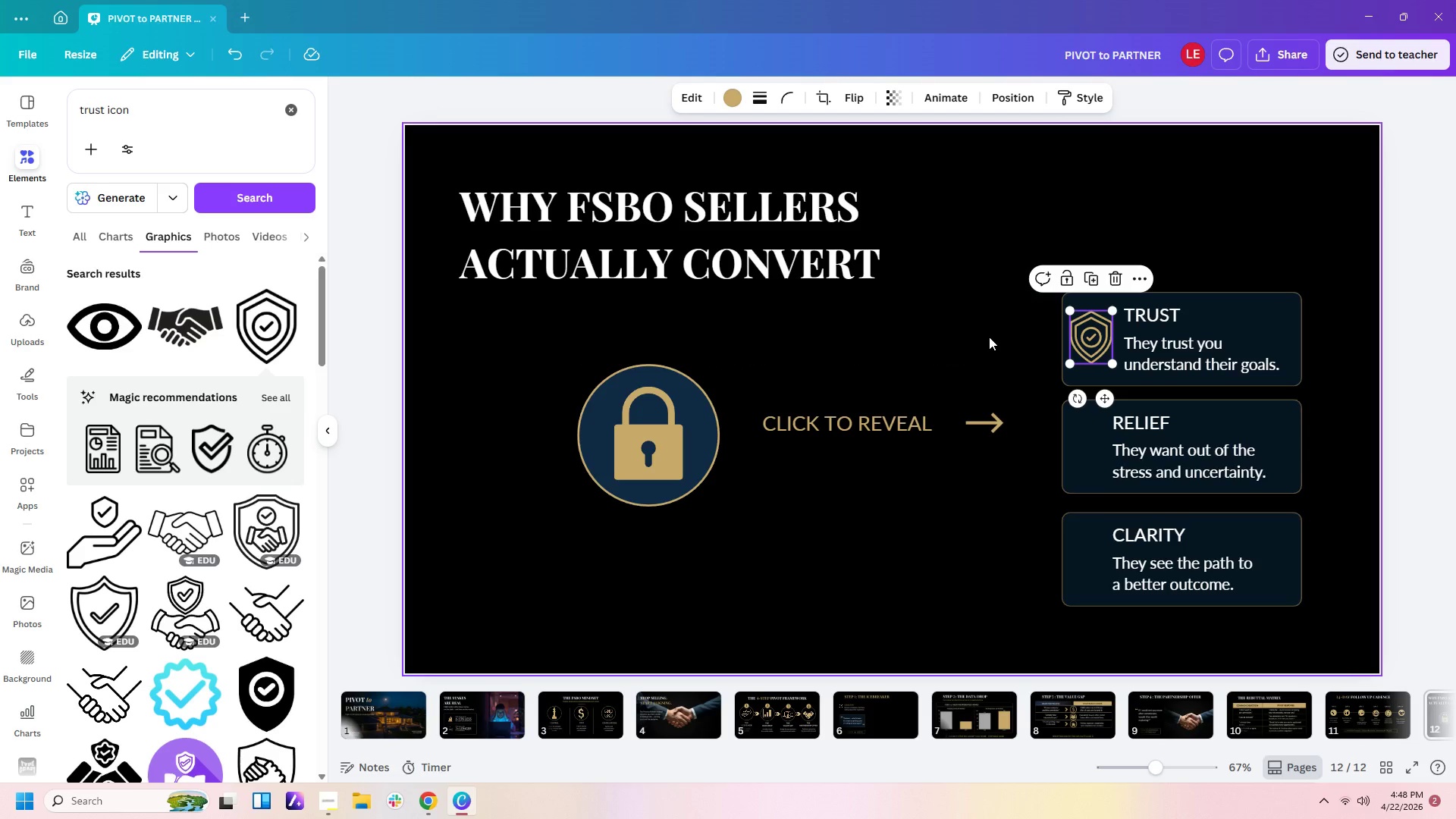 
left_click([989, 337])
 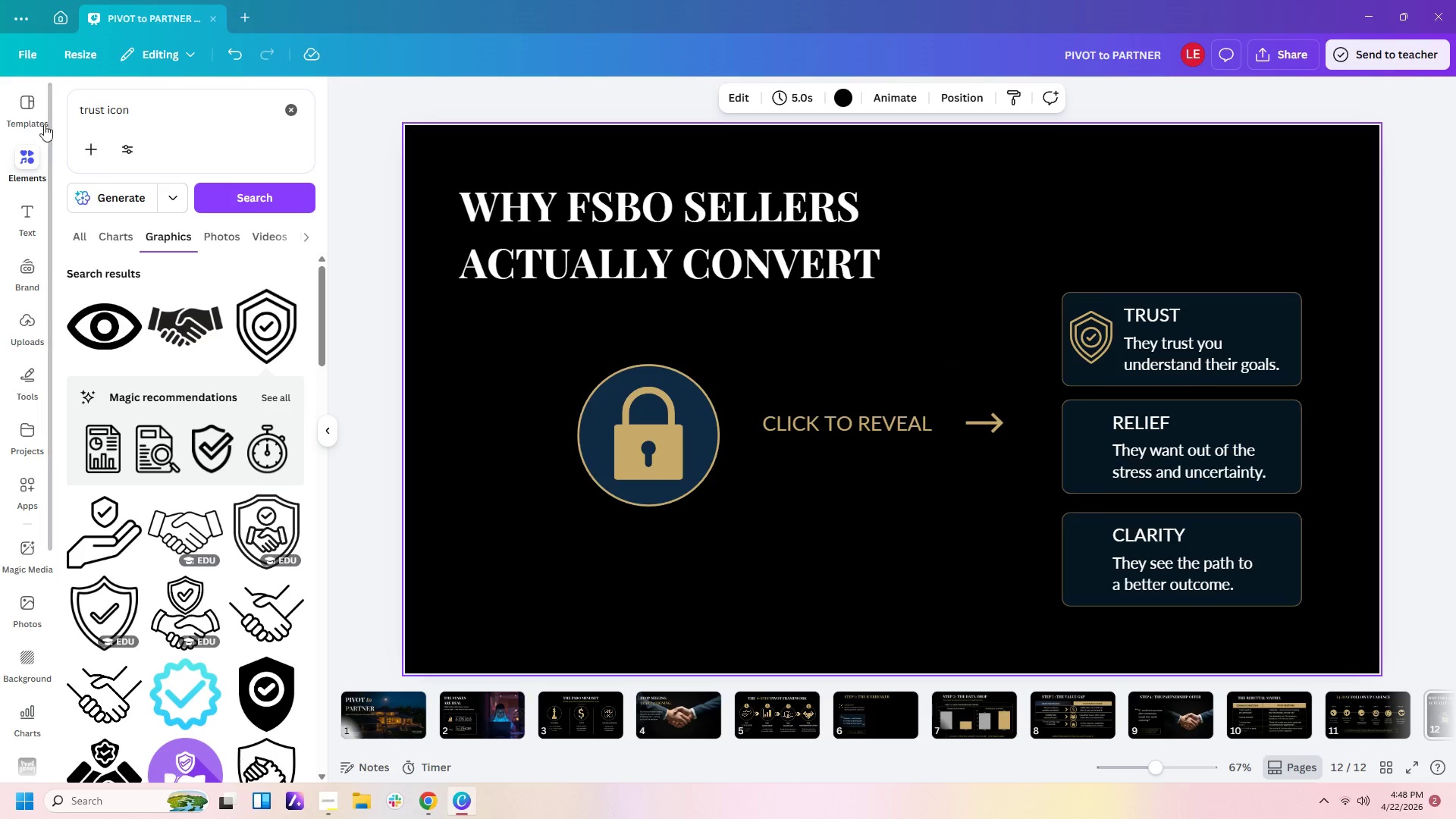 
left_click_drag(start_coordinate=[141, 107], to_coordinate=[0, 95])
 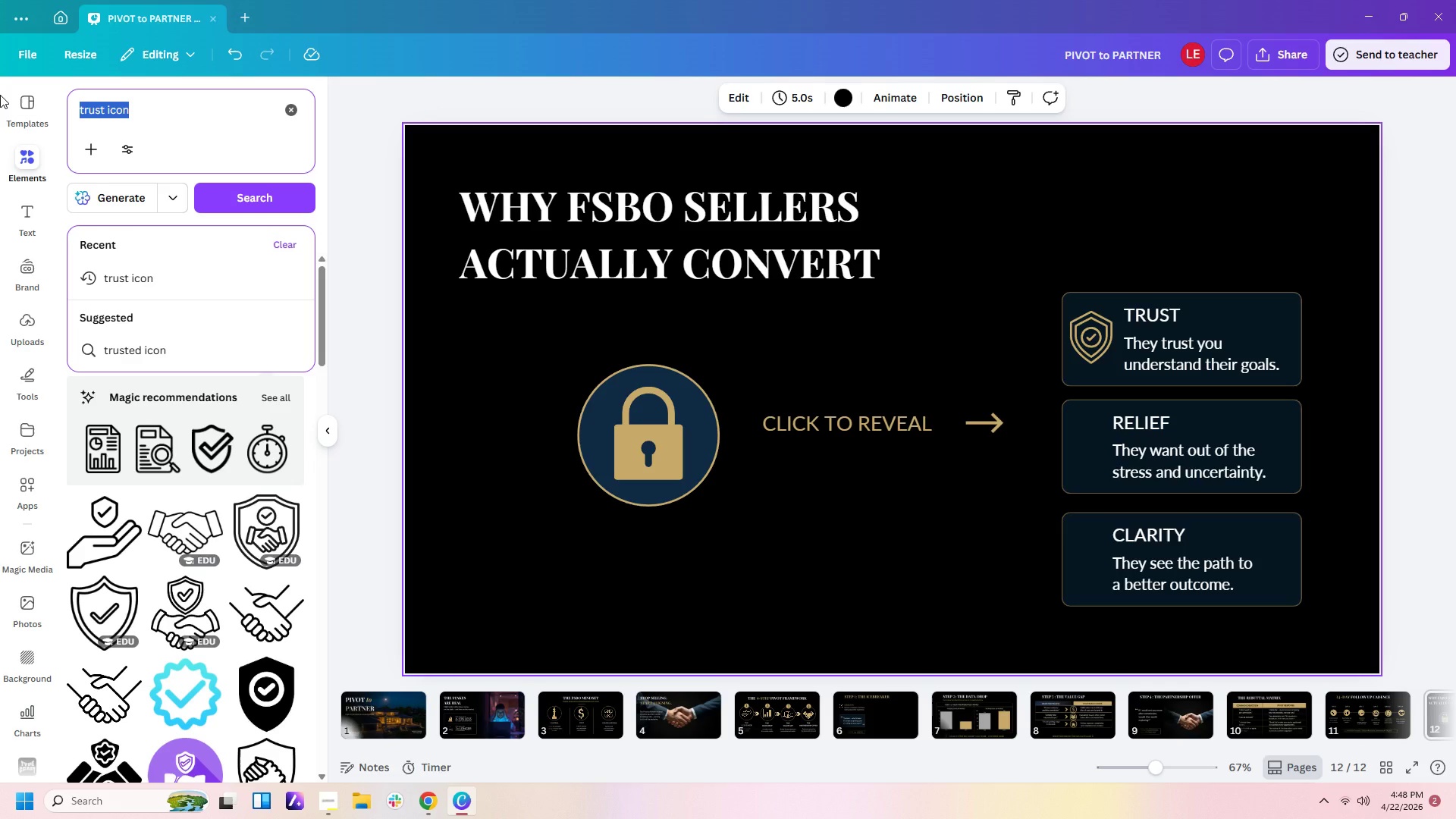 
type(heart icon)
 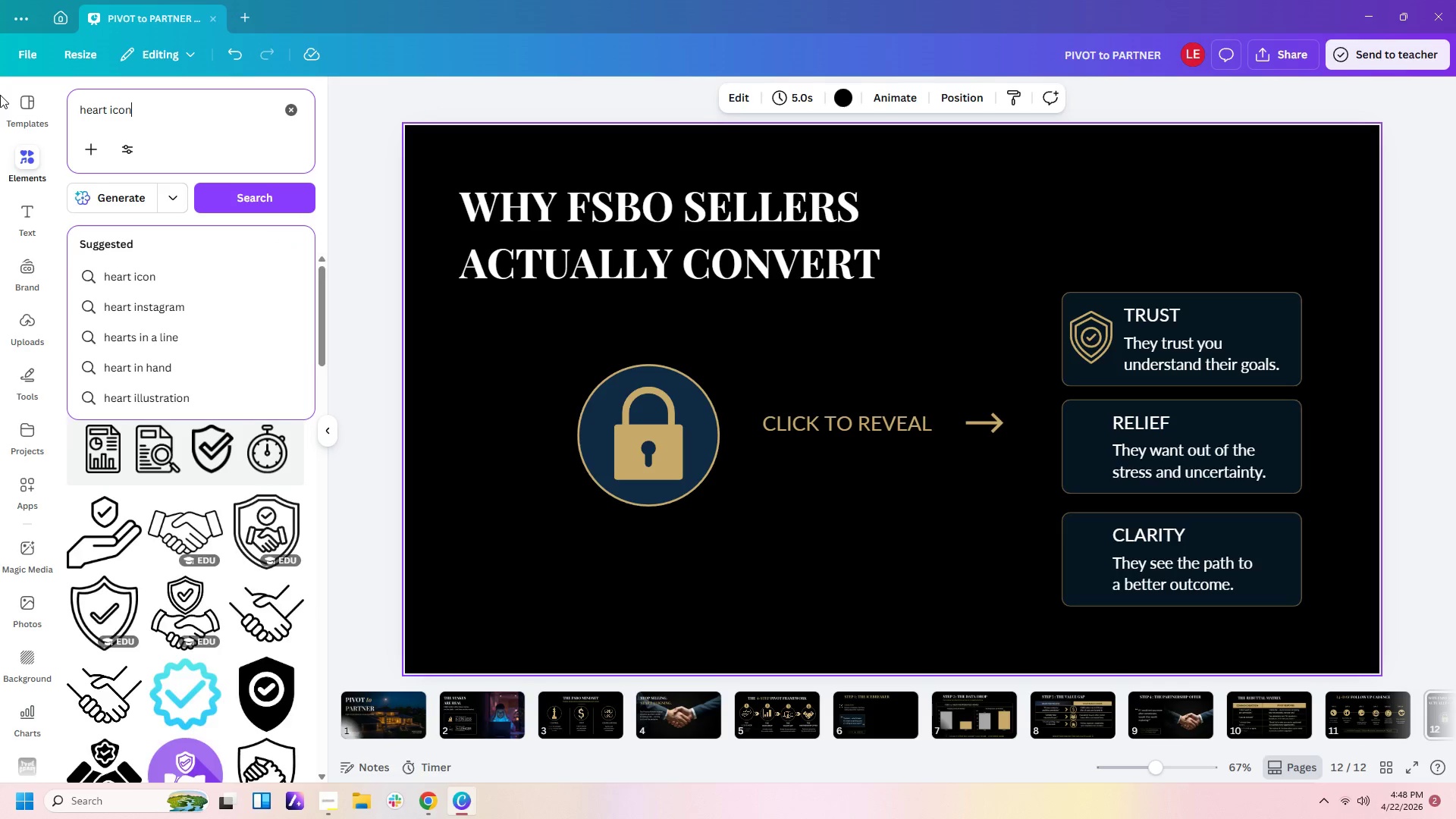 
key(Enter)
 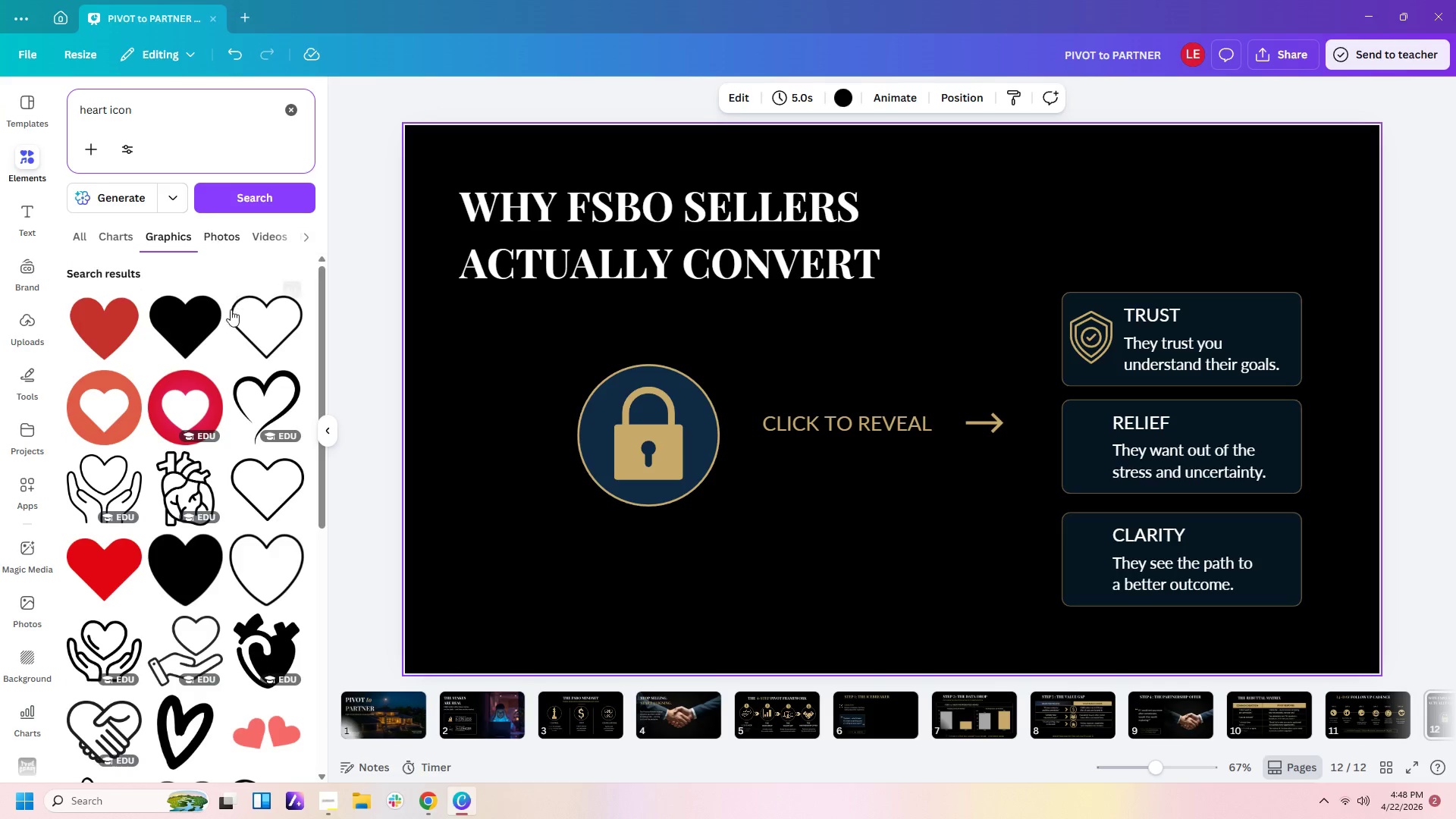 
left_click([184, 328])
 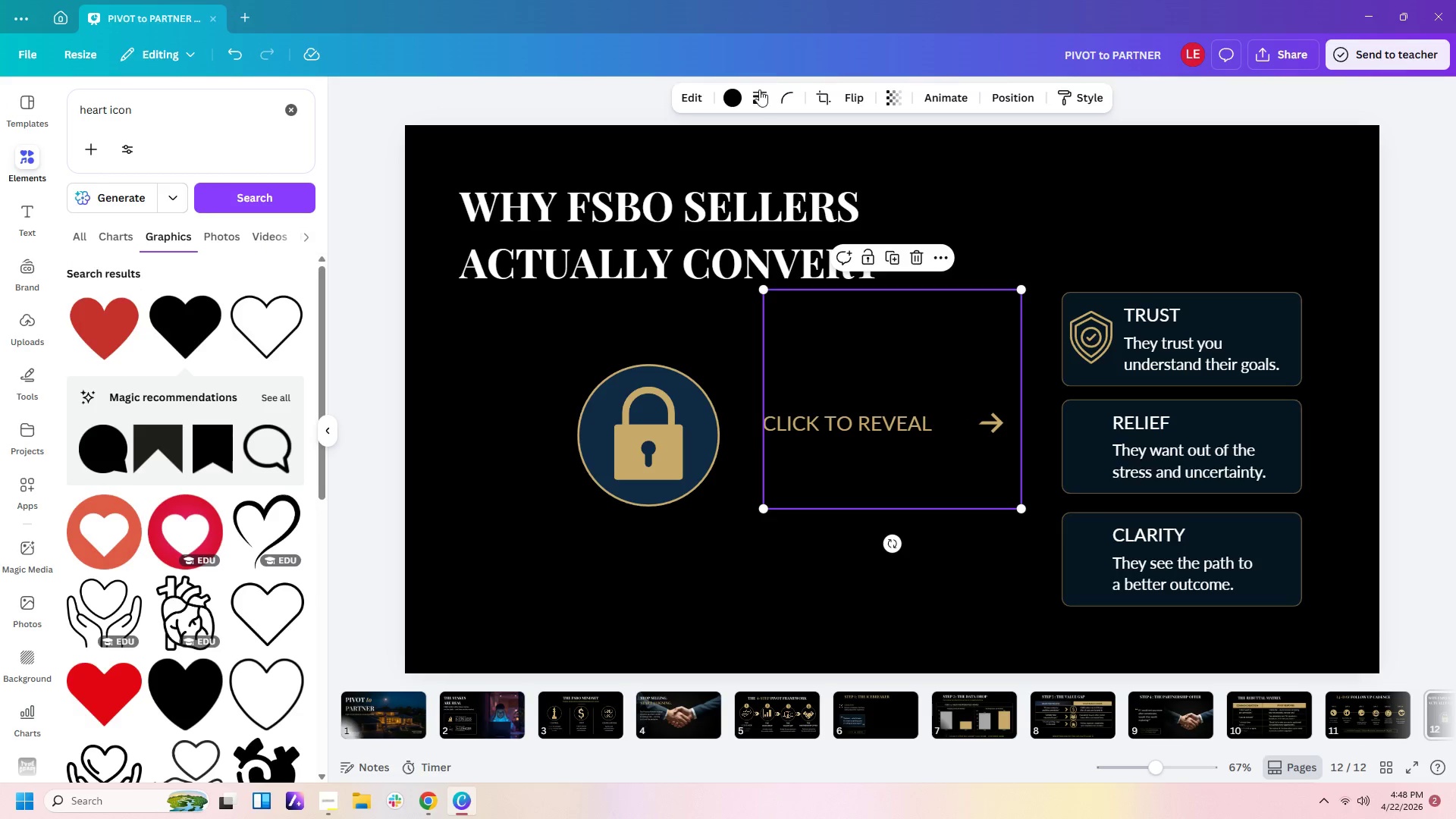 
left_click([736, 99])
 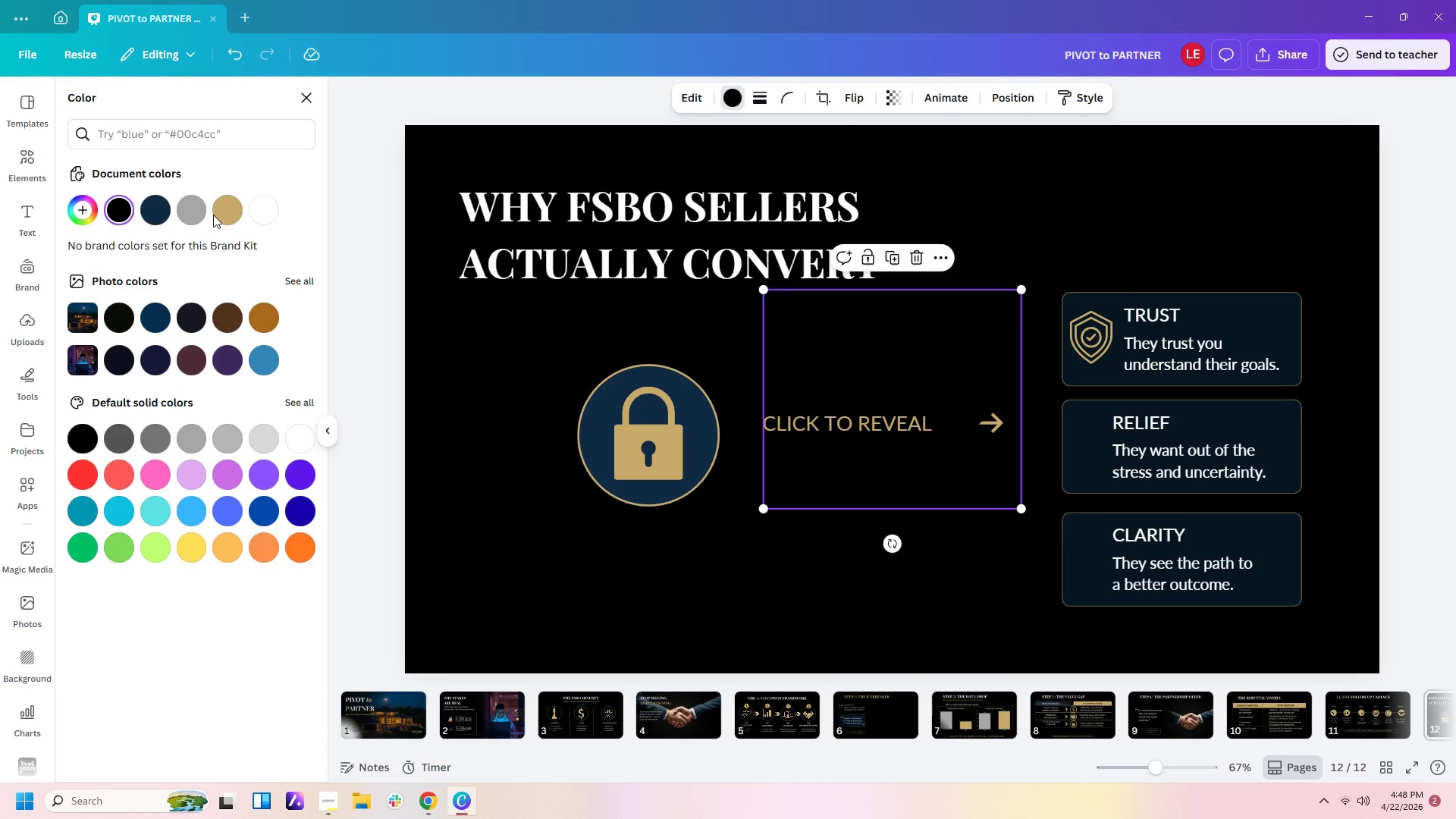 
left_click([227, 210])
 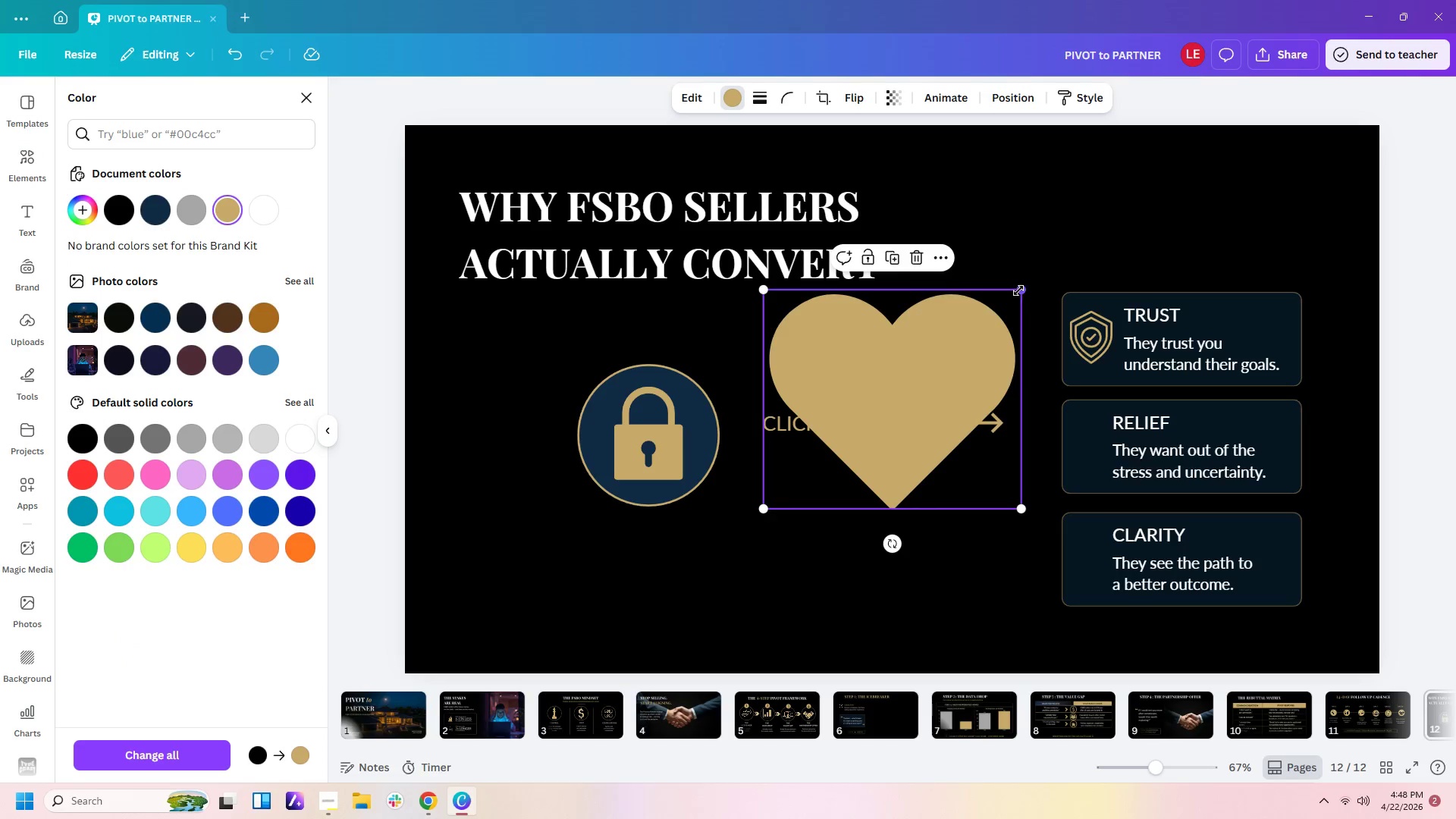 
left_click_drag(start_coordinate=[1023, 289], to_coordinate=[846, 488])
 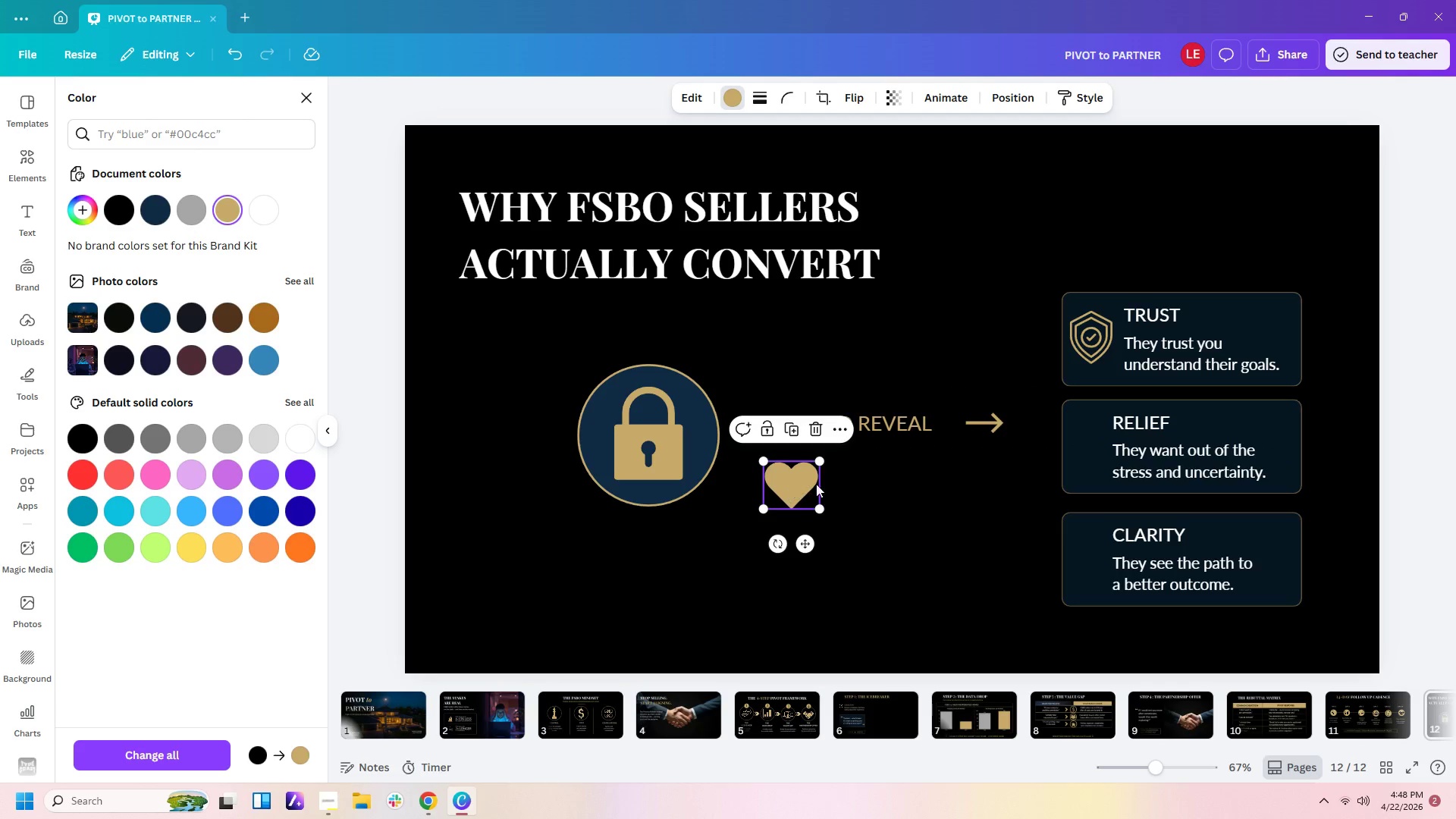 
left_click_drag(start_coordinate=[791, 488], to_coordinate=[1050, 467])
 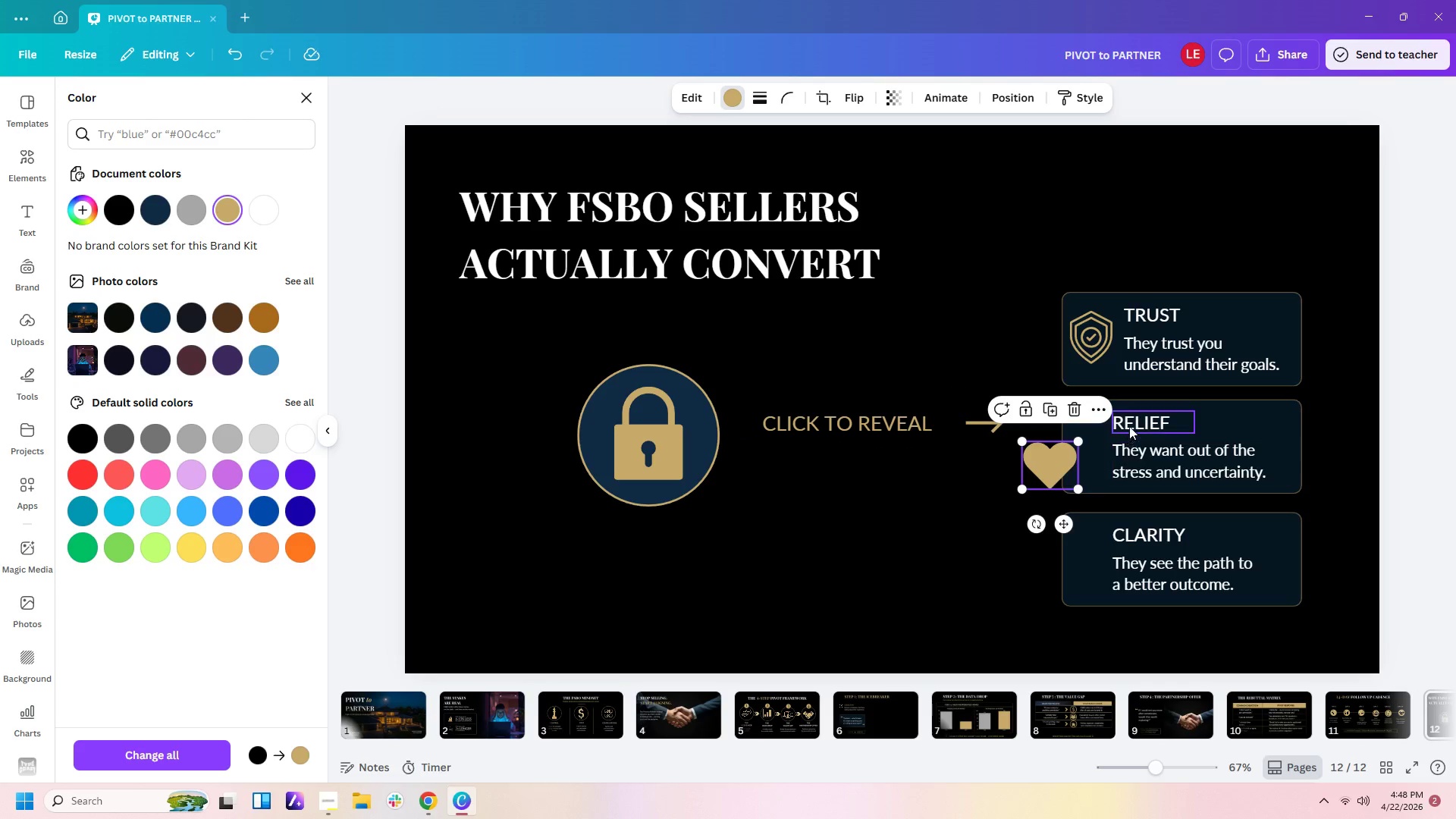 
left_click_drag(start_coordinate=[1129, 424], to_coordinate=[1143, 423])
 